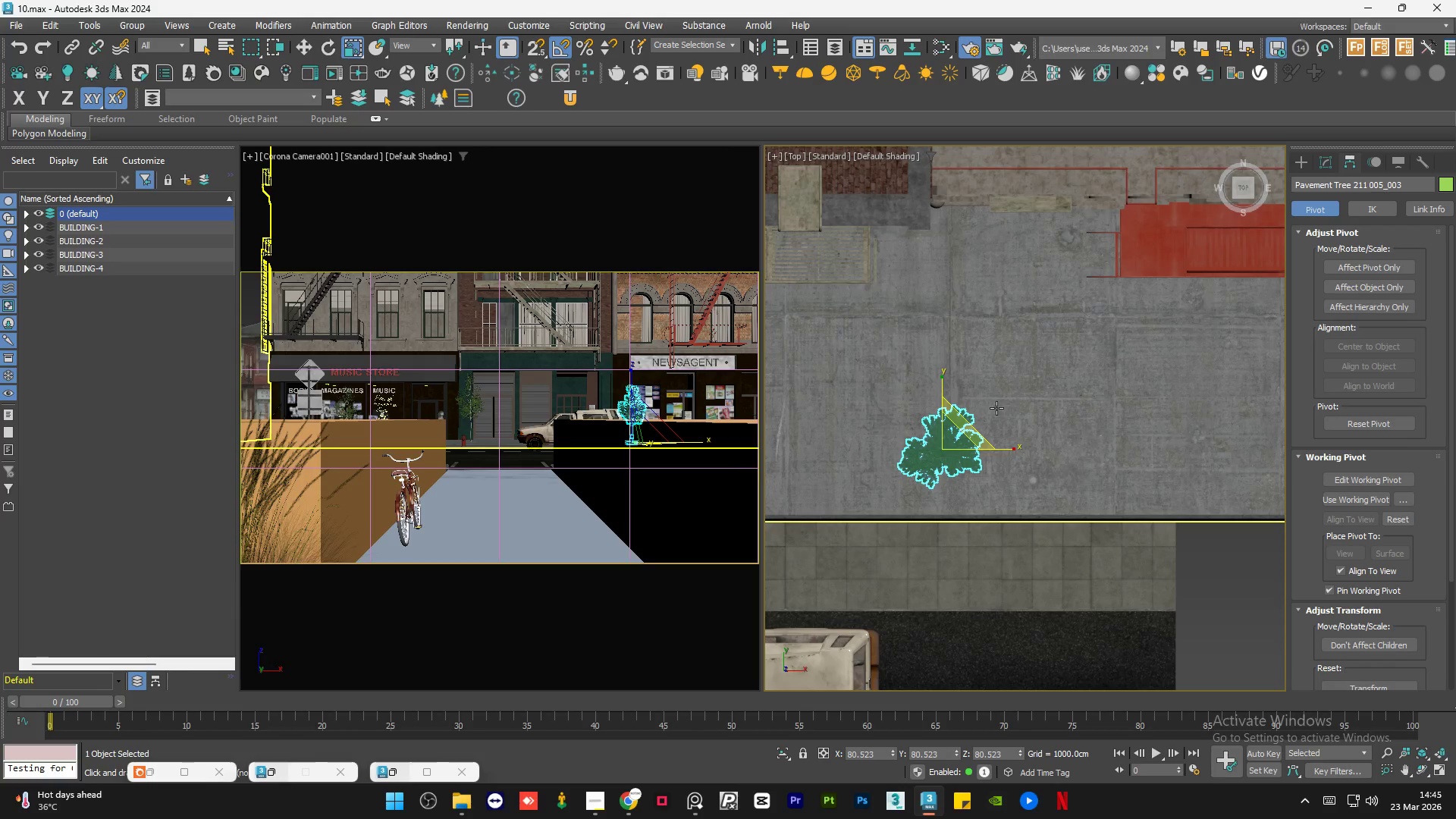 
key(E)
 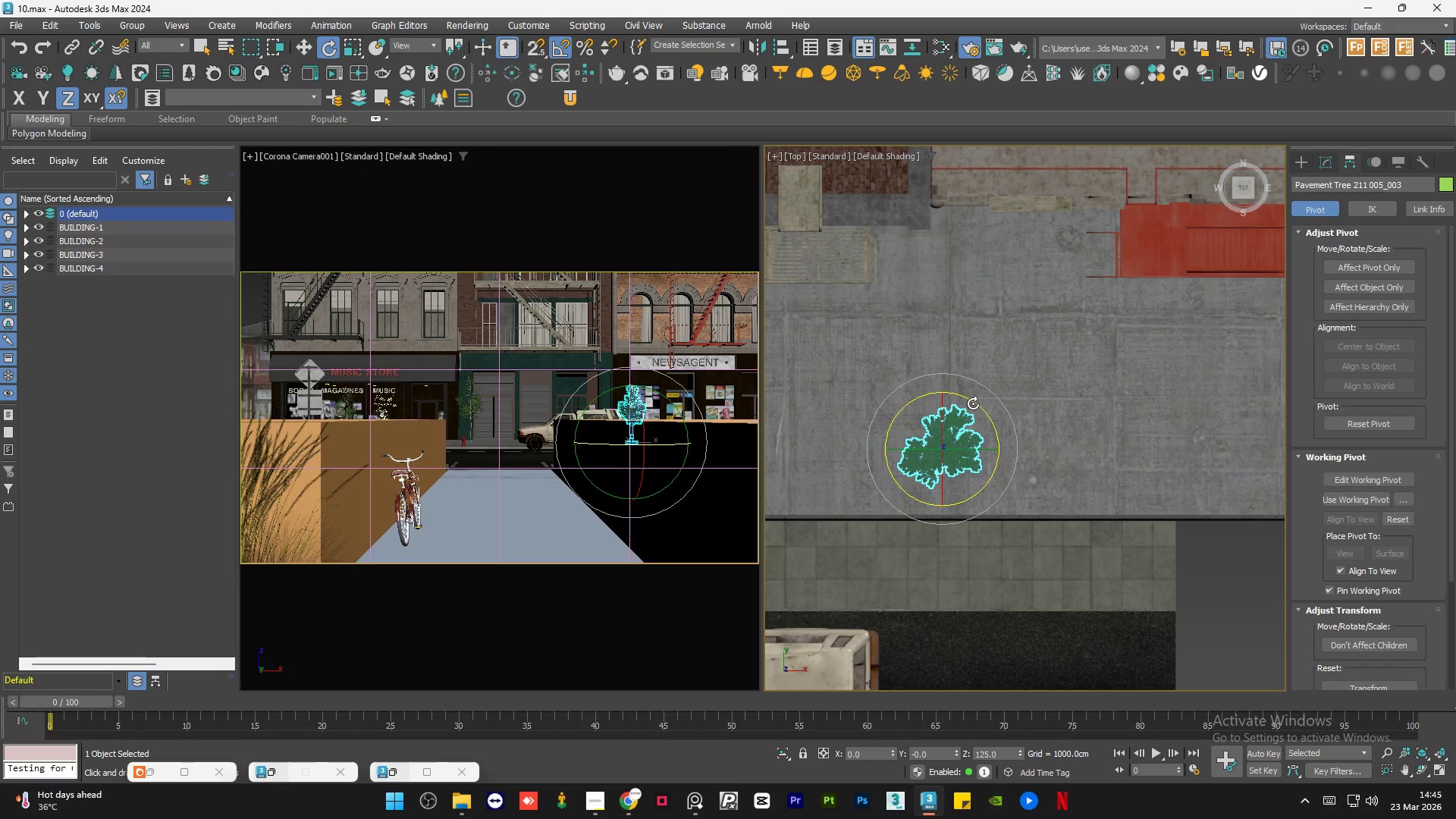 
left_click_drag(start_coordinate=[973, 403], to_coordinate=[1021, 435])
 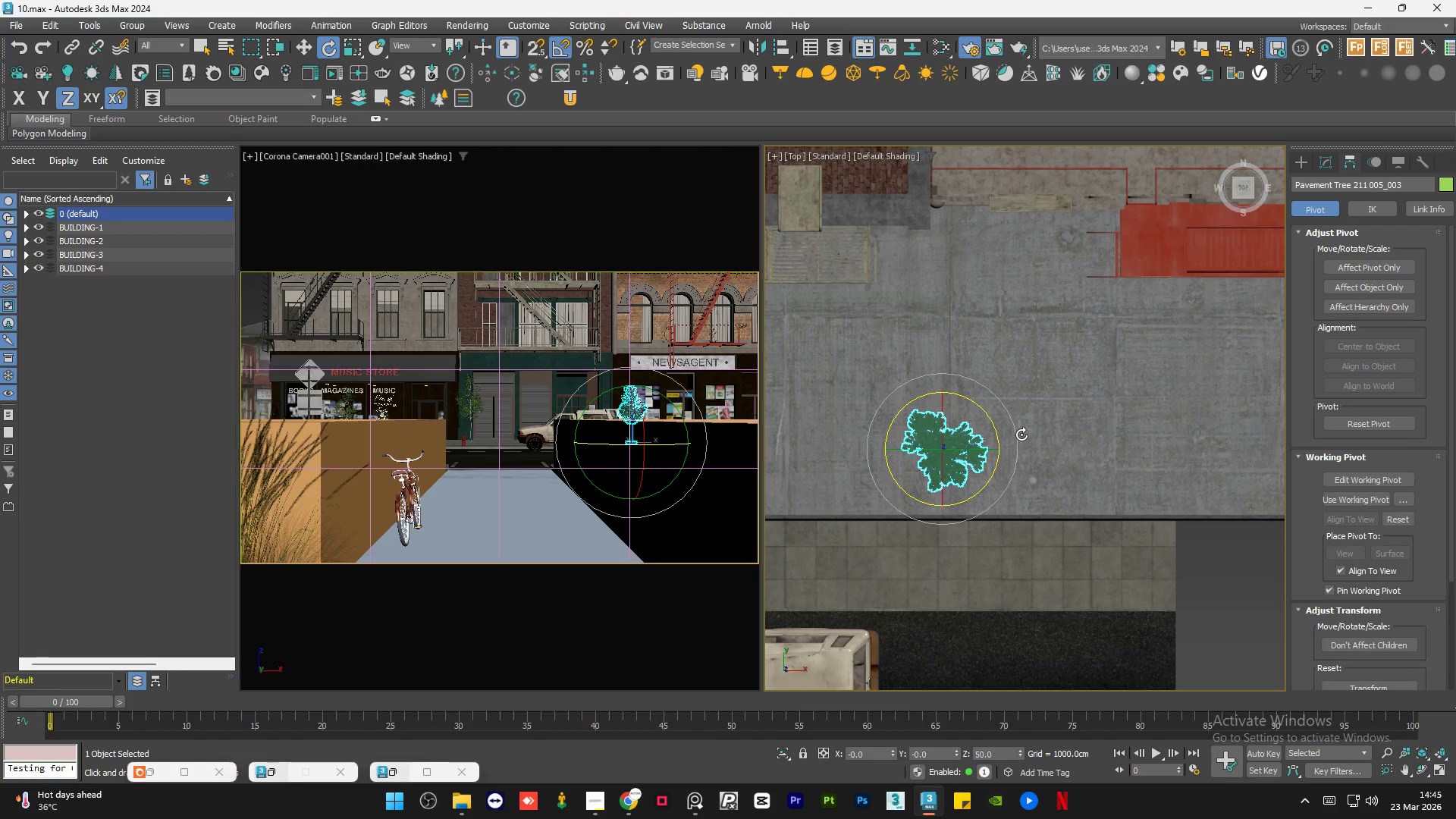 
key(R)
 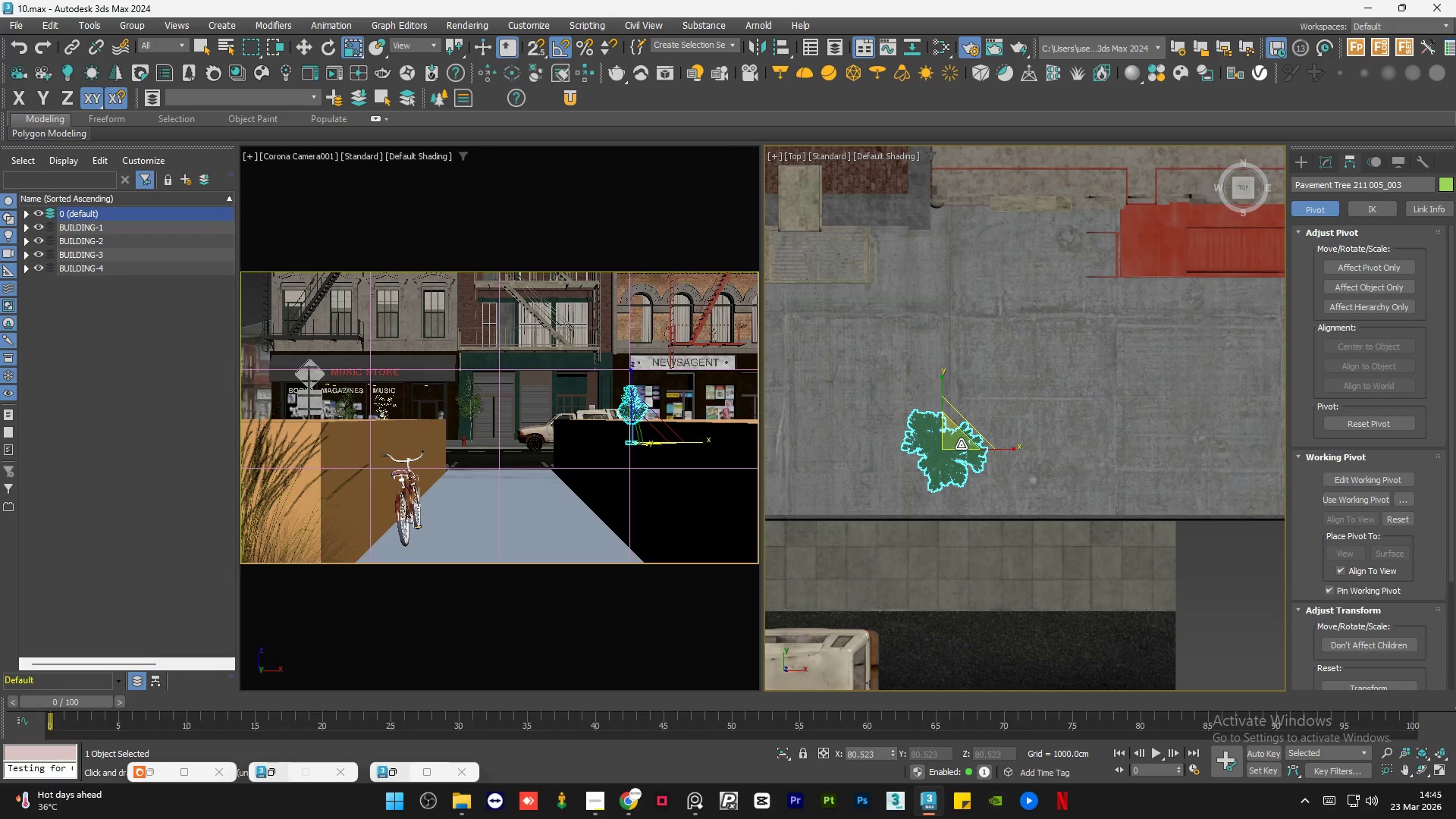 
left_click_drag(start_coordinate=[960, 444], to_coordinate=[971, 453])
 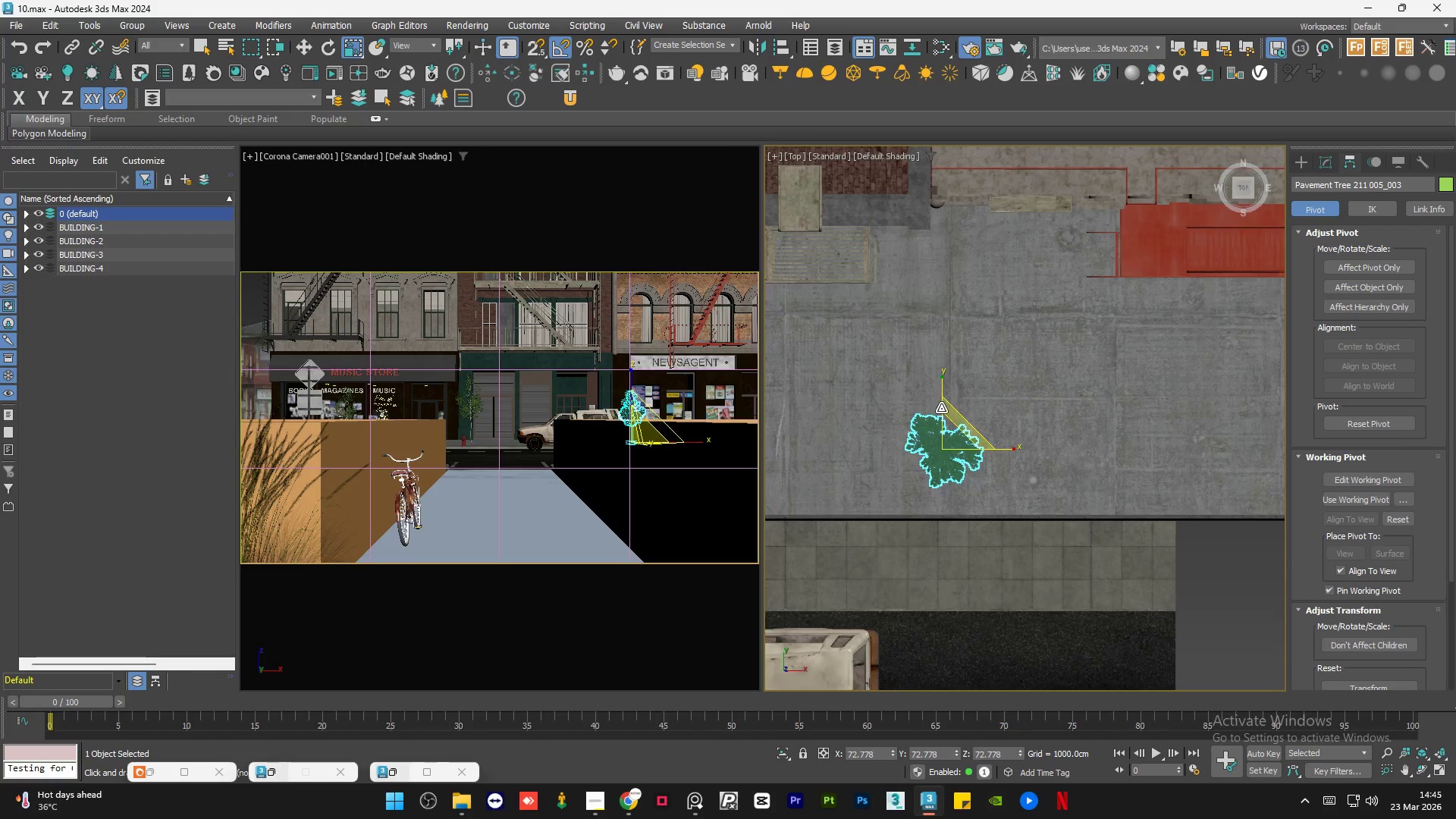 
key(W)
 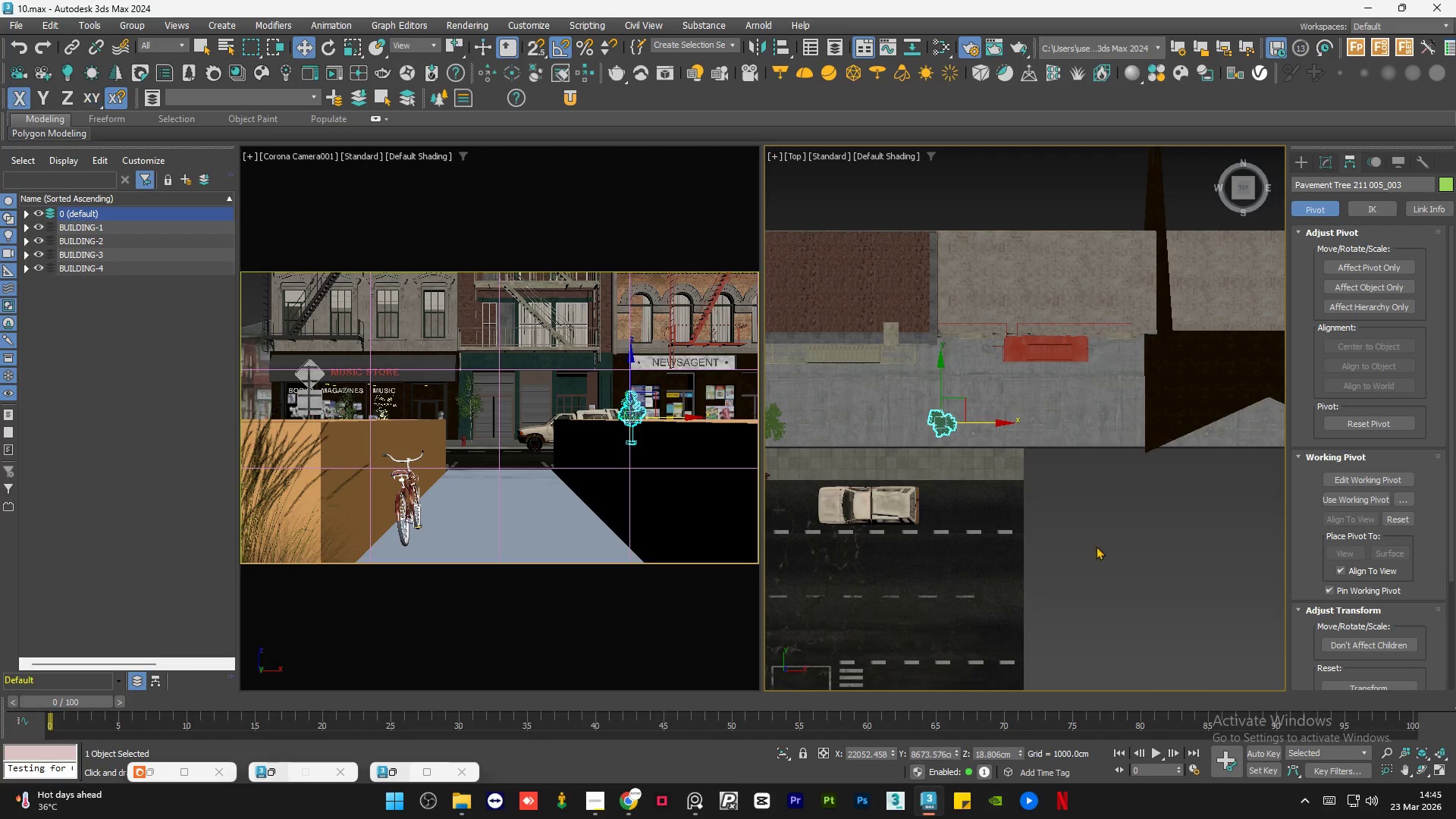 
left_click([1096, 546])
 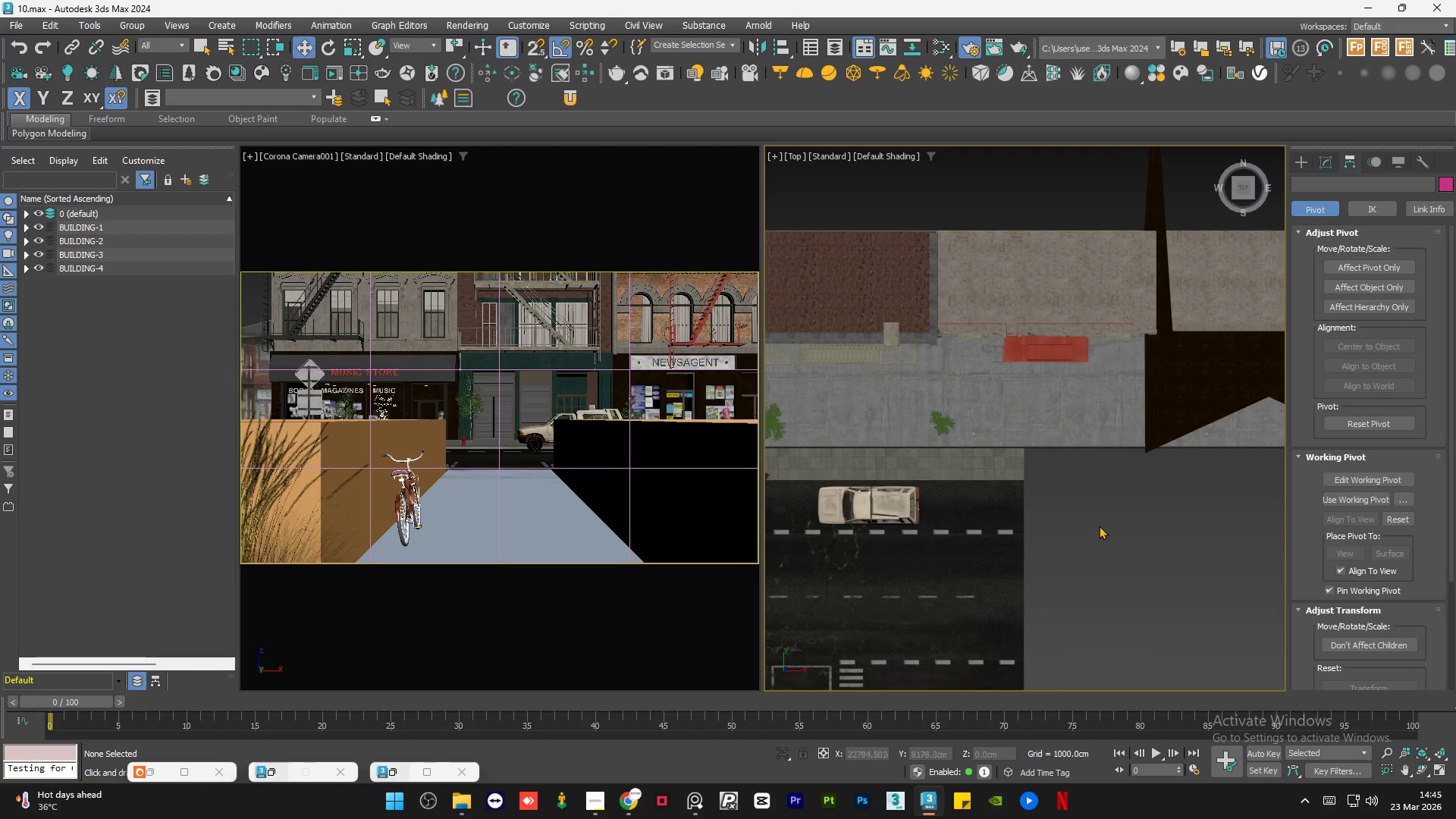 
scroll: coordinate [942, 408], scroll_direction: down, amount: 3.0
 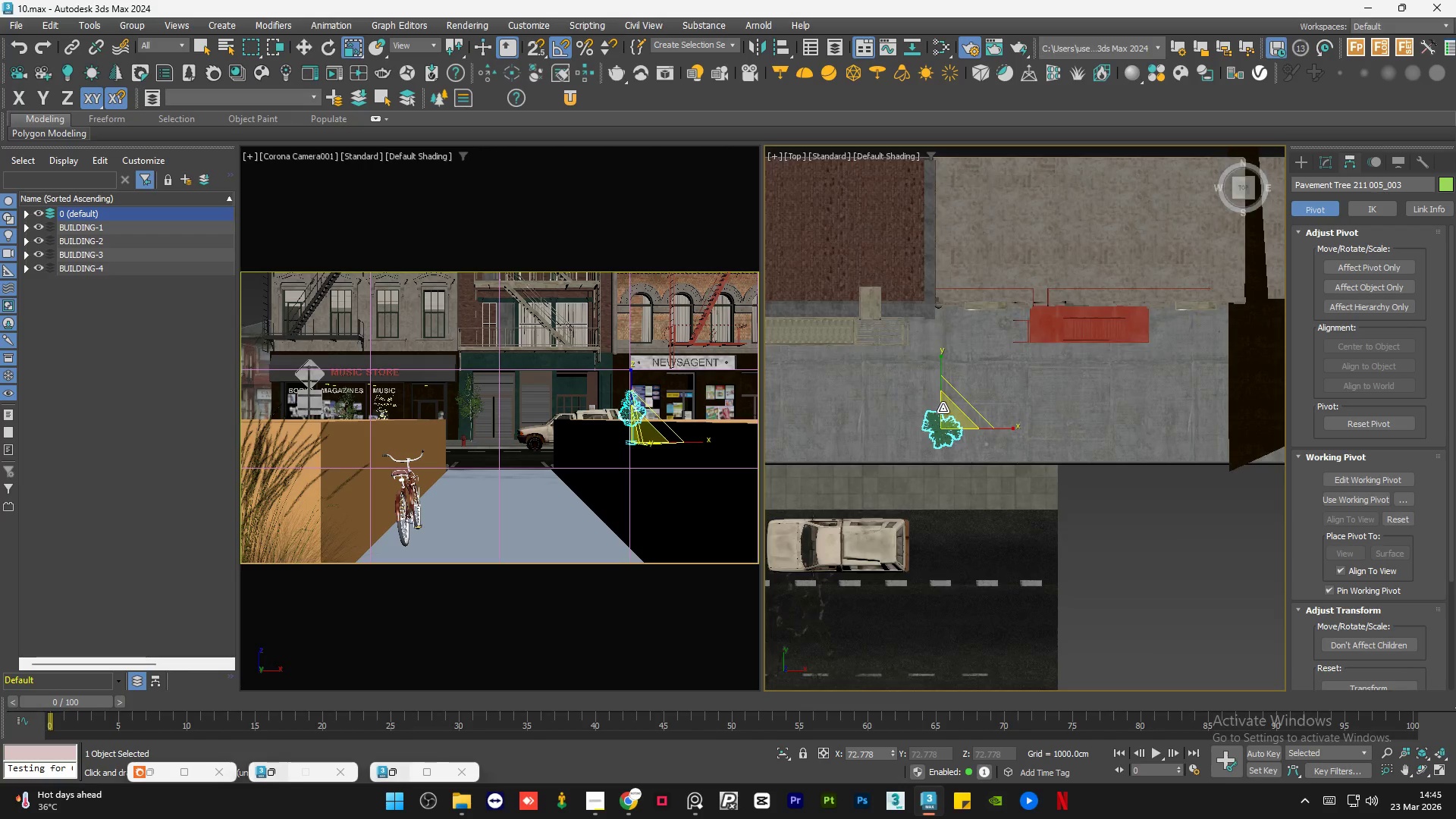 
hold_key(key=AltLeft, duration=0.81)
 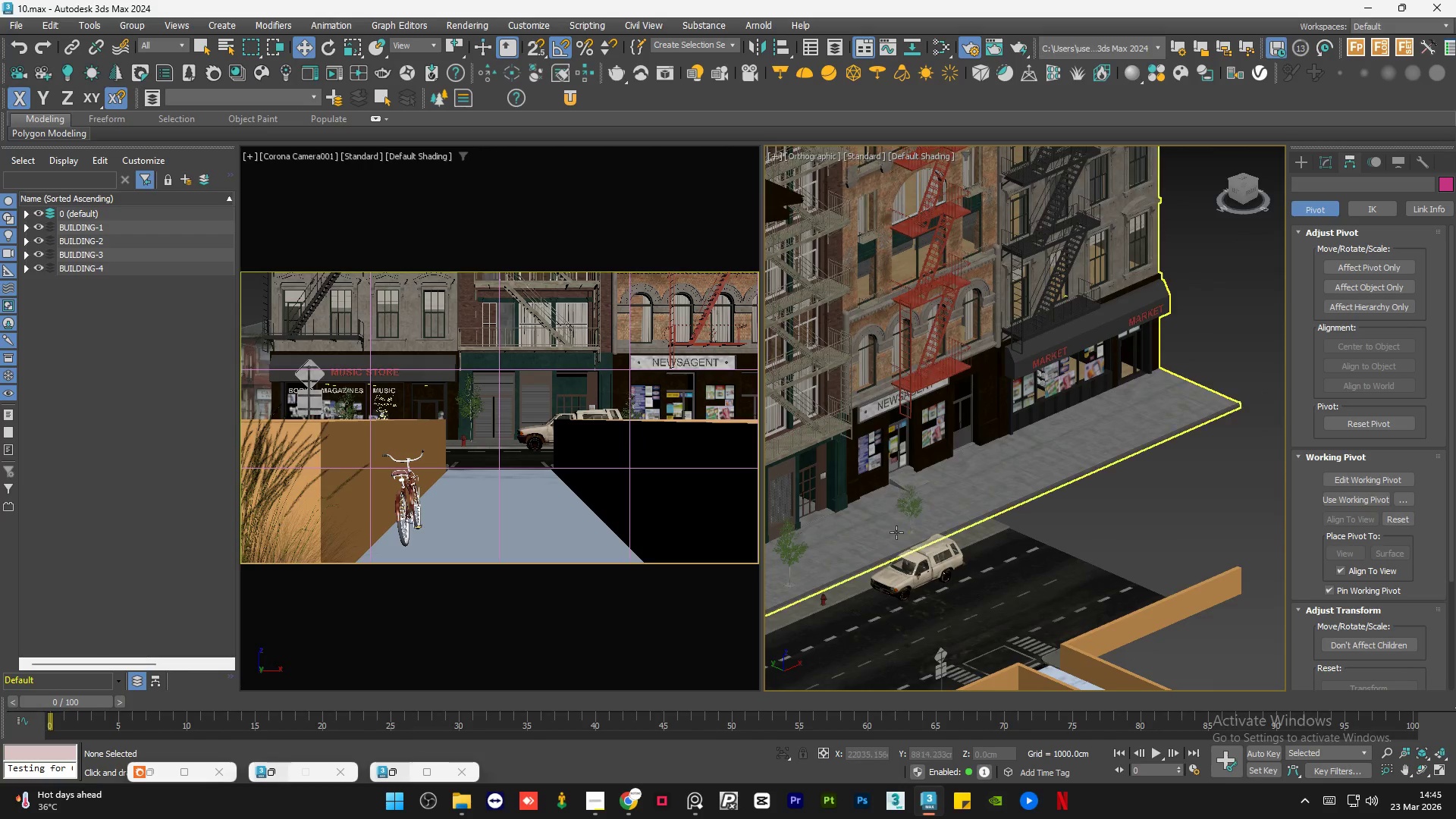 
scroll: coordinate [915, 529], scroll_direction: up, amount: 8.0
 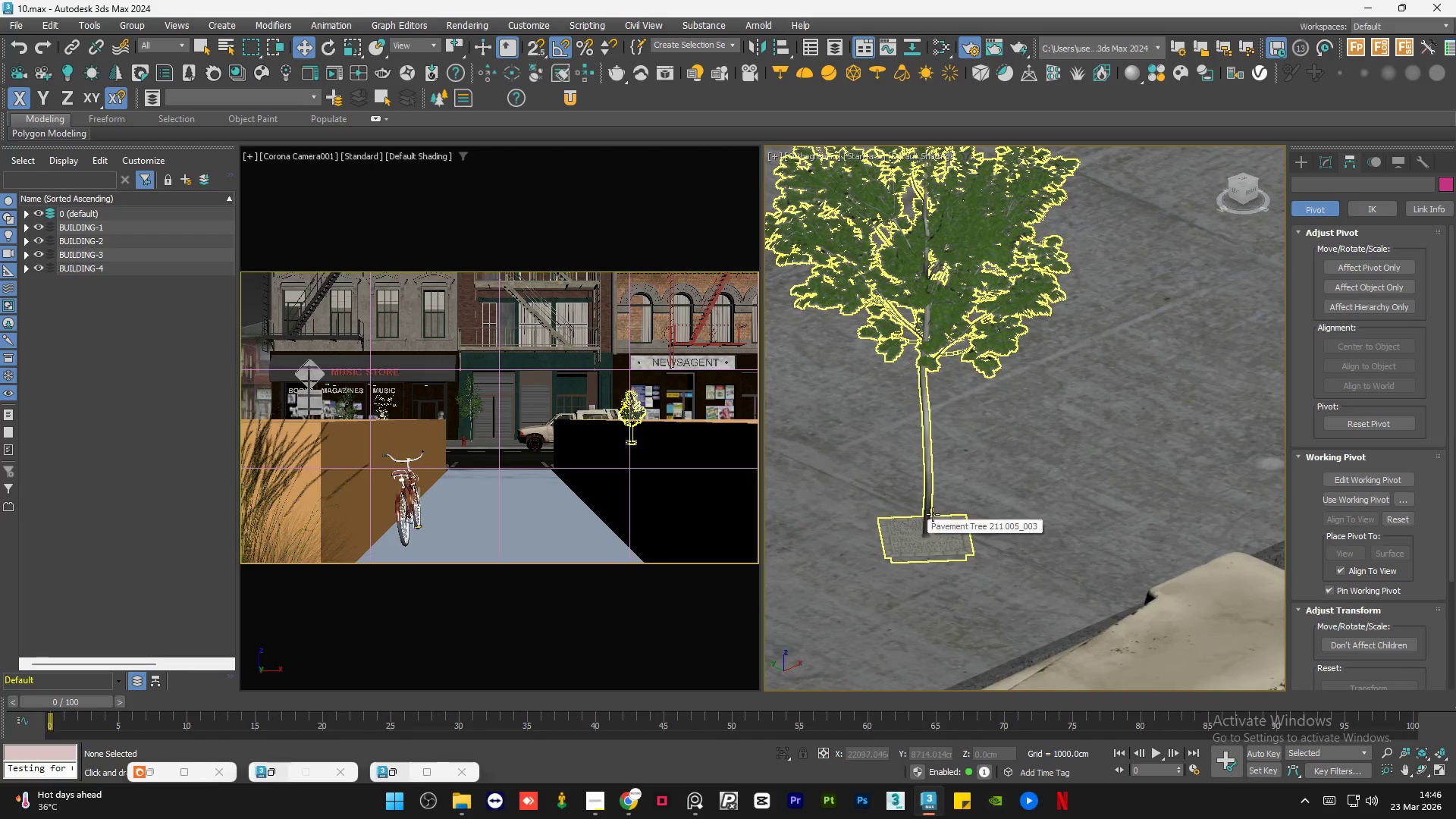 
scroll: coordinate [934, 514], scroll_direction: down, amount: 5.0
 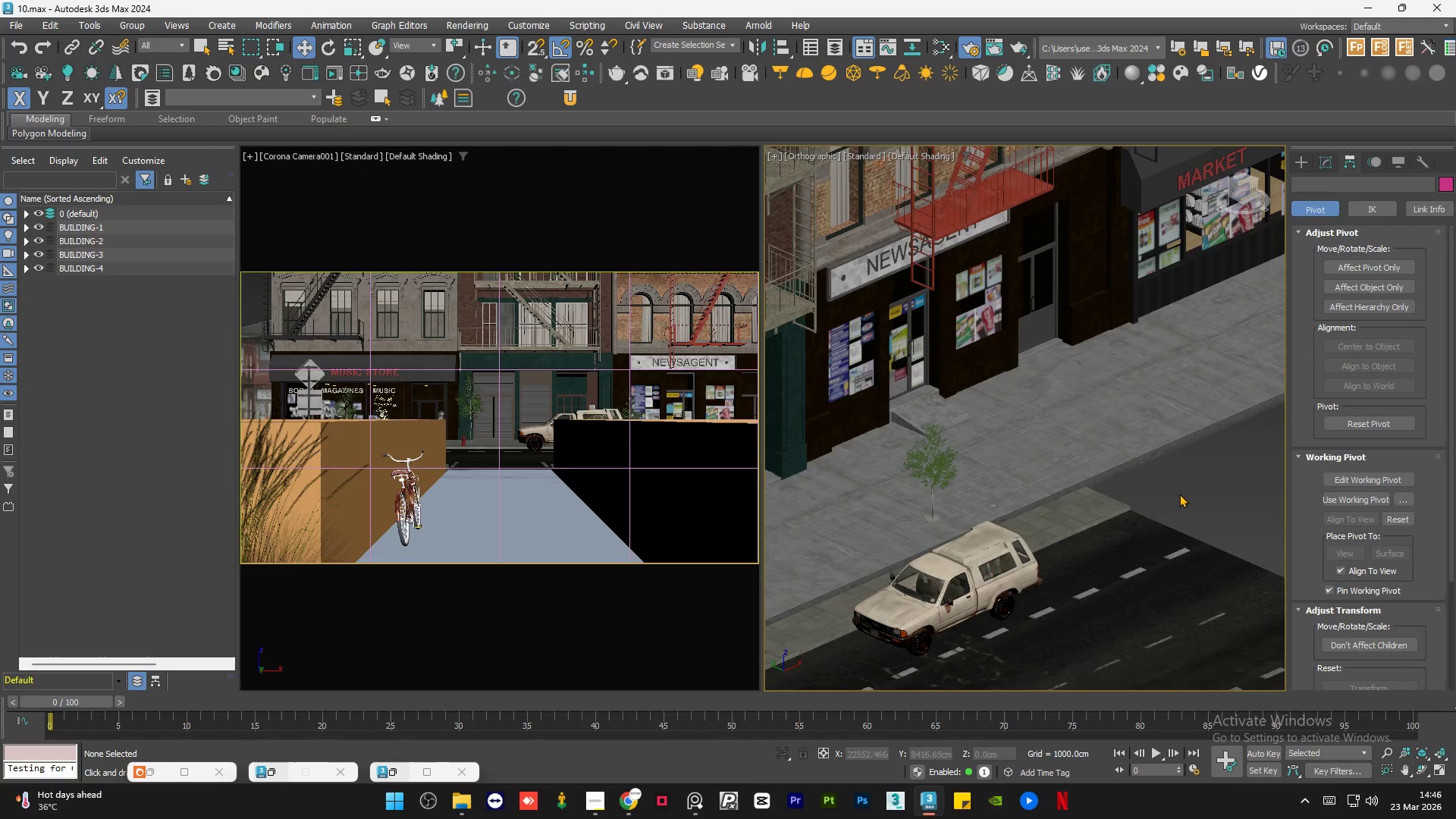 
left_click([1181, 494])
 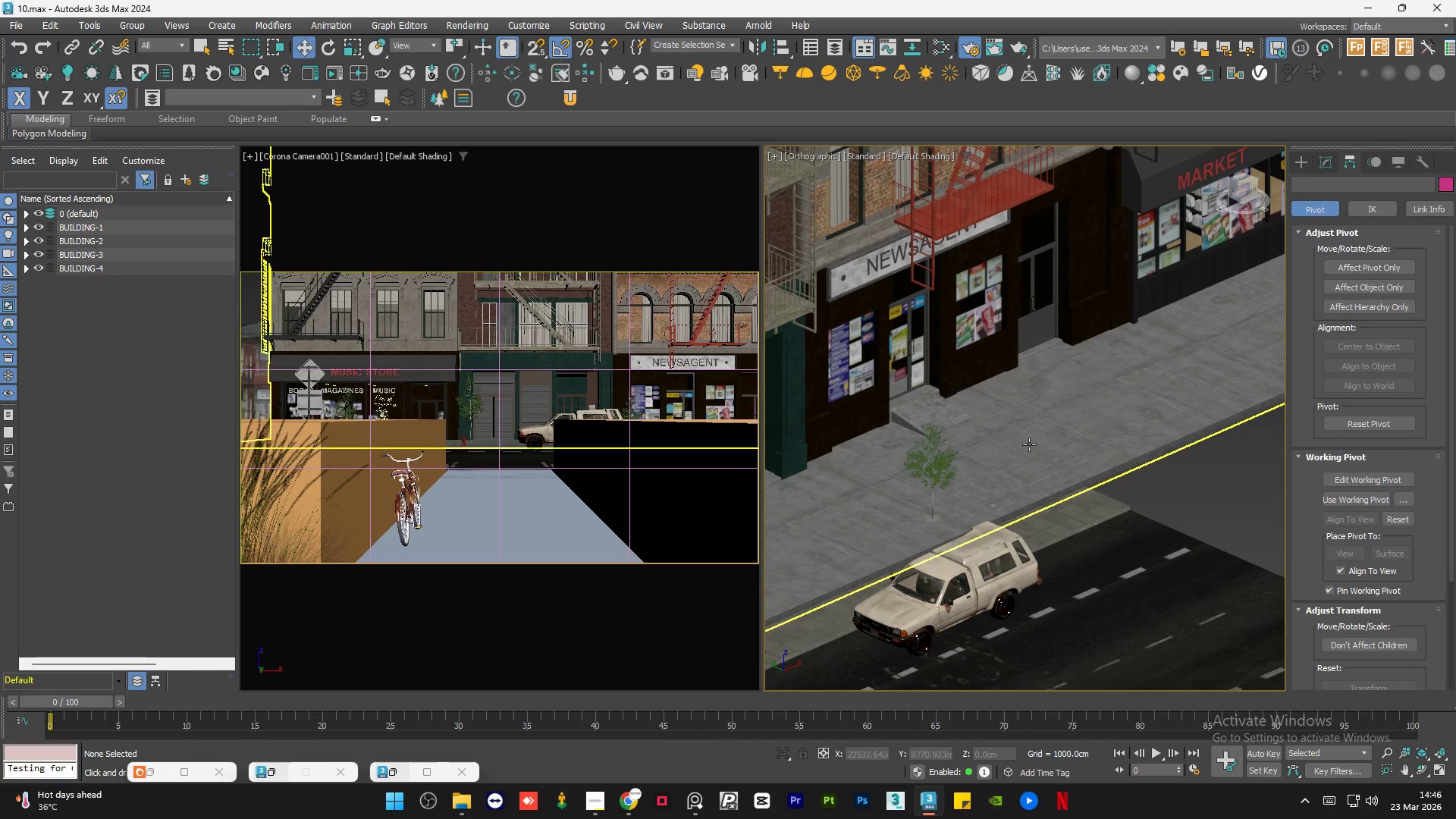 
left_click([940, 469])
 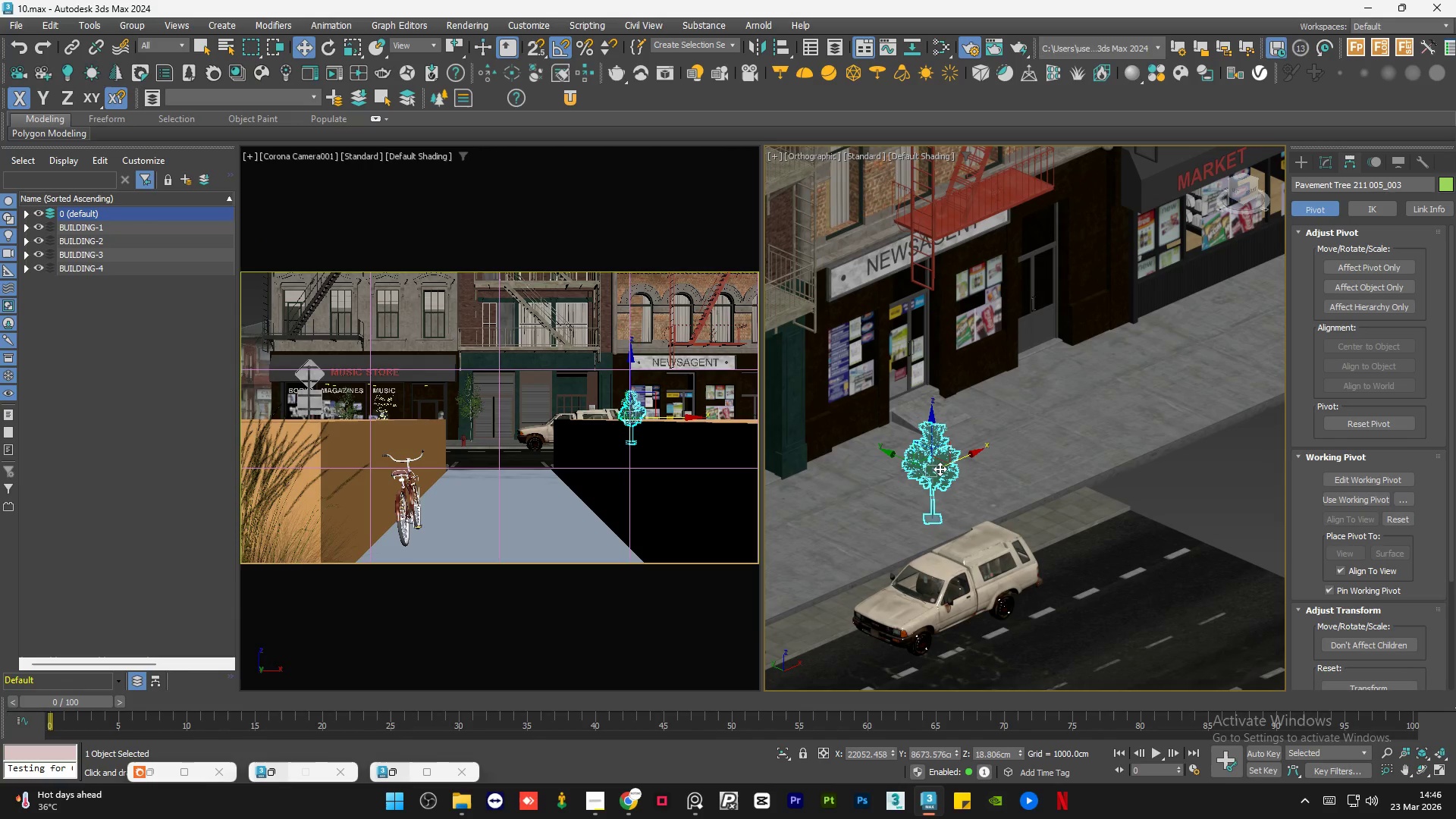 
key(R)
 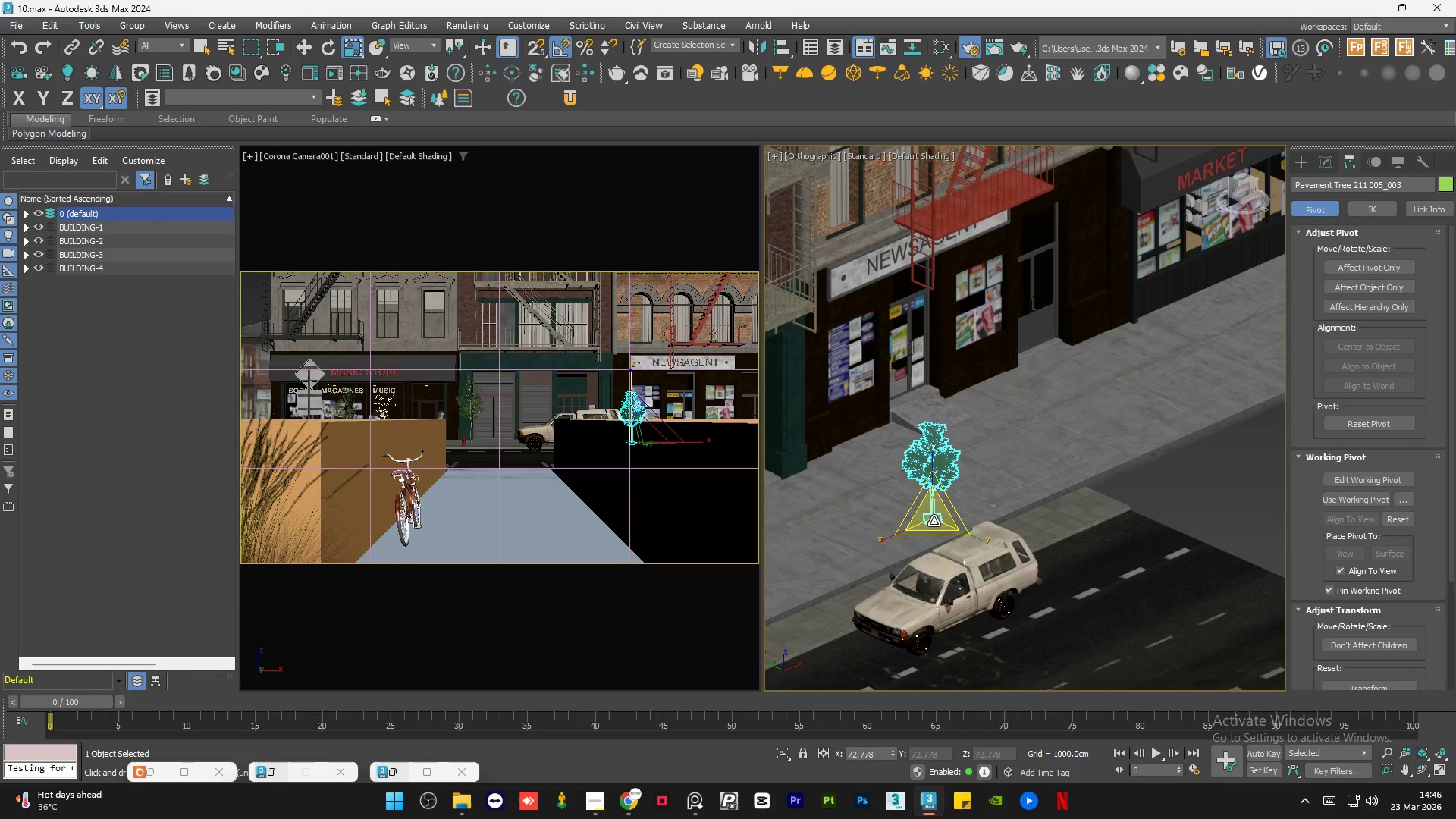 
left_click_drag(start_coordinate=[934, 521], to_coordinate=[937, 516])
 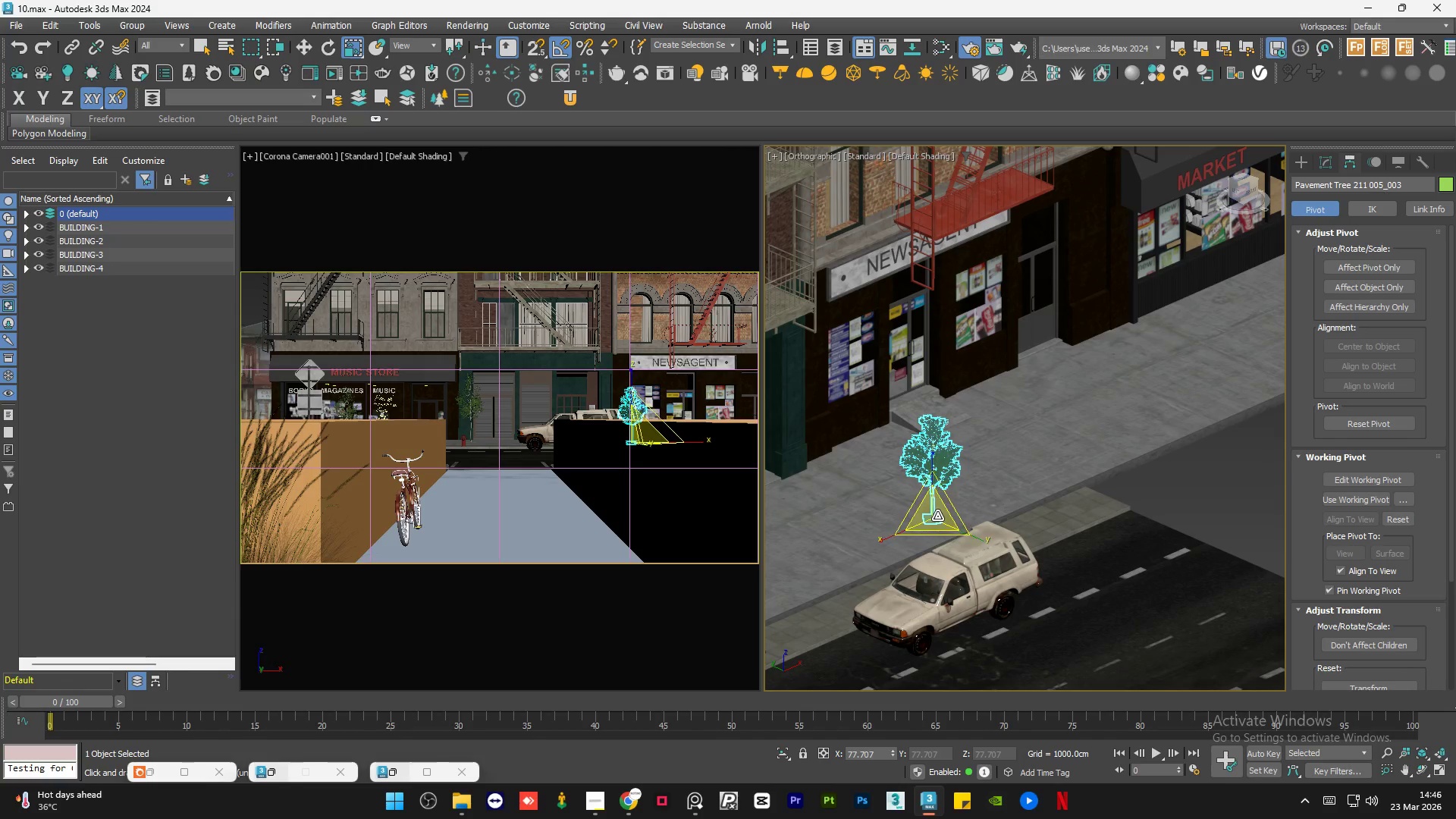 
key(W)
 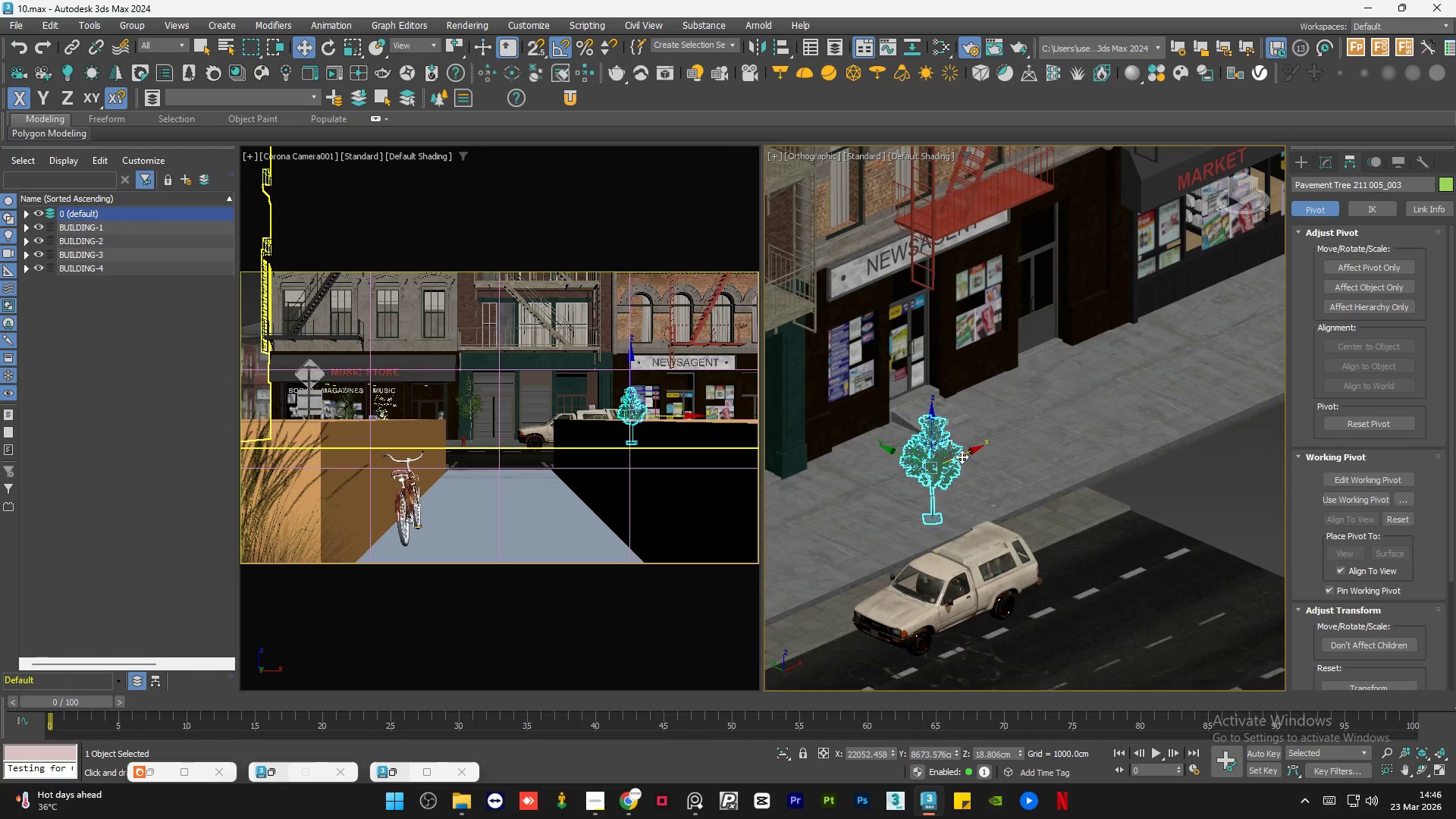 
left_click_drag(start_coordinate=[962, 456], to_coordinate=[956, 456])
 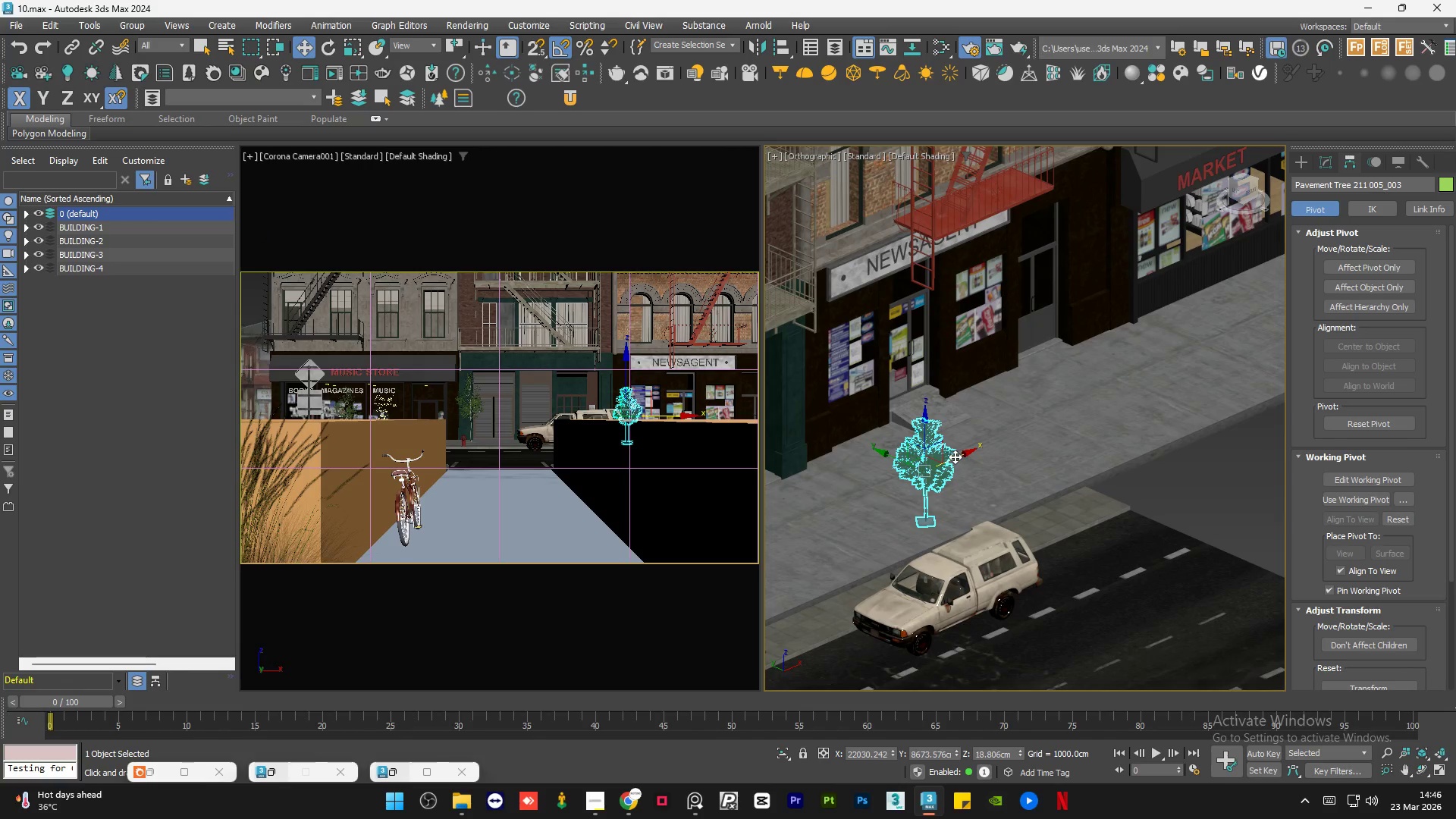 
scroll: coordinate [955, 459], scroll_direction: down, amount: 1.0
 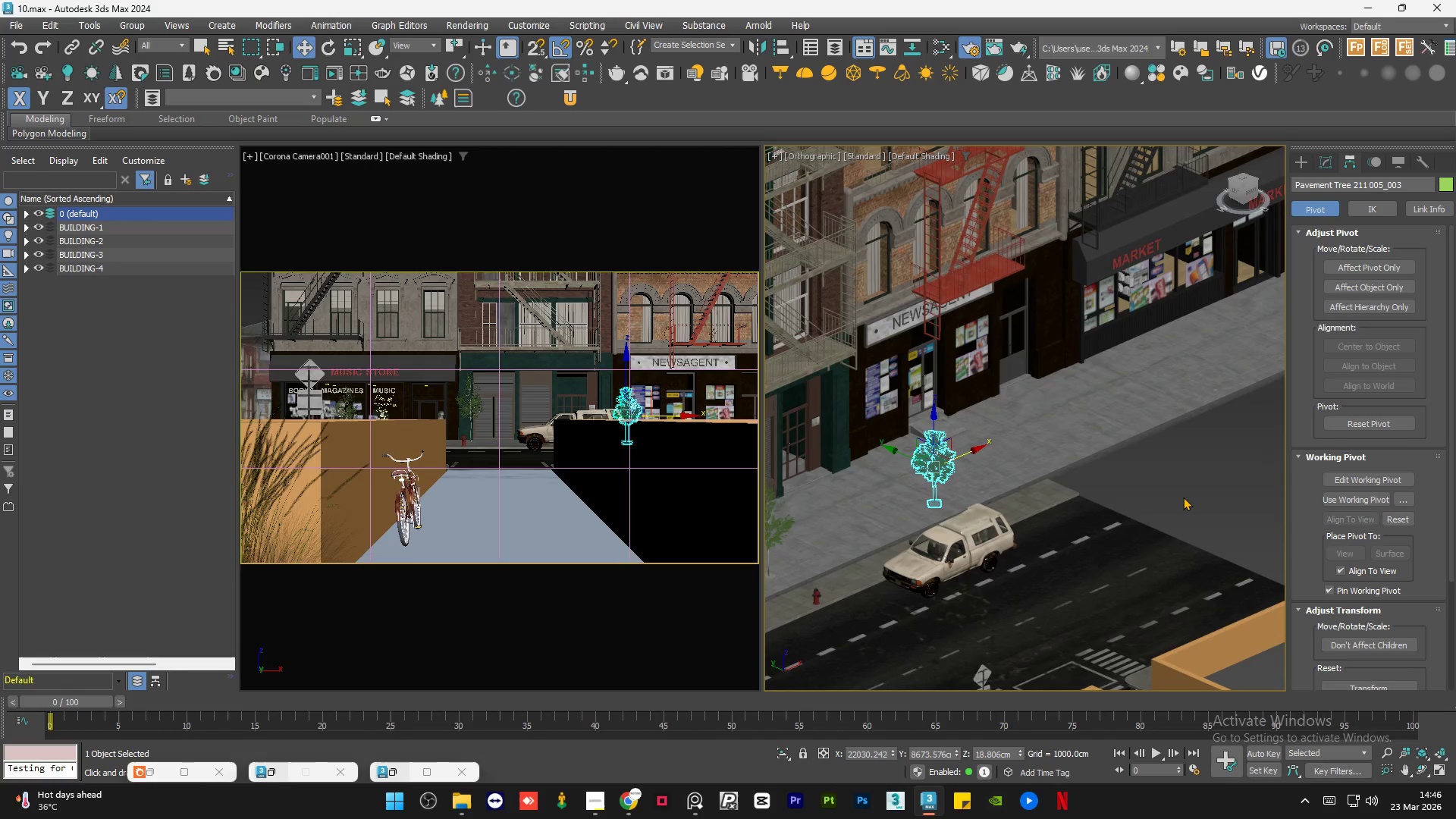 
double_click([1183, 496])
 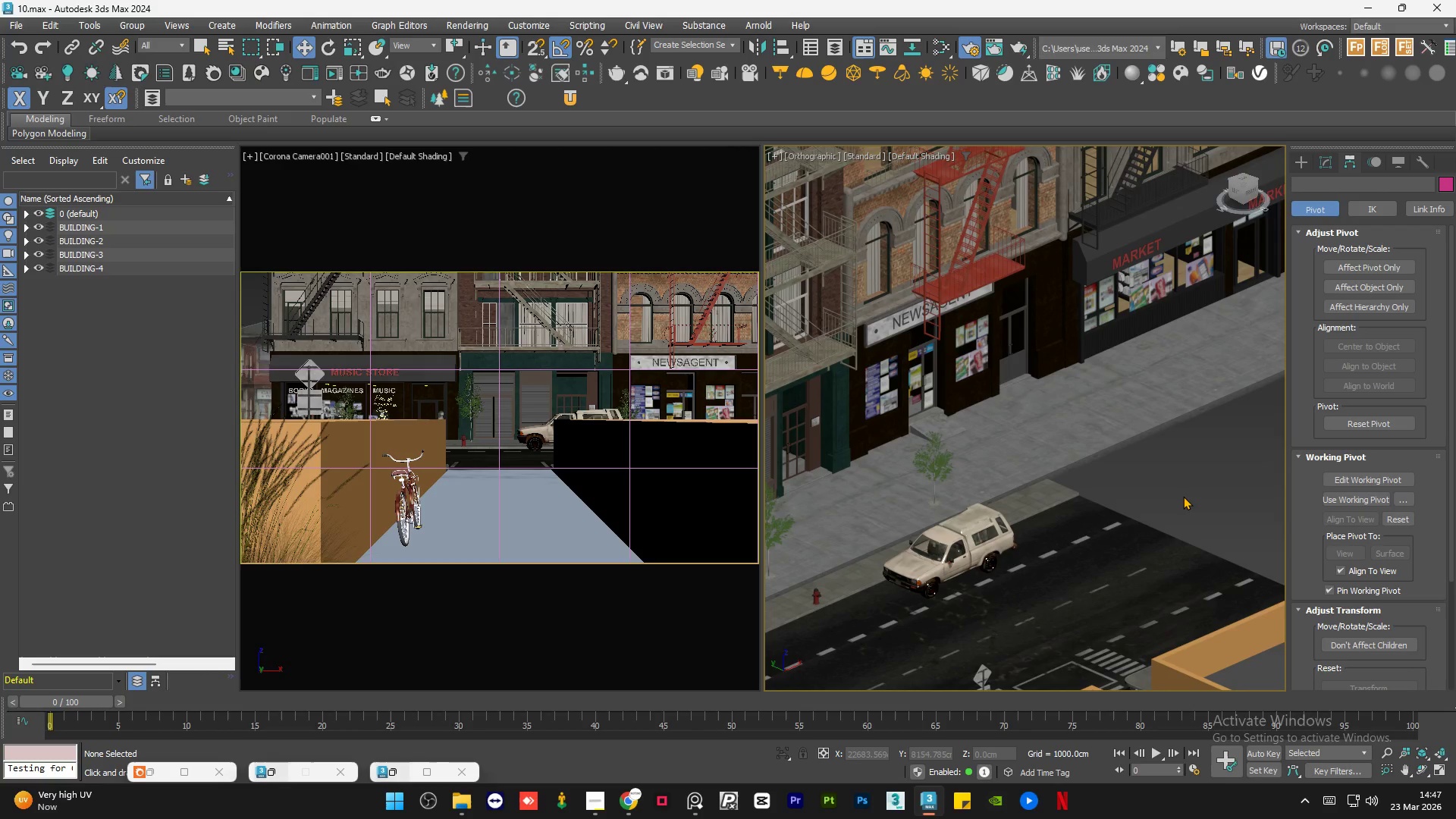 
wait(68.59)
 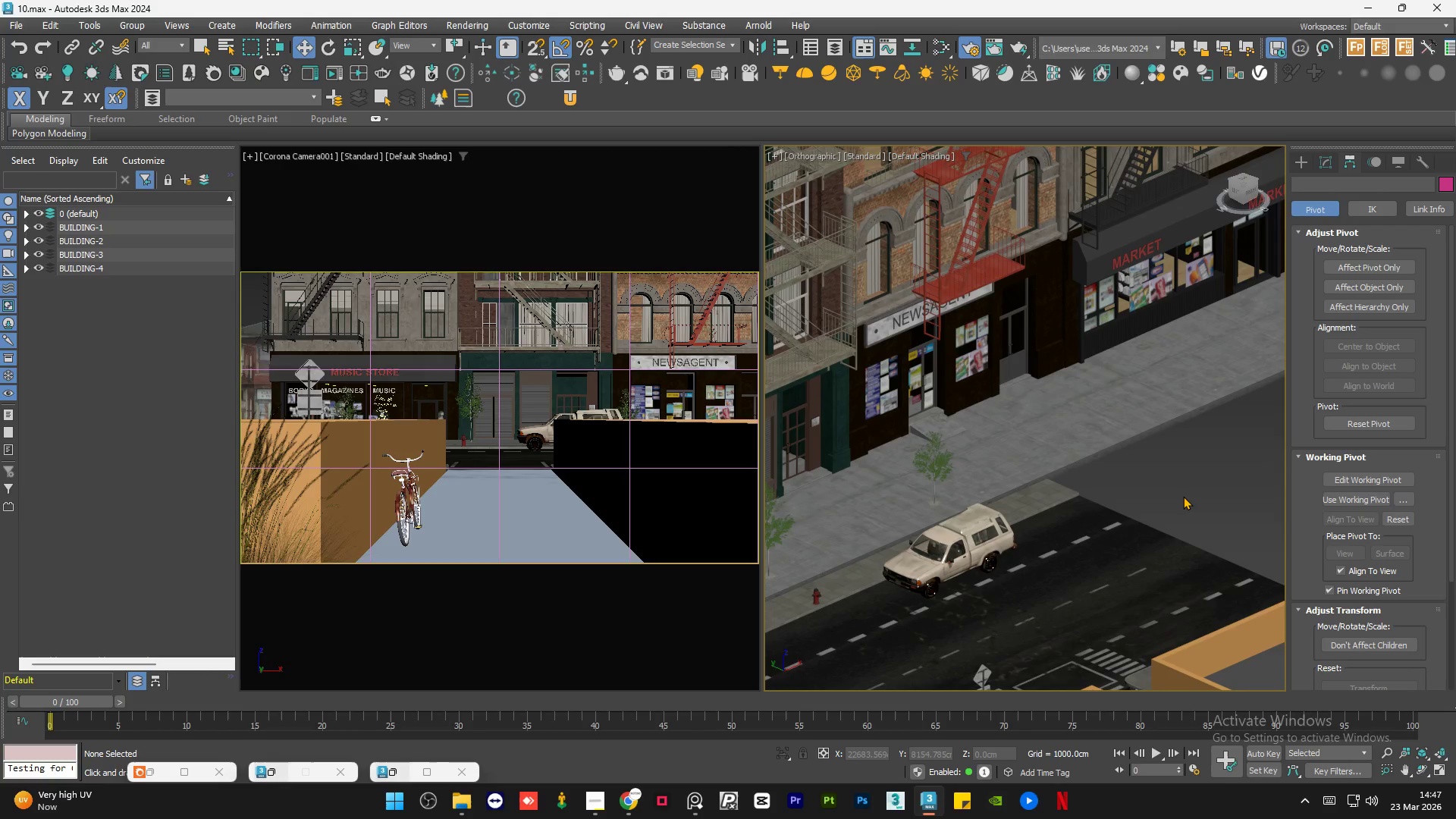 
scroll: coordinate [977, 485], scroll_direction: down, amount: 3.0
 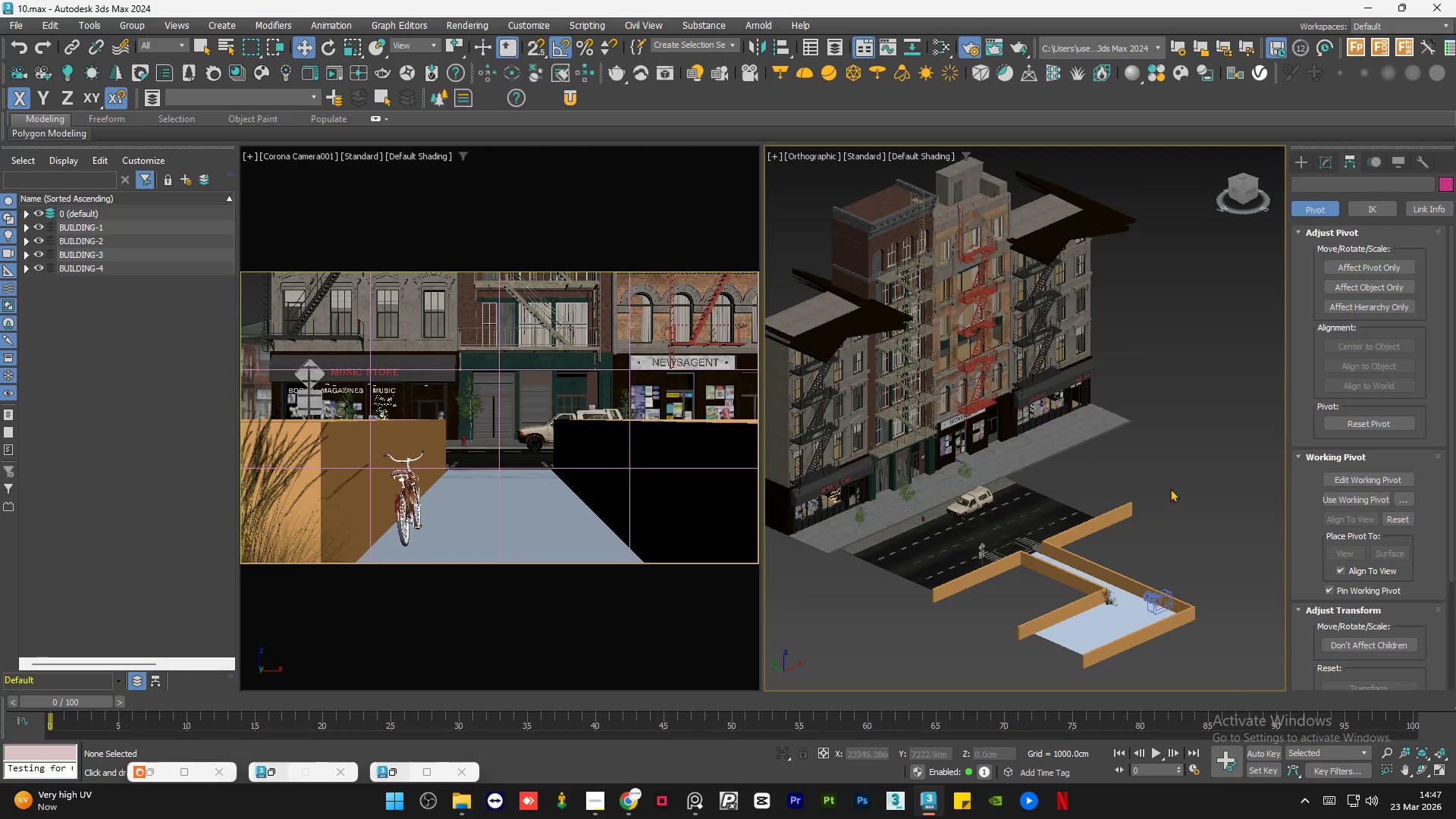 
left_click([1168, 486])
 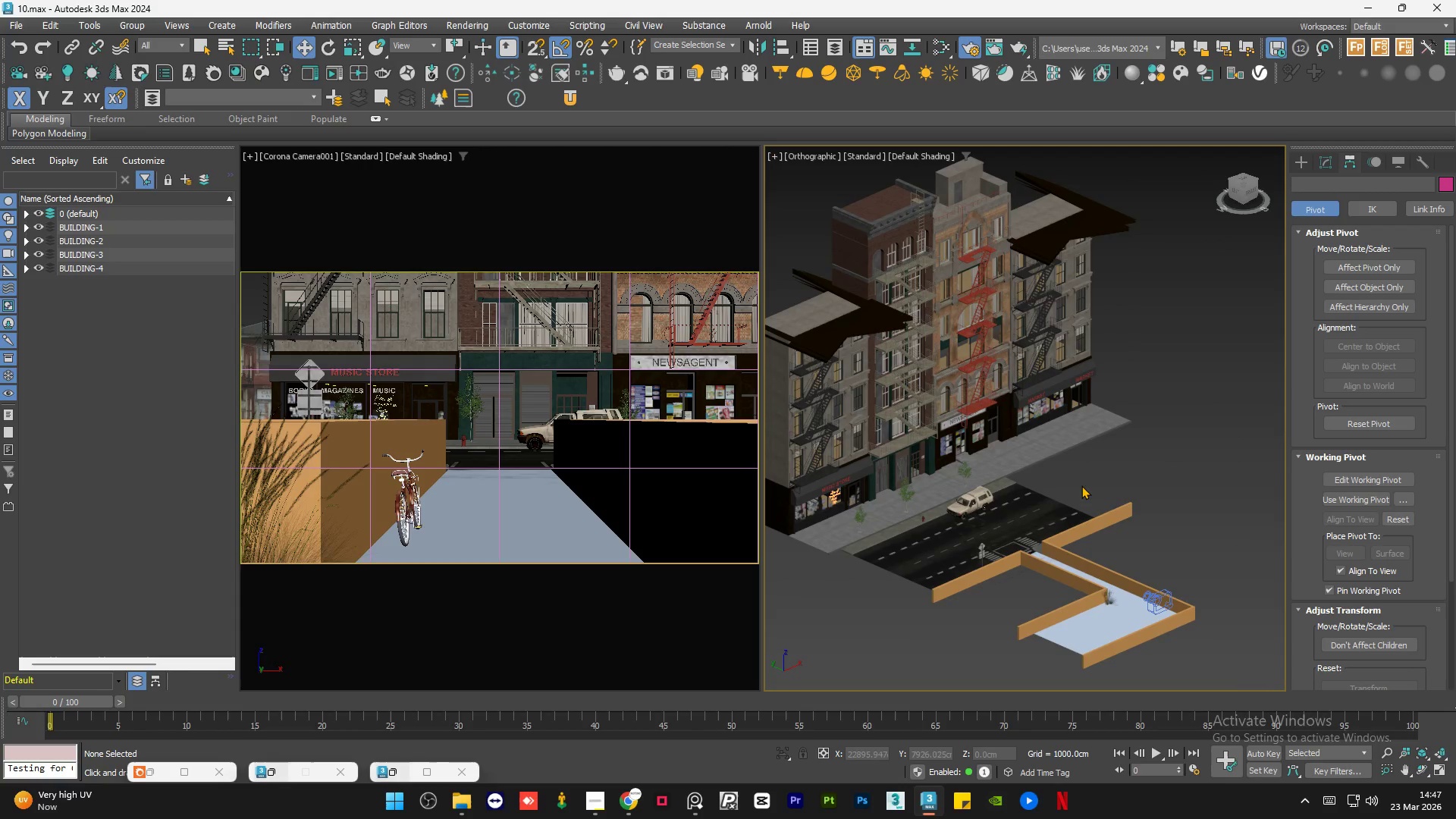 
hold_key(key=AltLeft, duration=0.75)
 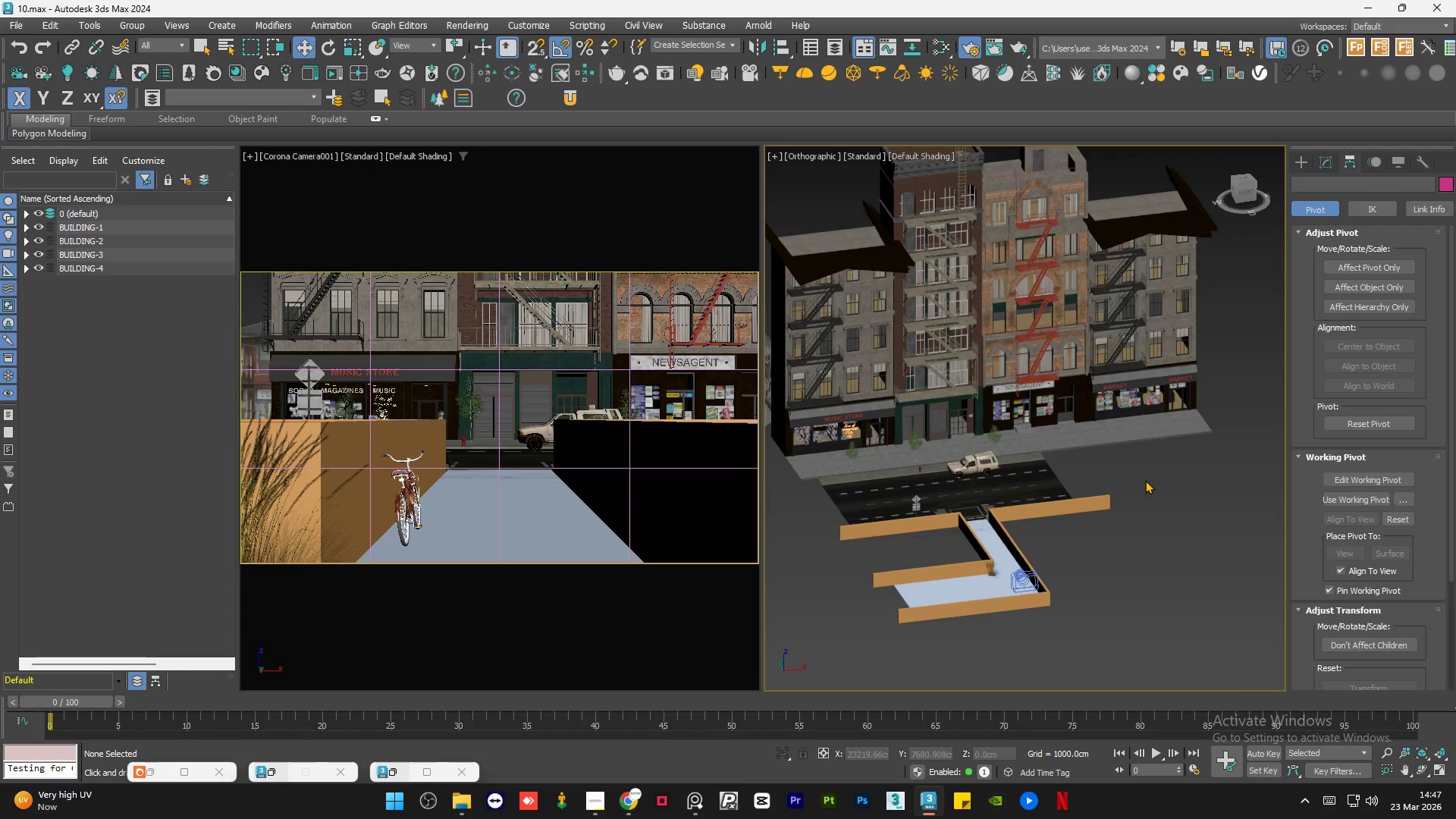 
double_click([1145, 480])
 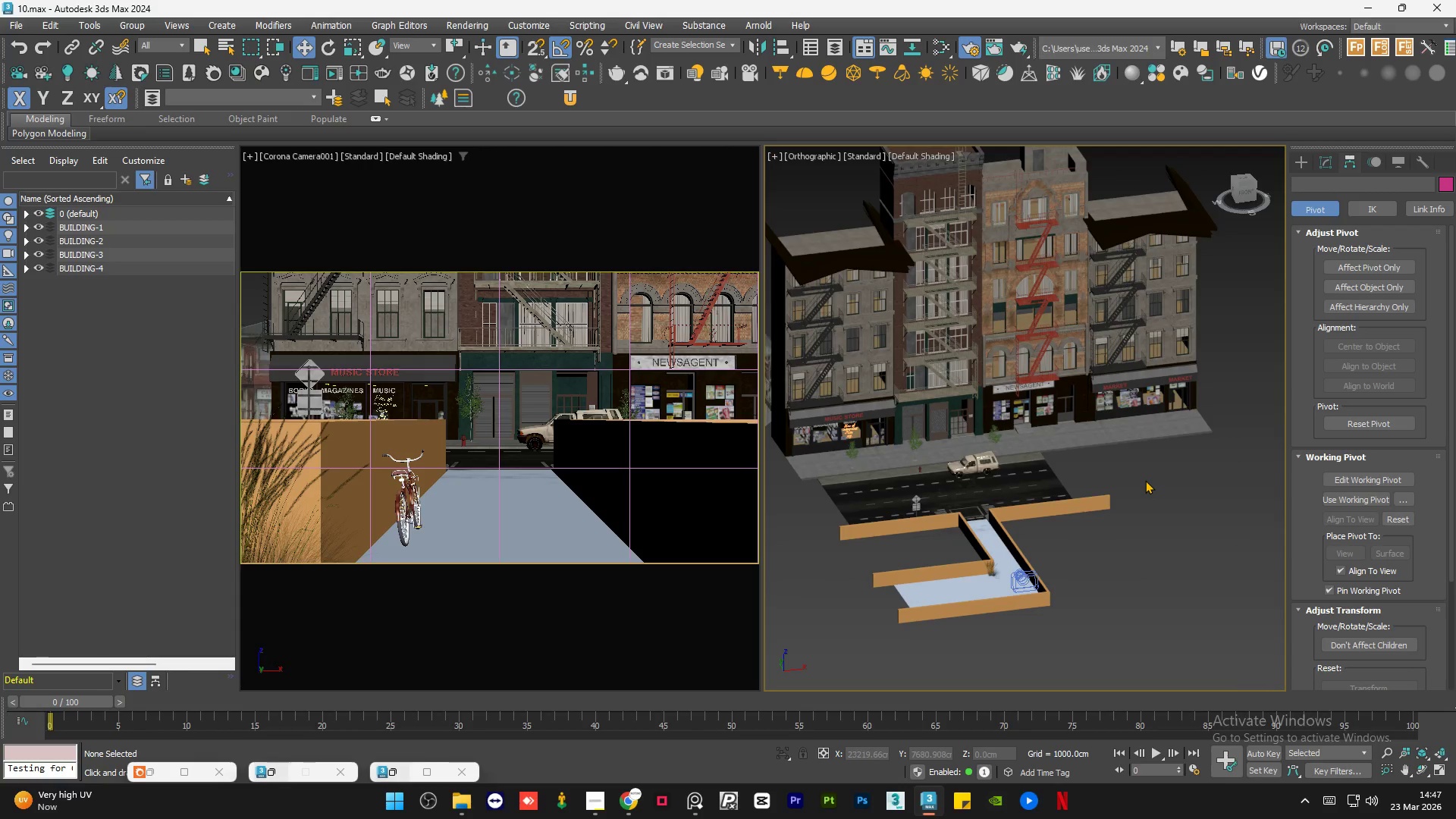 
key(Control+S)
 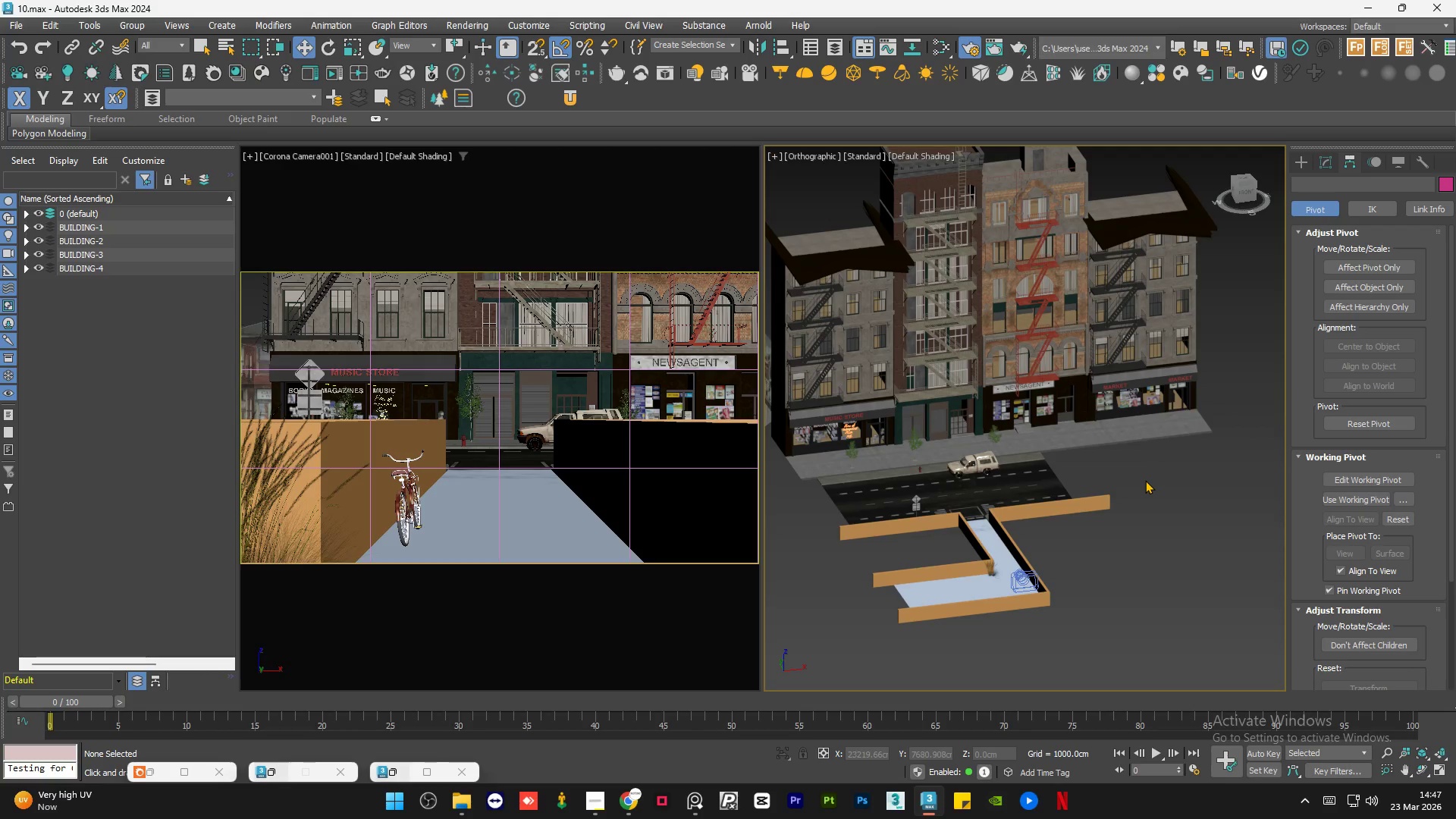 
wait(34.81)
 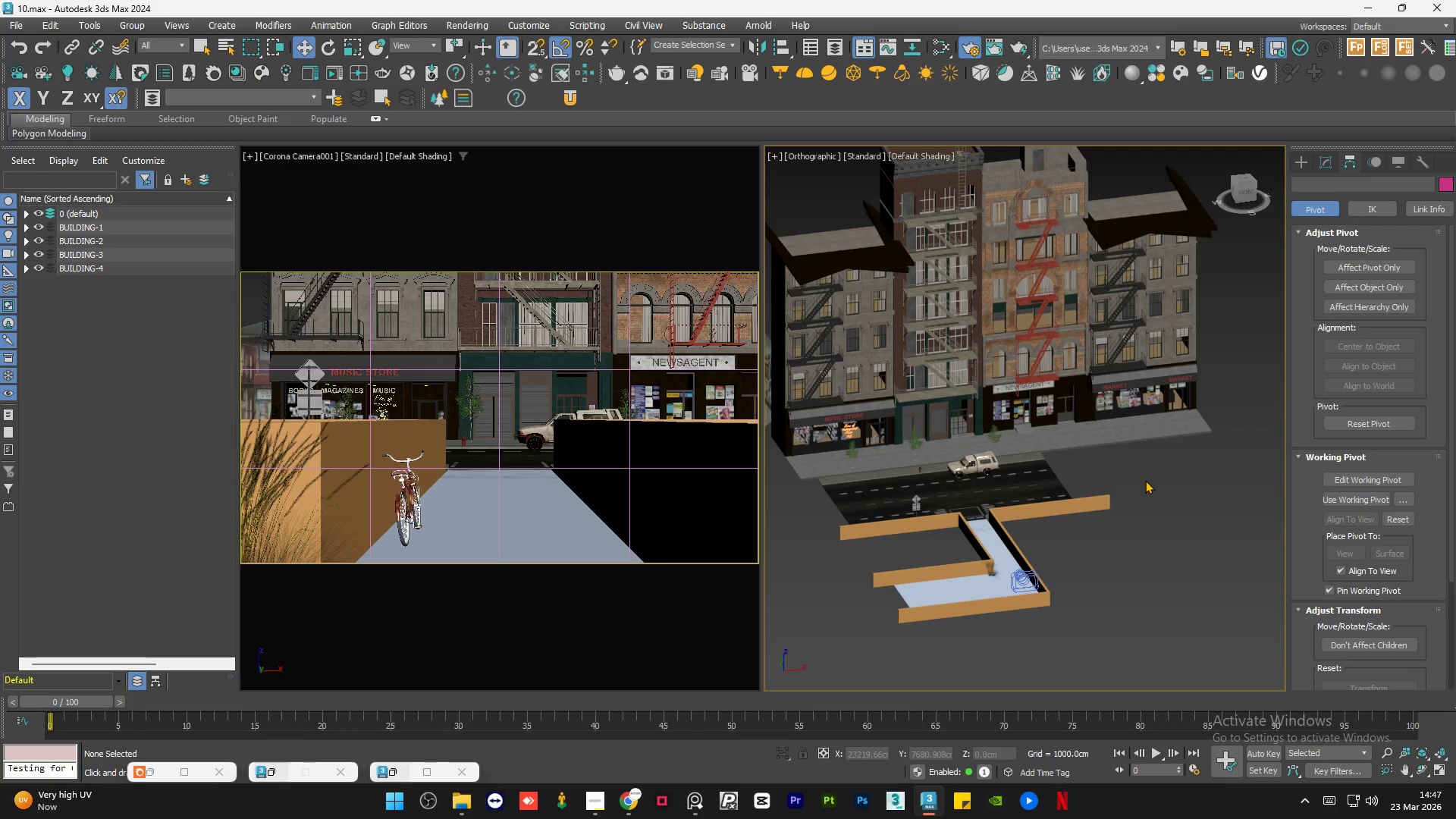 
left_click([1156, 573])
 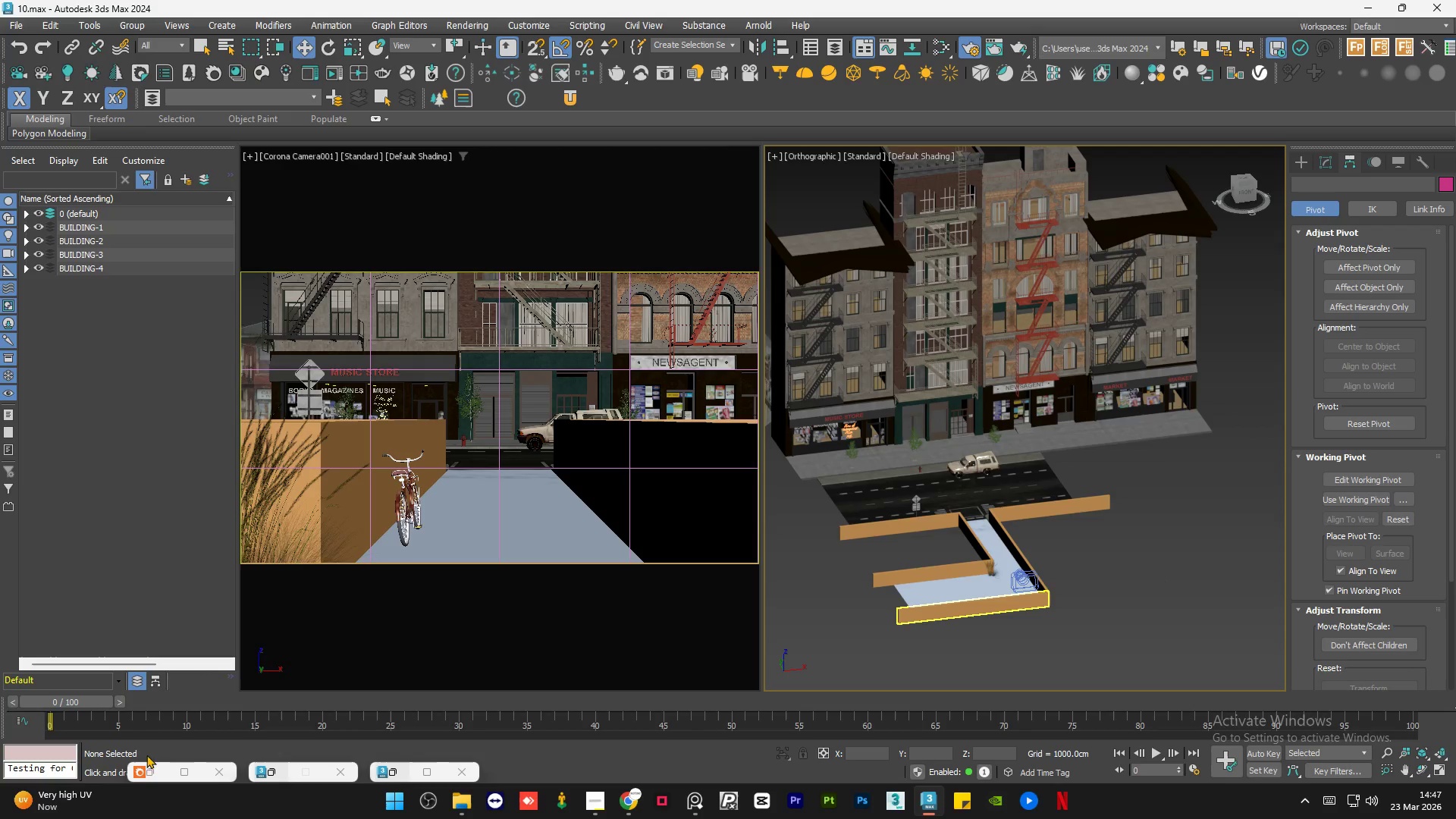 
left_click([158, 767])
 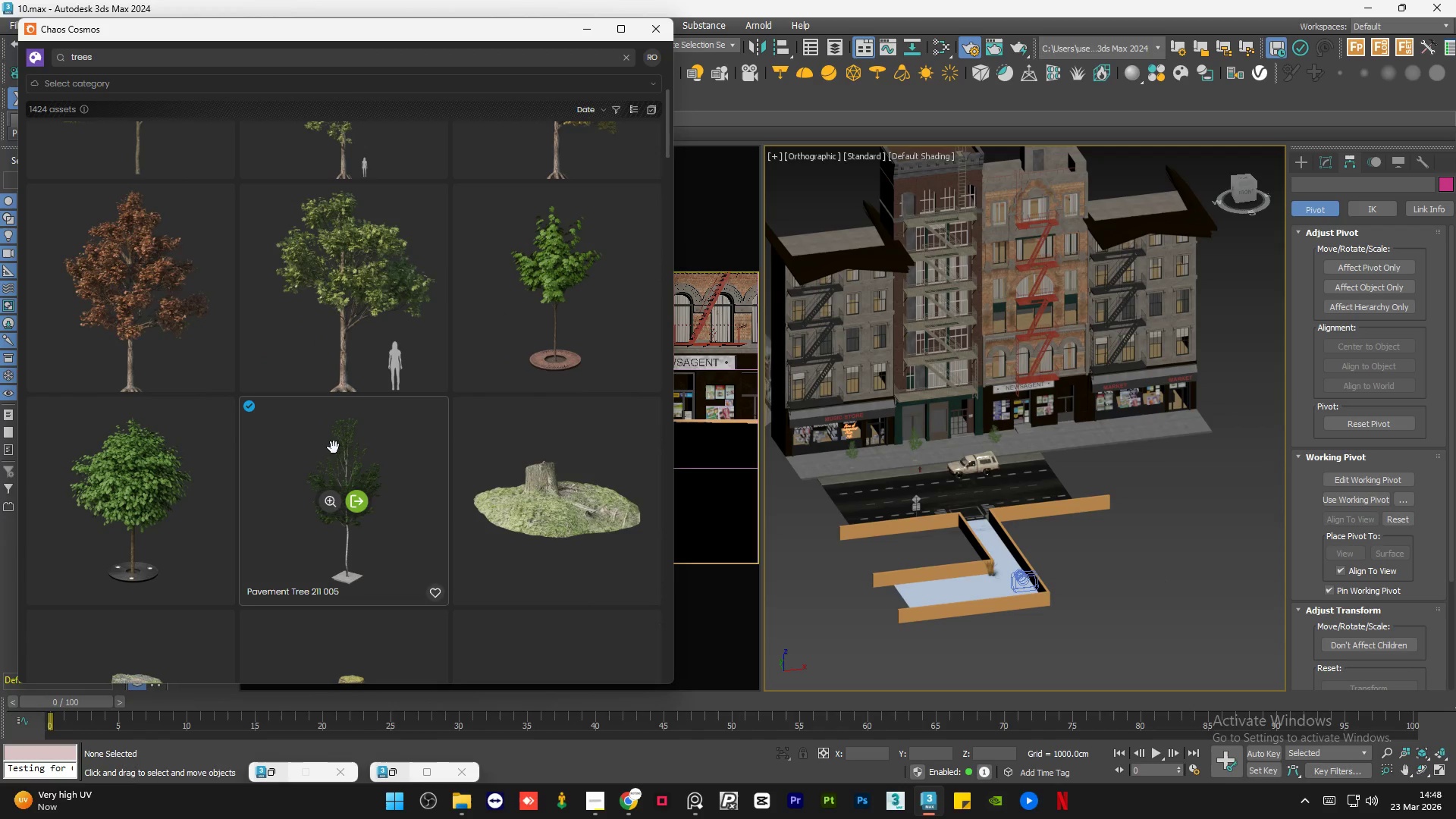 
scroll: coordinate [334, 447], scroll_direction: up, amount: 1.0
 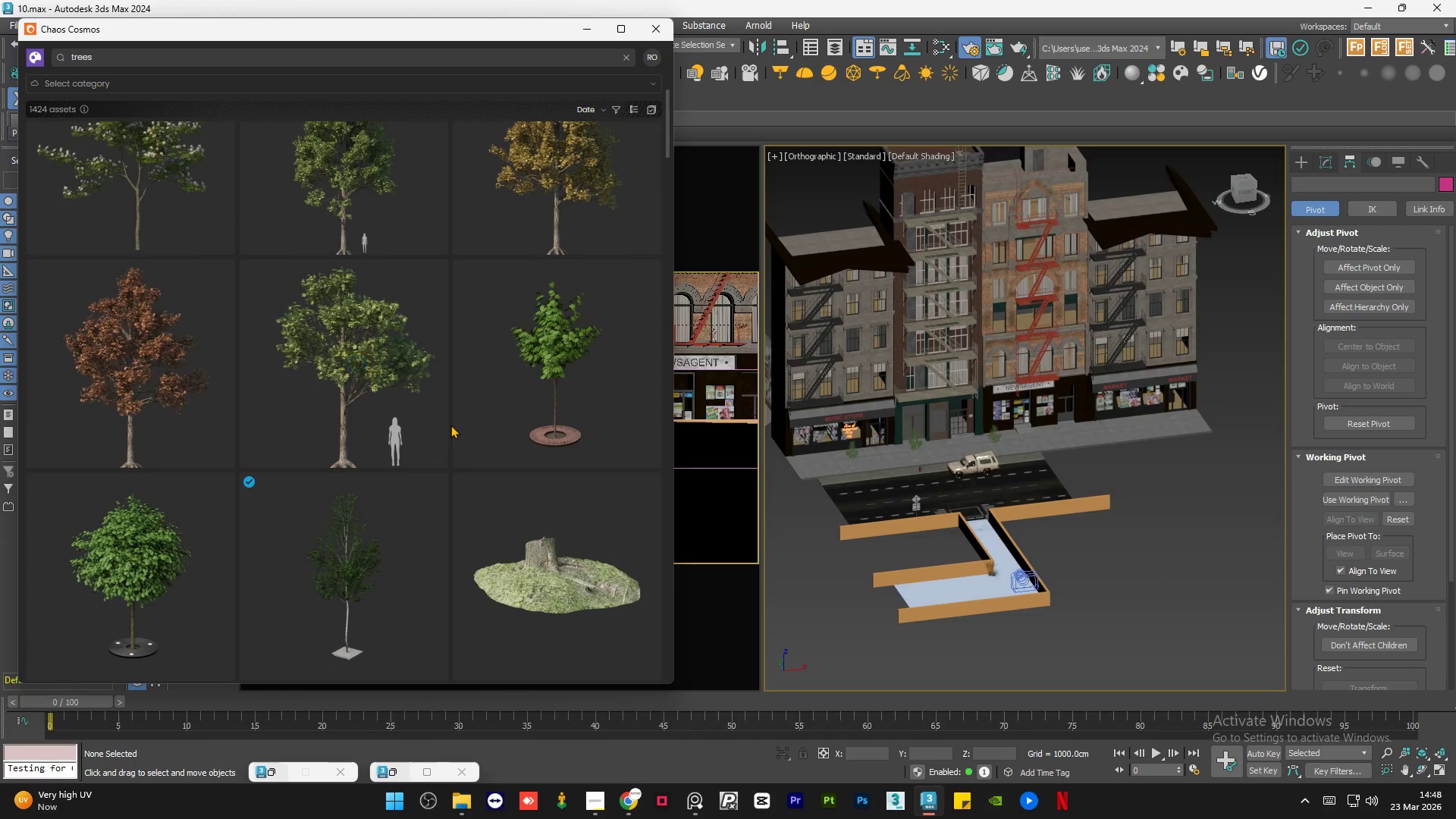 
mouse_move([548, 375])
 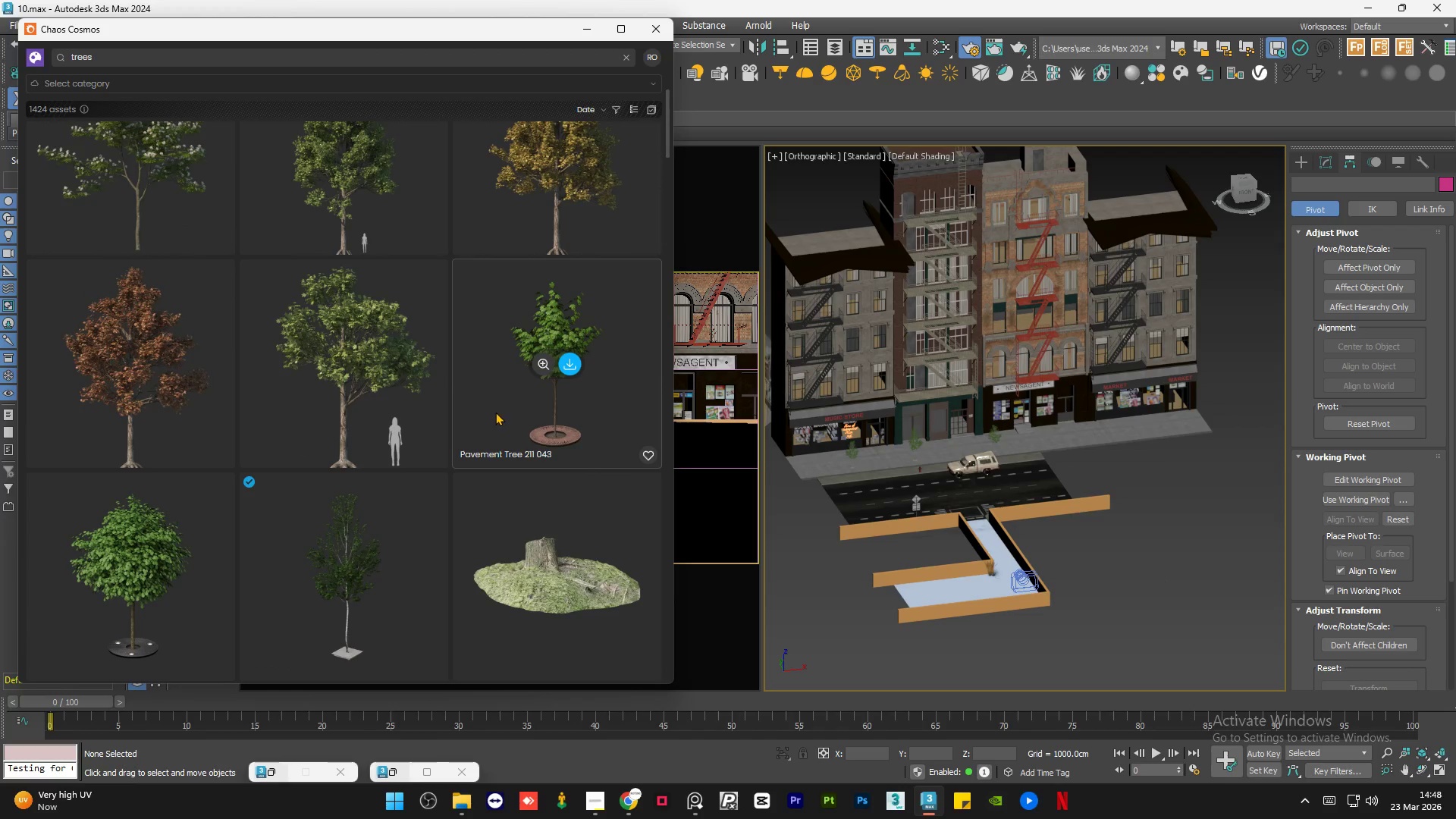 
scroll: coordinate [493, 412], scroll_direction: up, amount: 2.0
 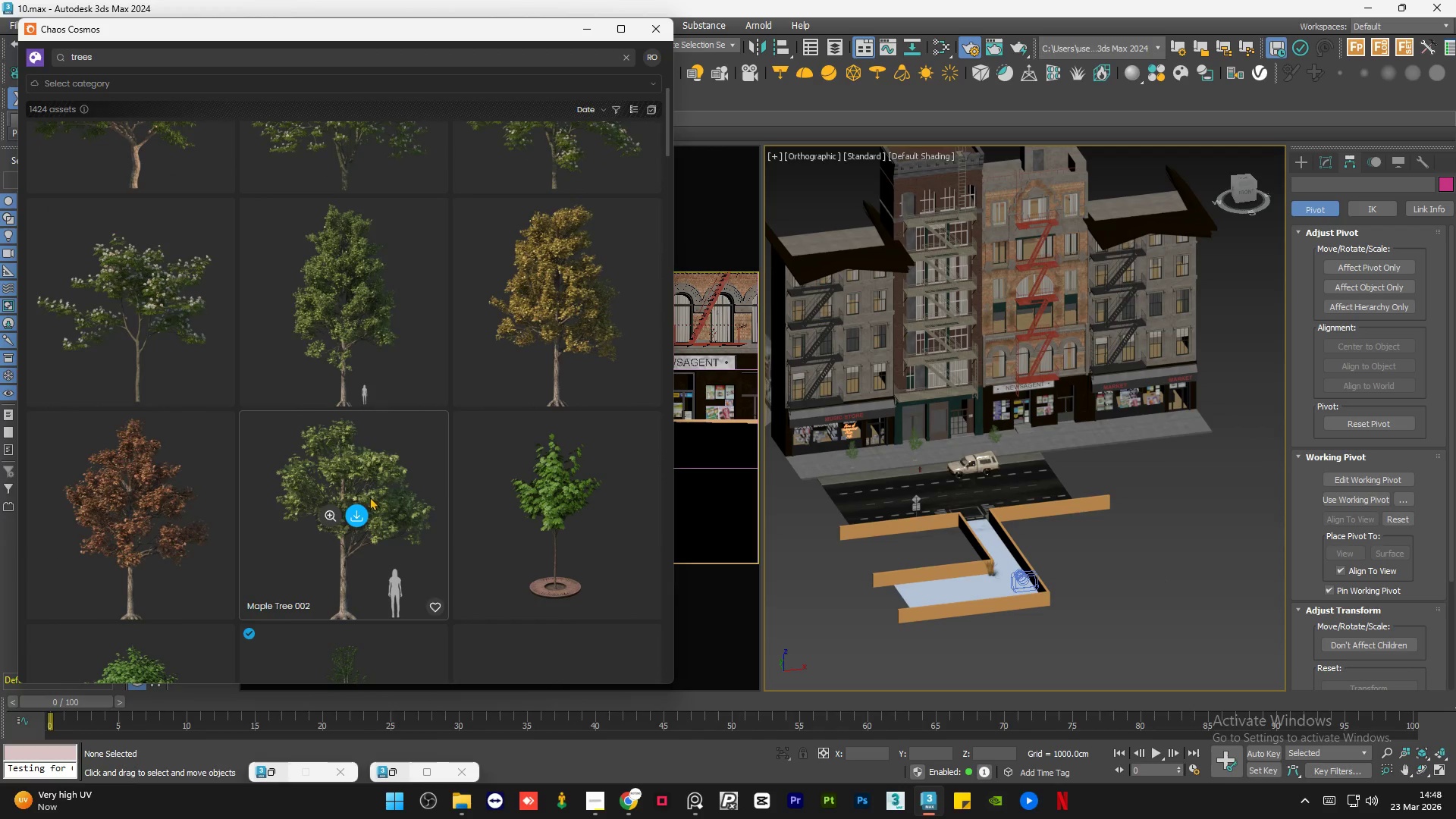 
left_click([352, 510])
 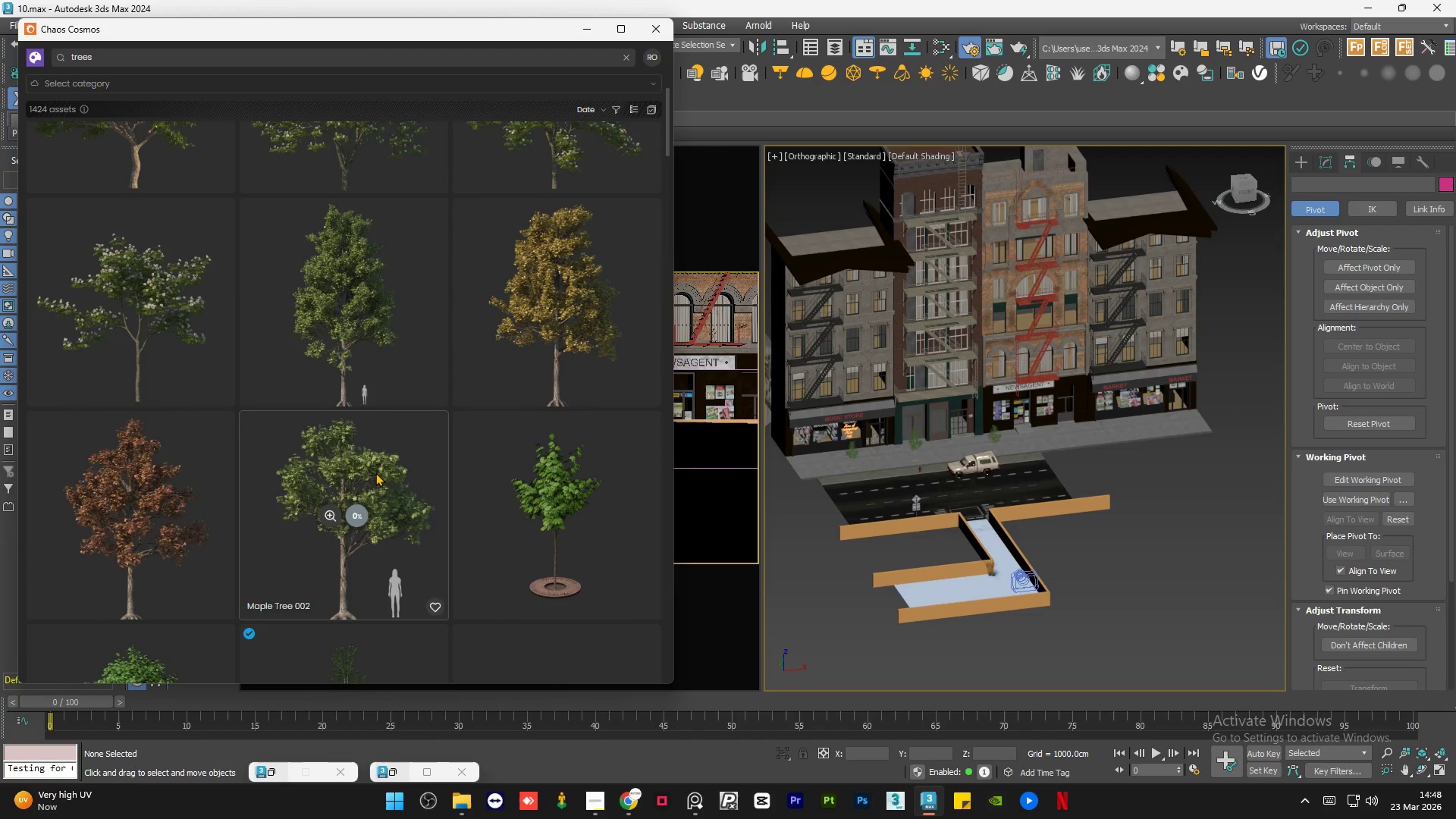 
mouse_move([424, 419])
 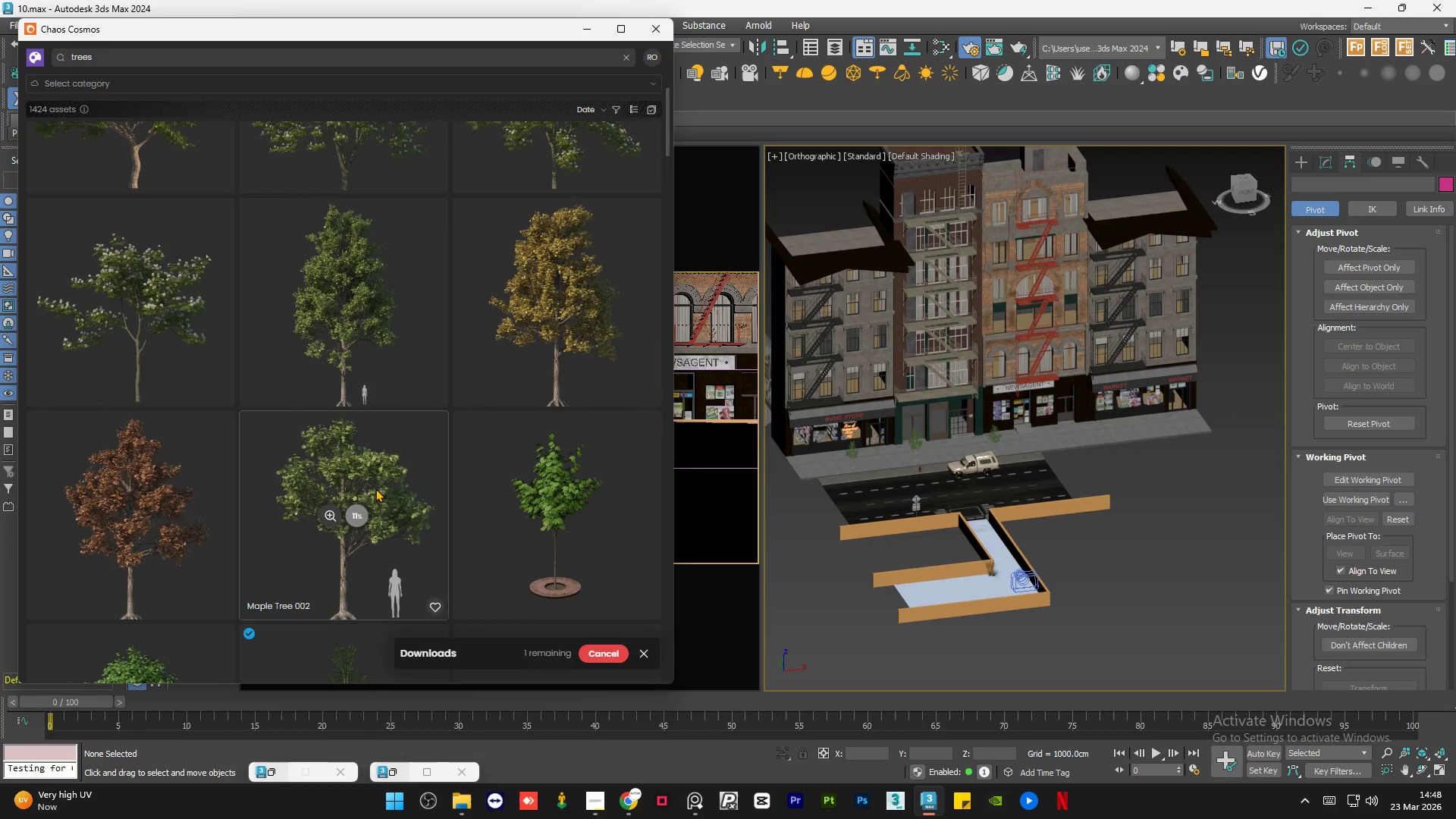 
scroll: coordinate [1052, 503], scroll_direction: down, amount: 1.0
 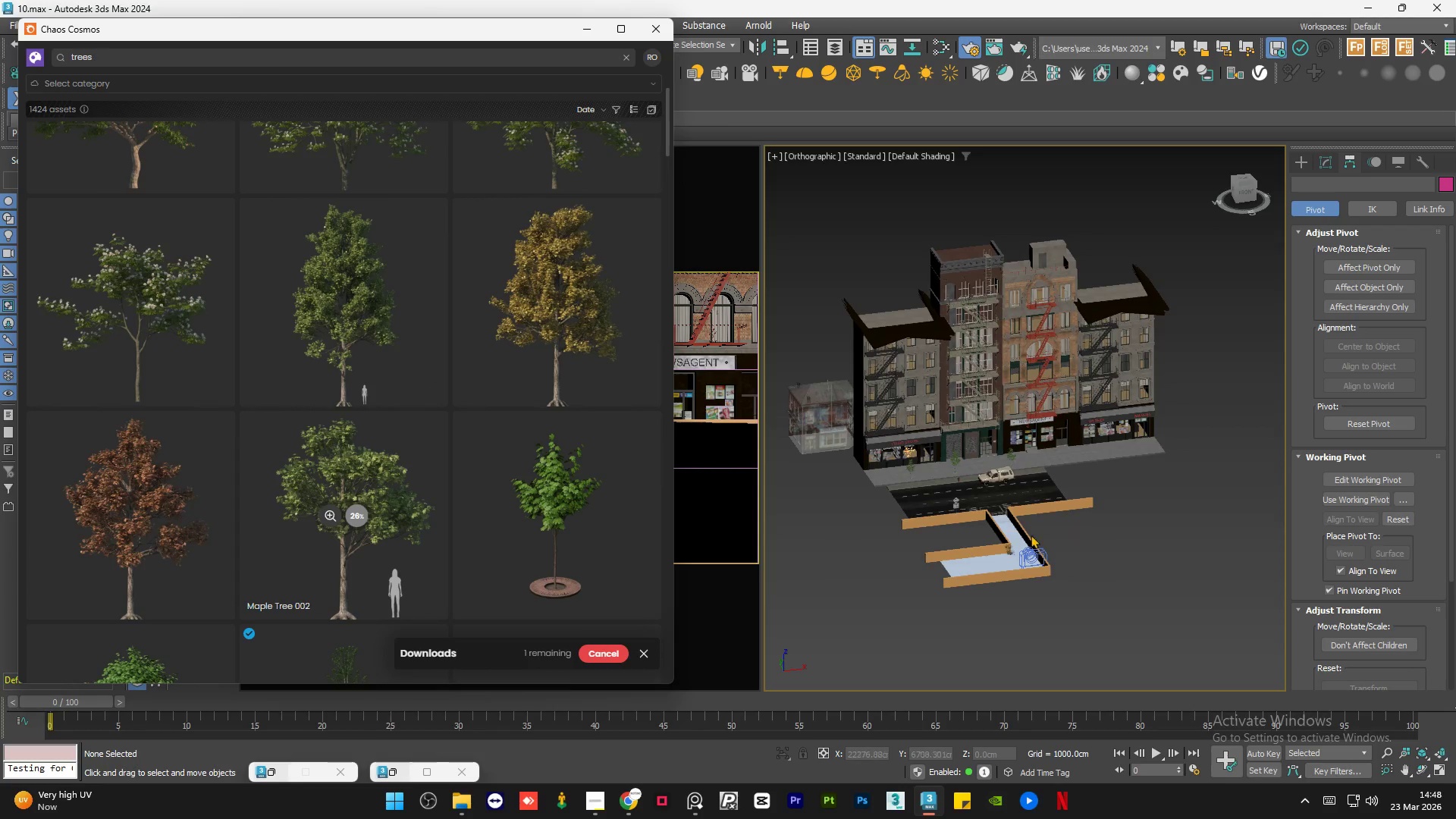 
hold_key(key=AltLeft, duration=1.48)
 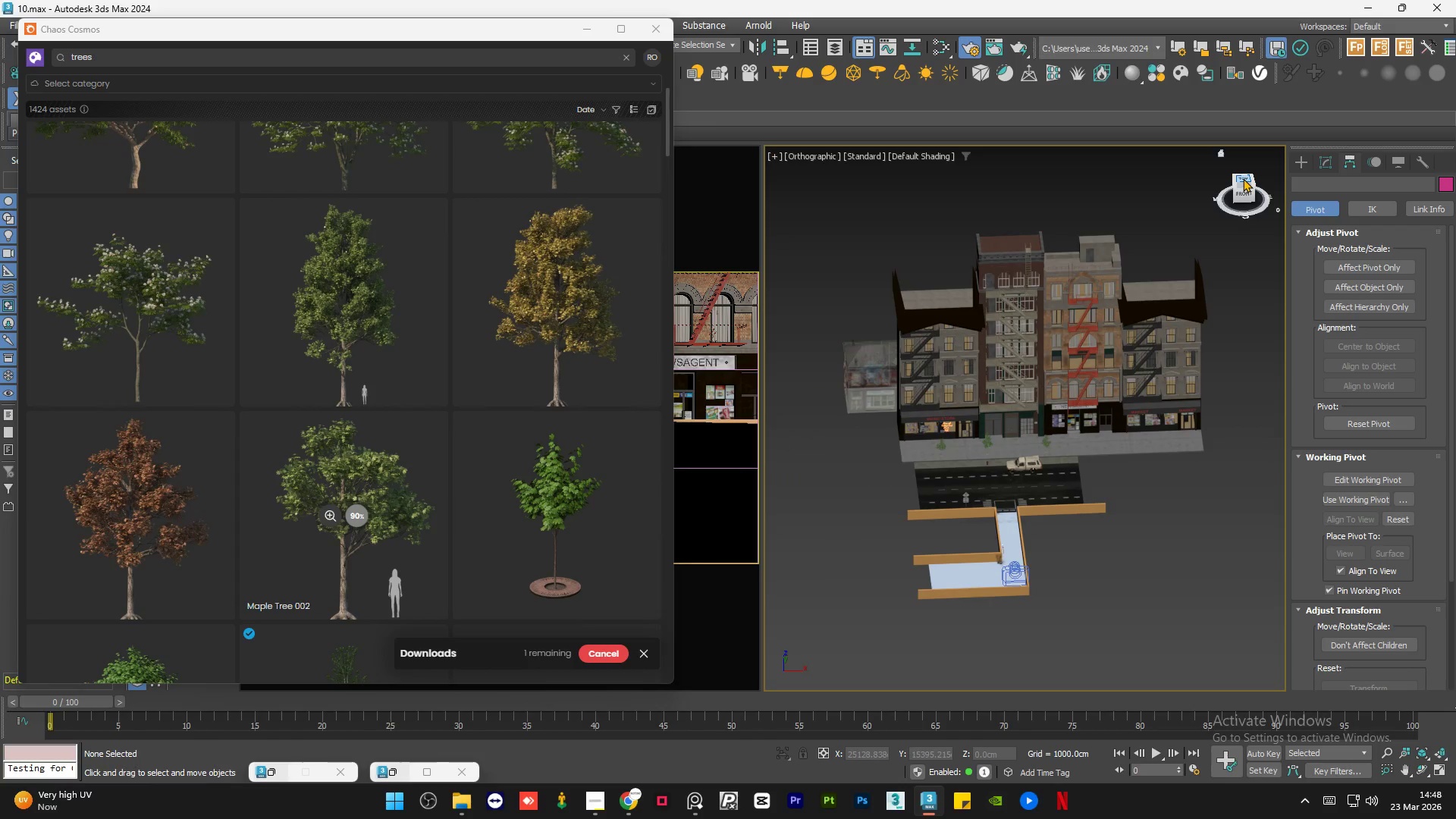 
left_click([1243, 178])
 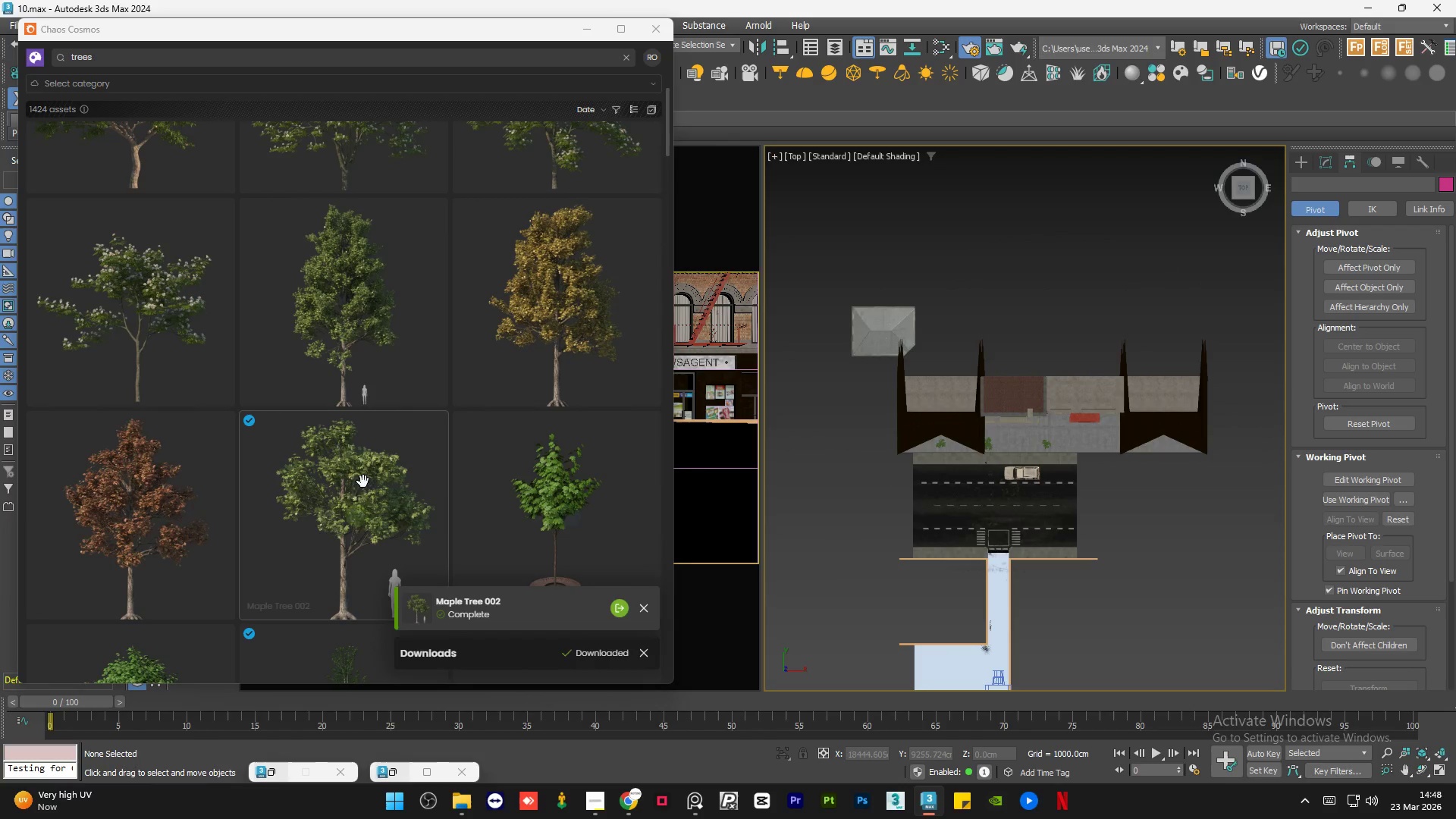 
left_click_drag(start_coordinate=[349, 468], to_coordinate=[877, 475])
 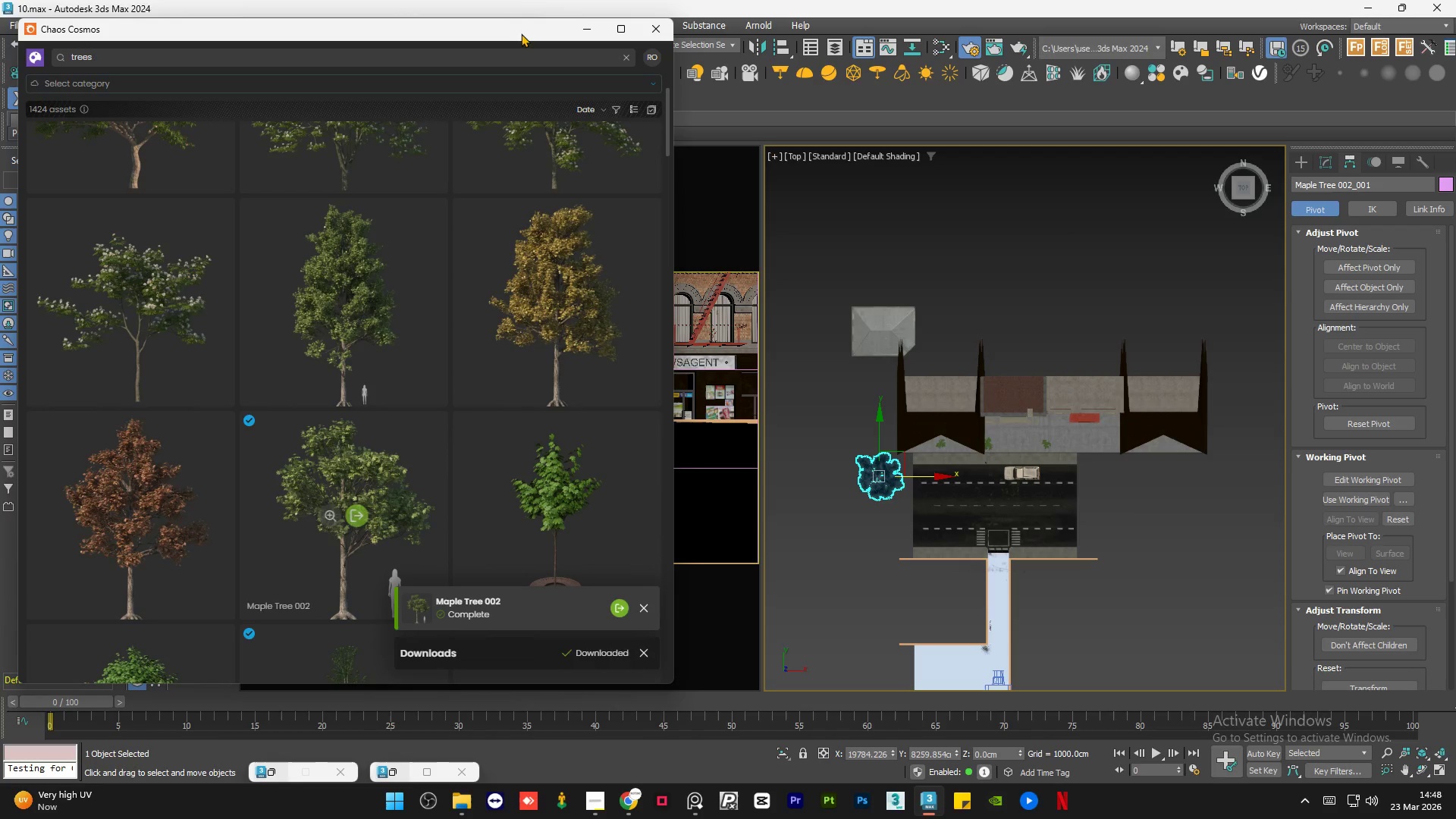 
left_click([585, 24])
 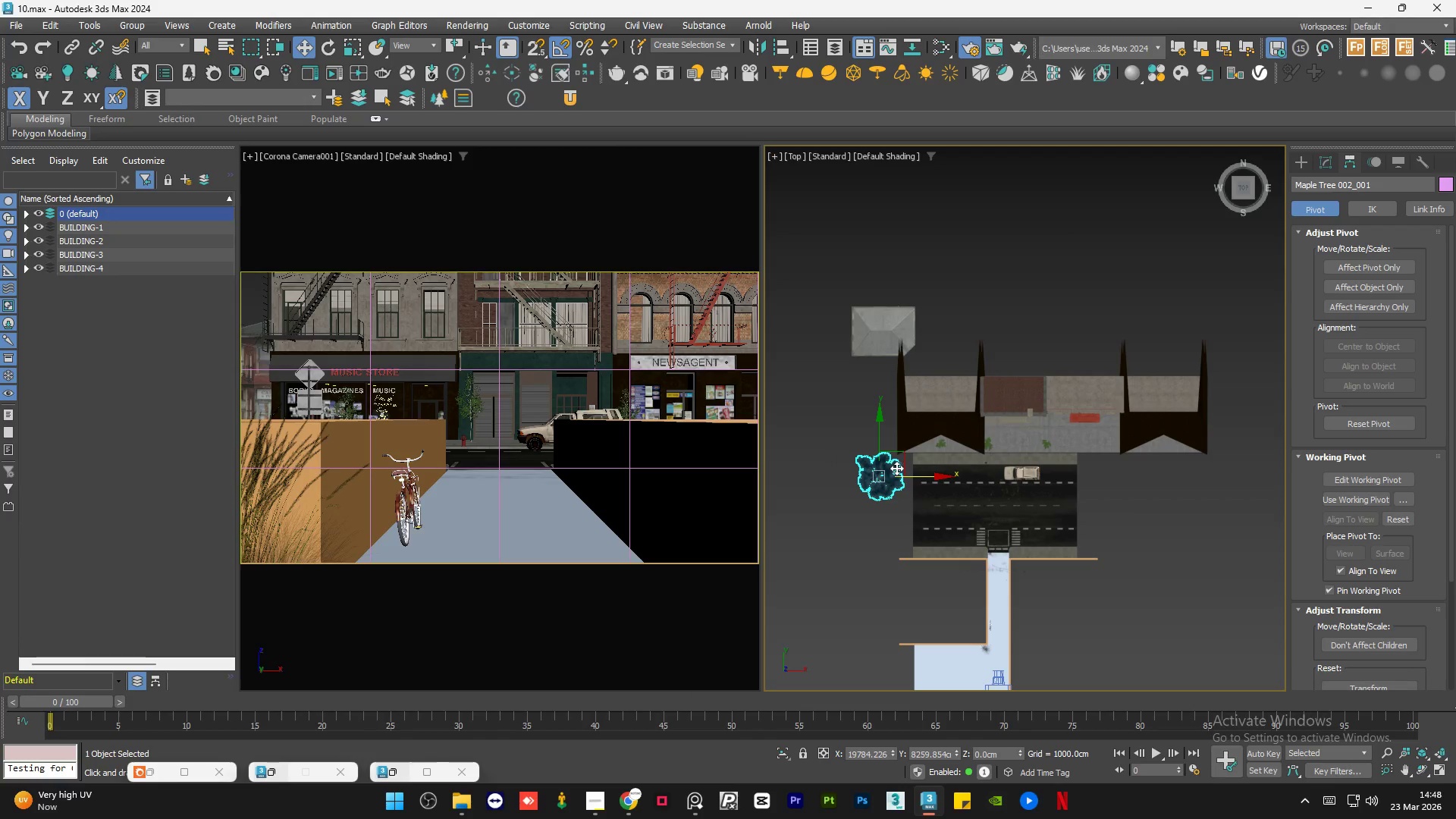 
left_click_drag(start_coordinate=[902, 458], to_coordinate=[899, 362])
 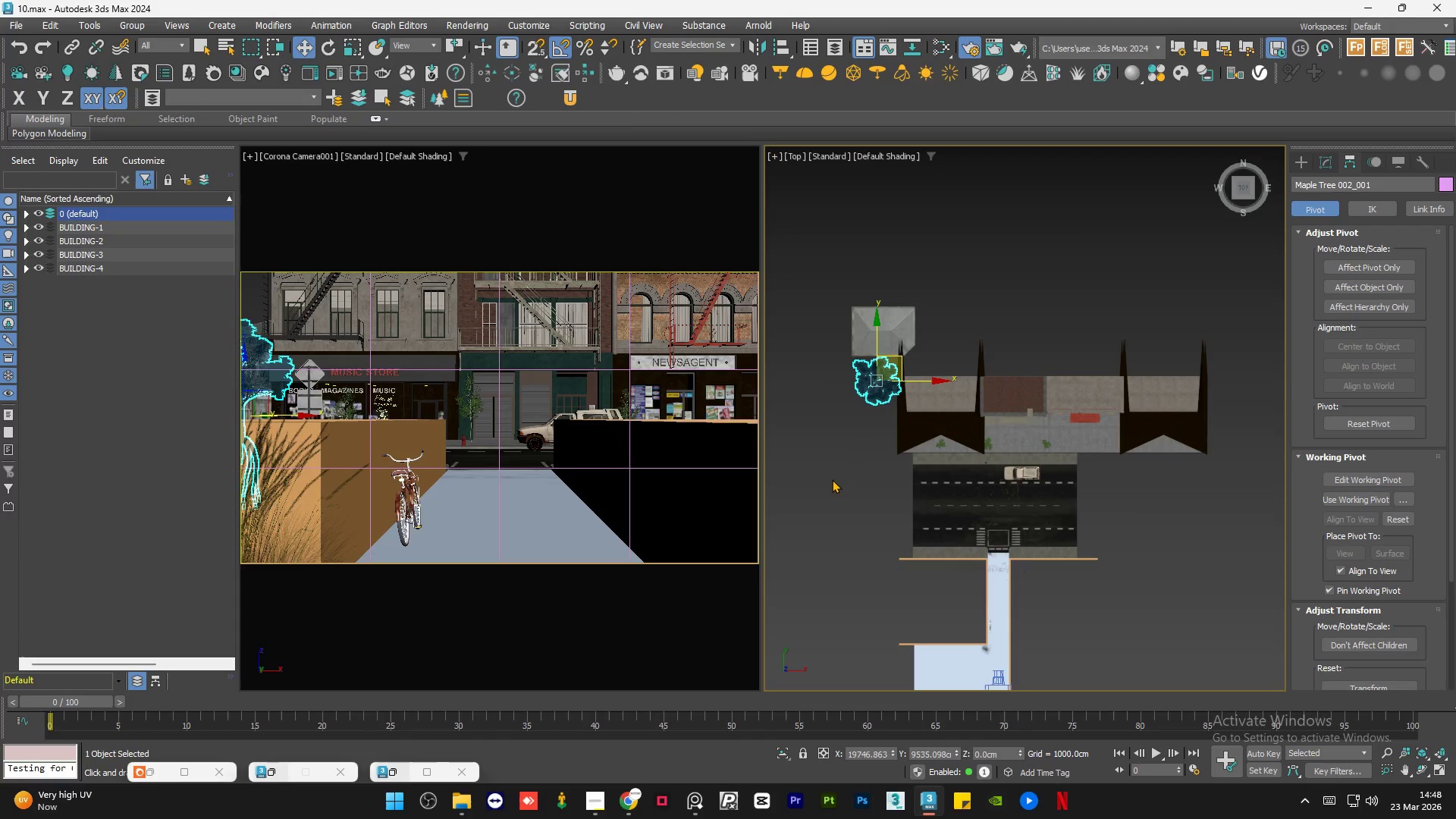 
left_click([832, 479])
 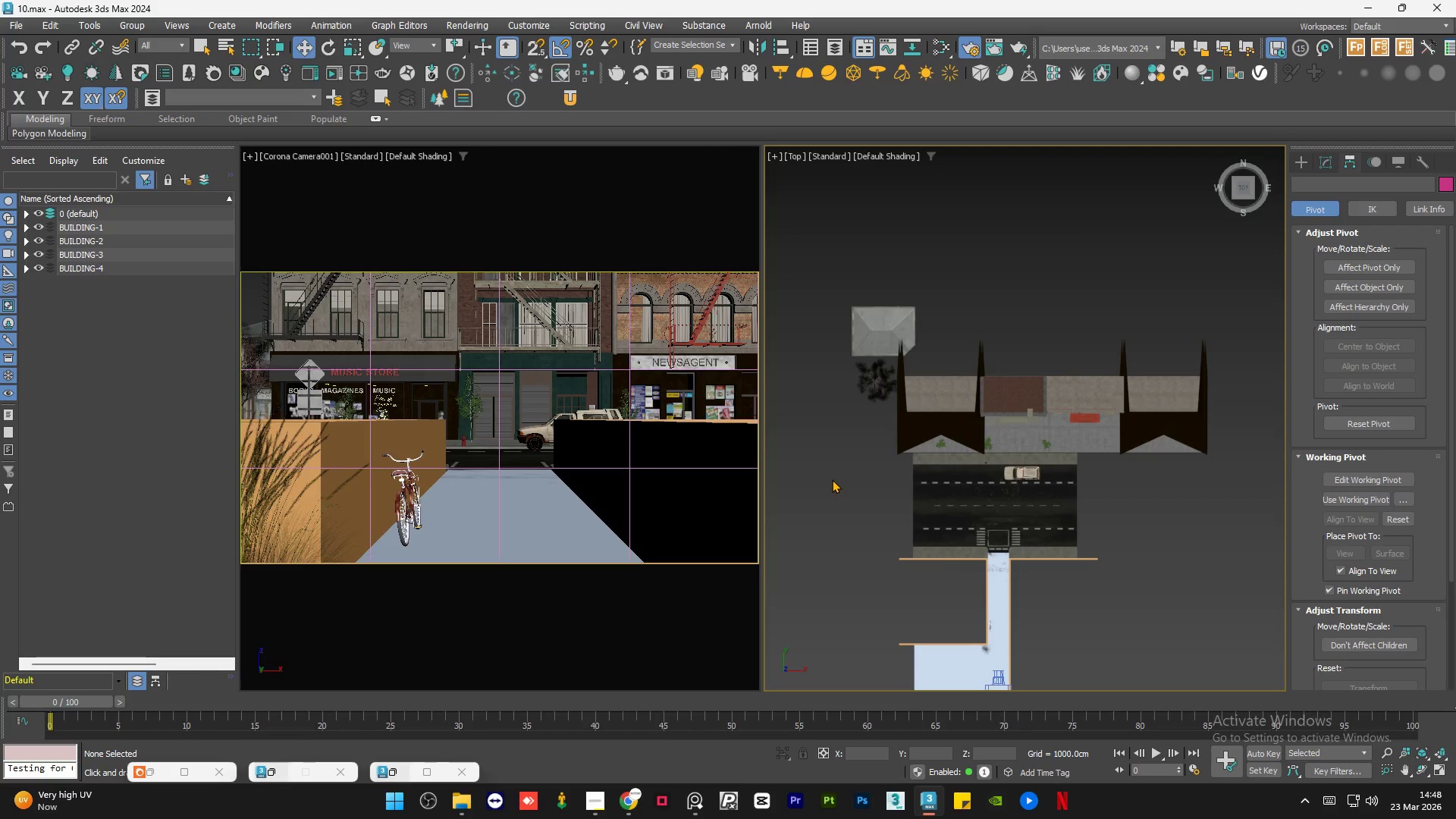 
left_click([866, 380])
 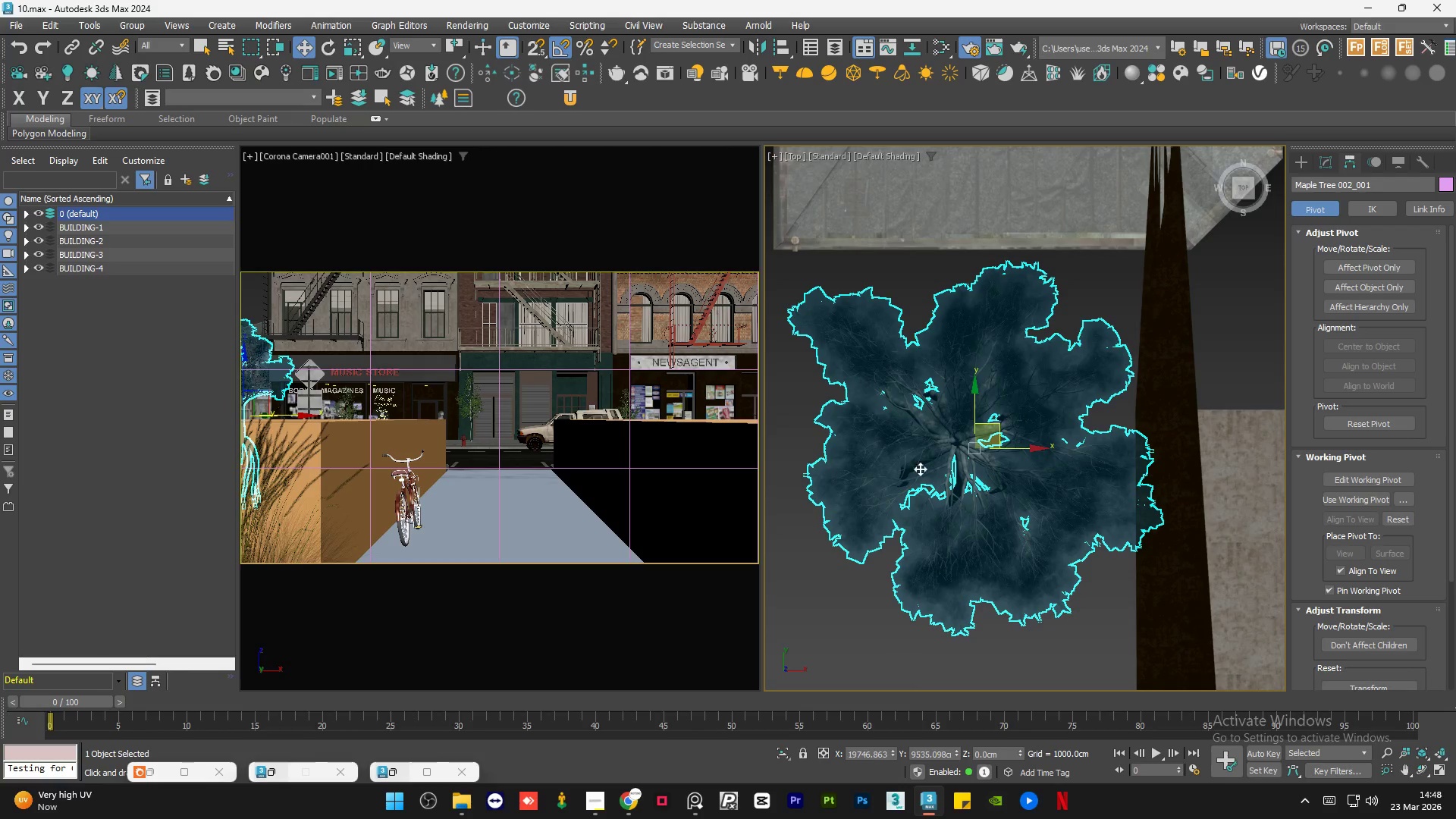 
scroll: coordinate [866, 380], scroll_direction: up, amount: 6.0
 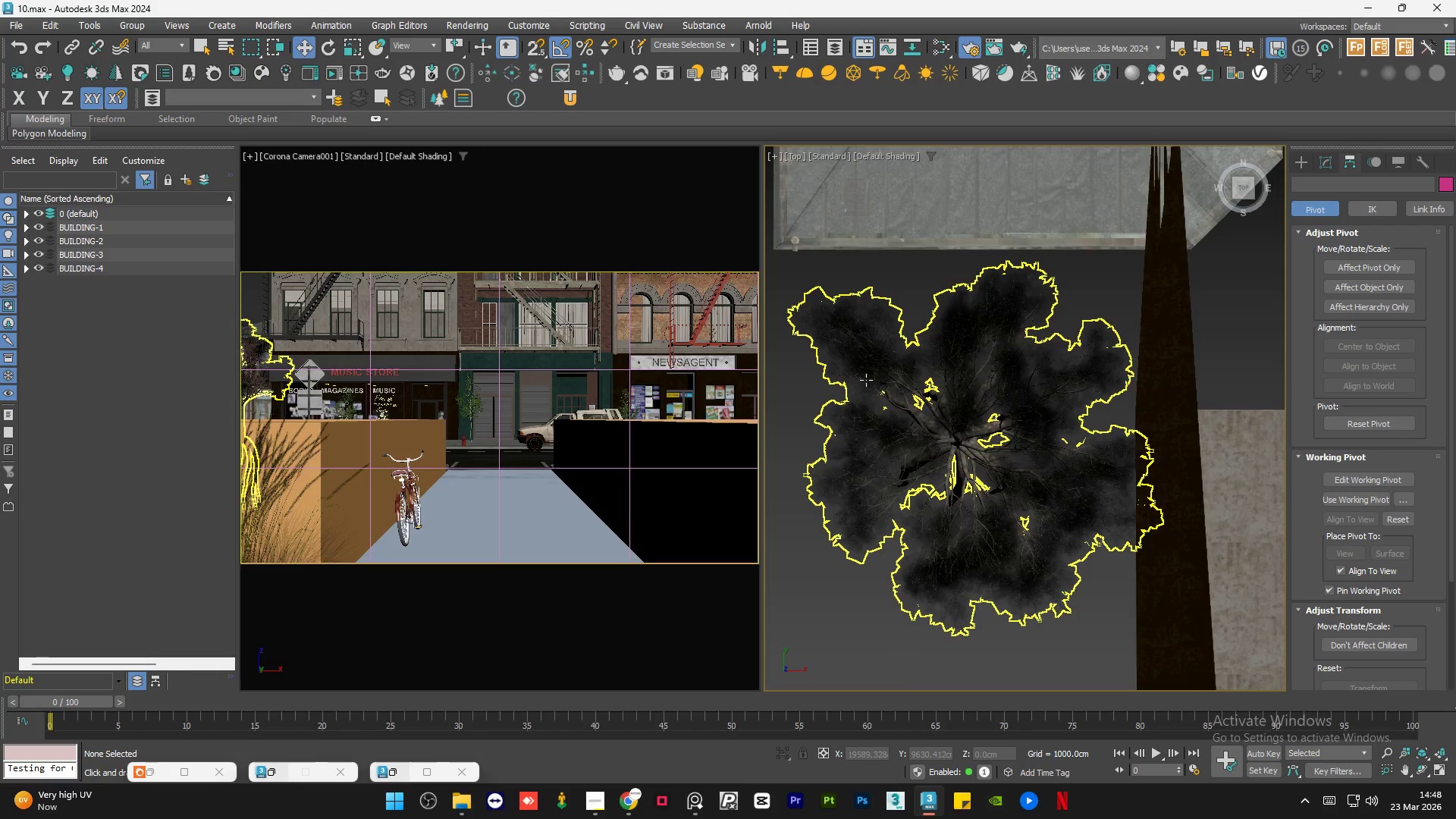 
hold_key(key=AltLeft, duration=0.84)
 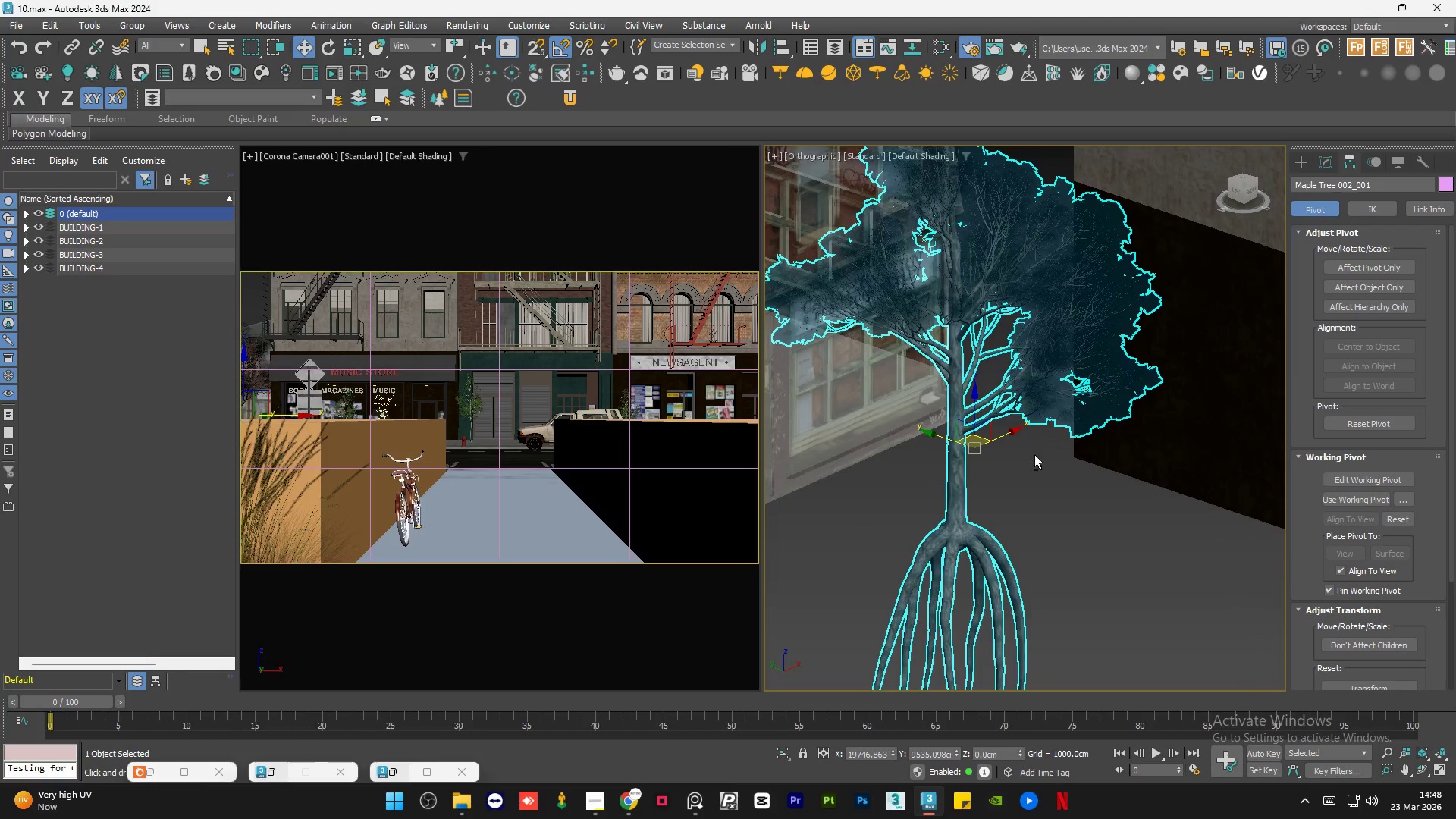 
hold_key(key=AltLeft, duration=0.53)
 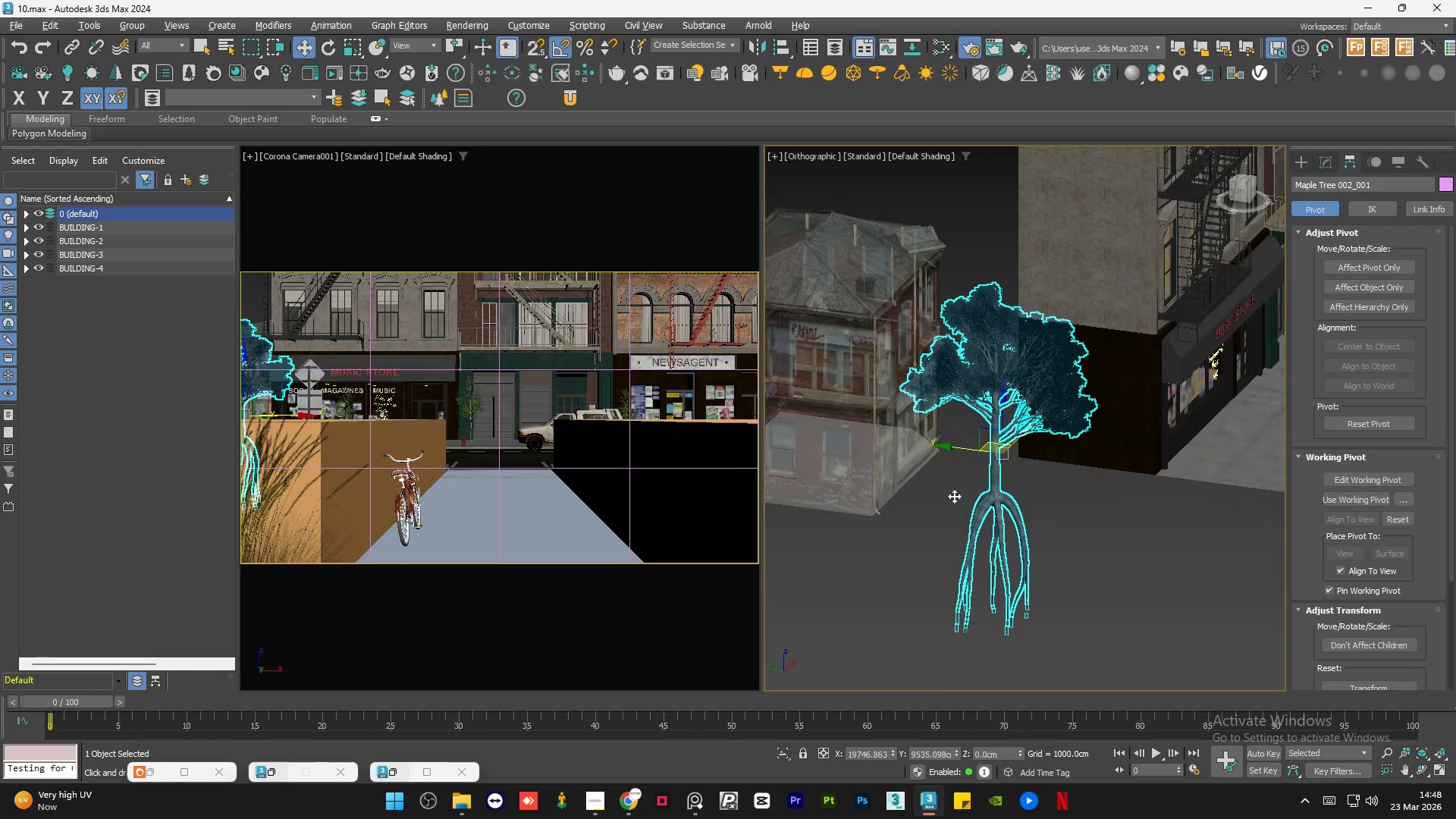 
scroll: coordinate [884, 489], scroll_direction: down, amount: 4.0
 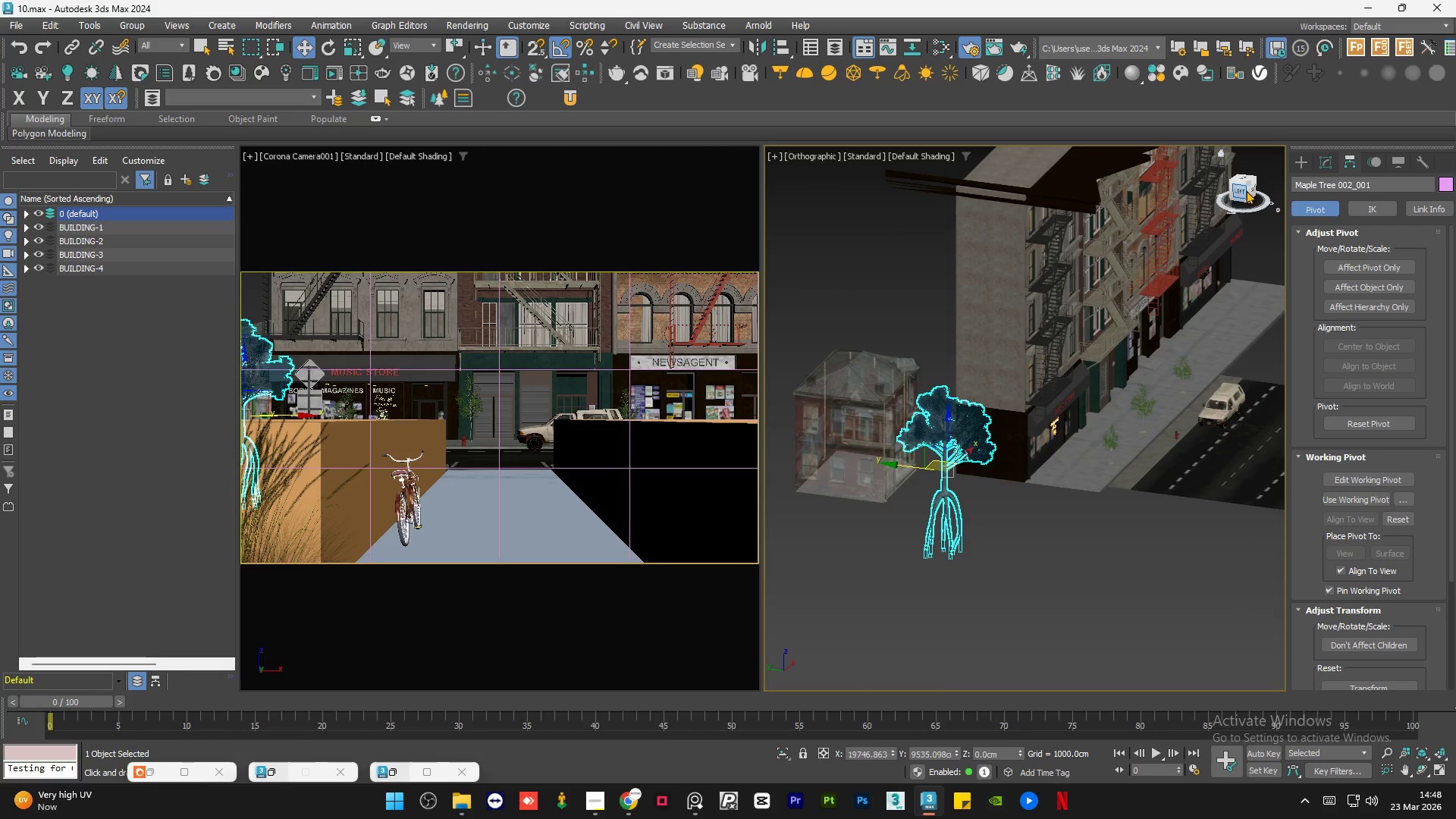 
left_click([1240, 192])
 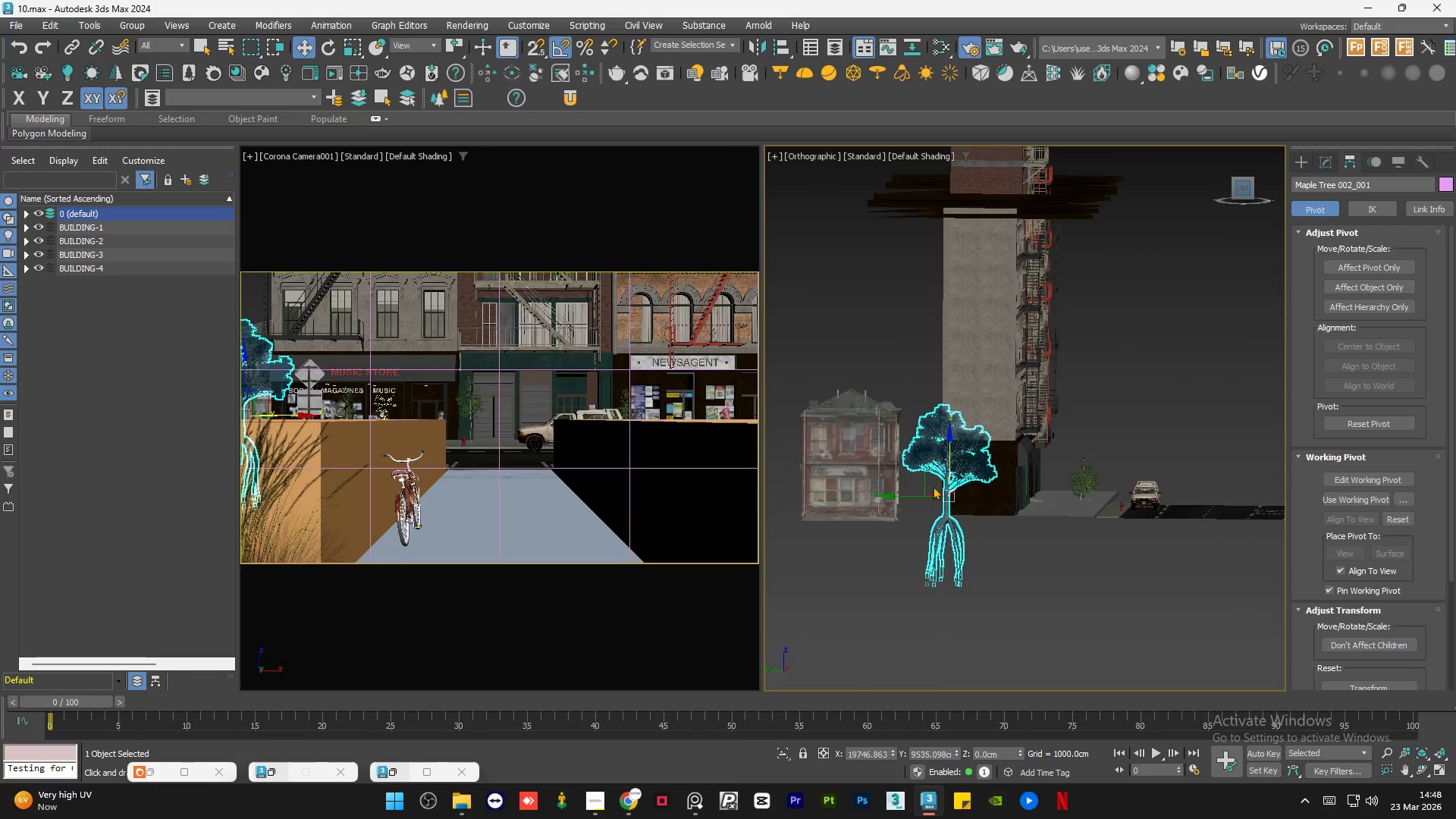 
scroll: coordinate [931, 487], scroll_direction: up, amount: 1.0
 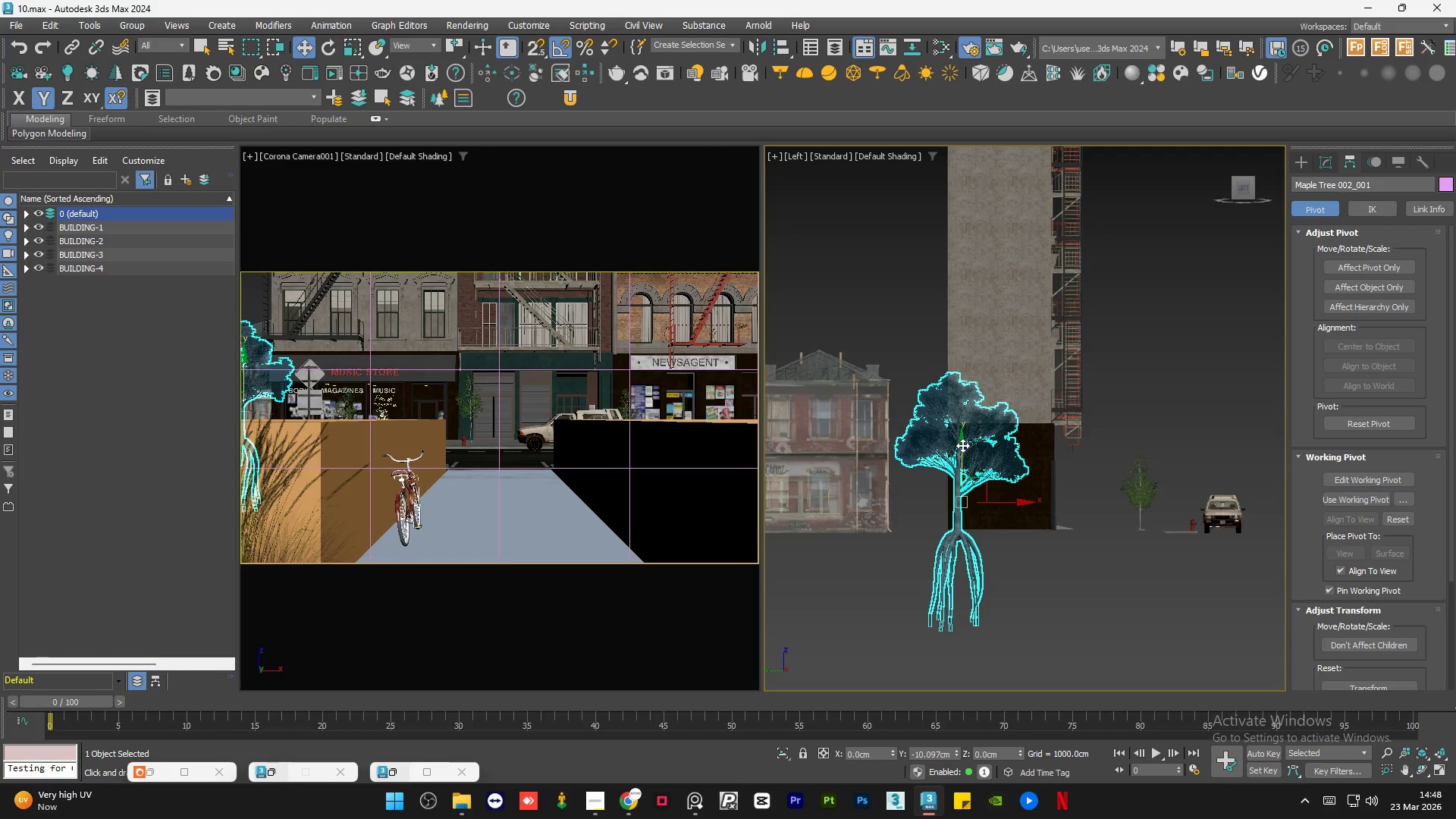 
wait(5.03)
 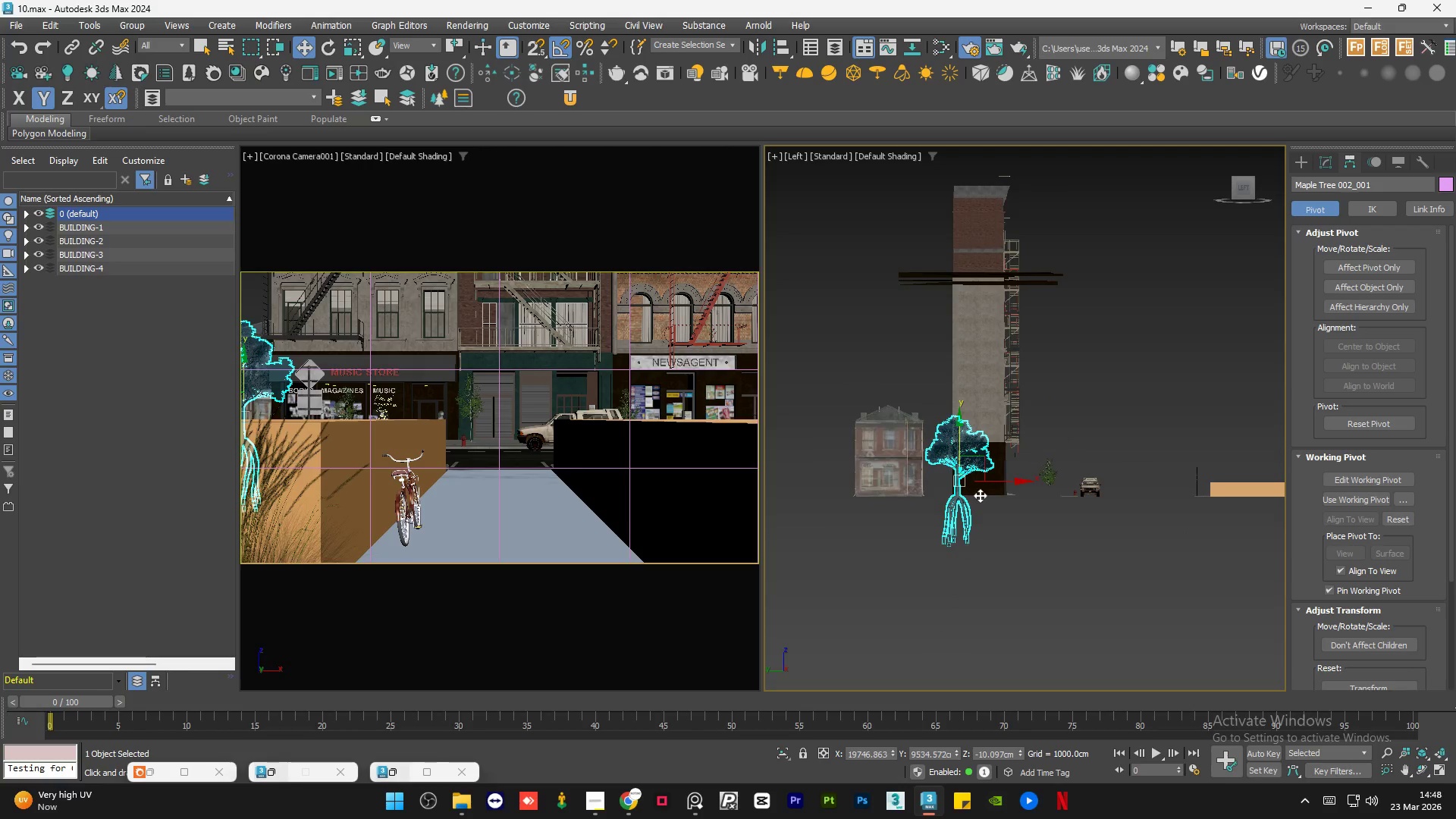 
hold_key(key=AltLeft, duration=1.0)
 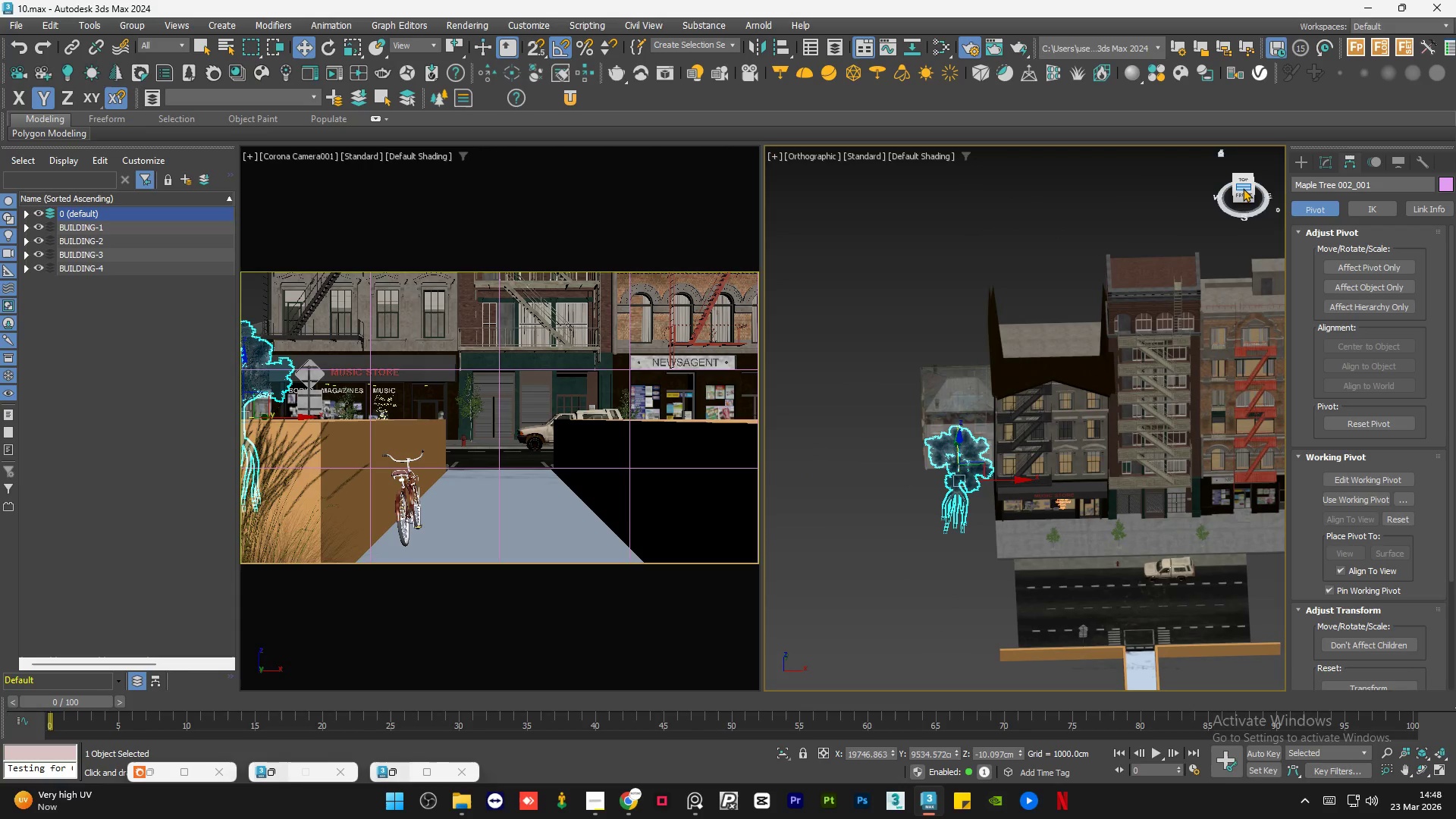 
scroll: coordinate [957, 461], scroll_direction: down, amount: 2.0
 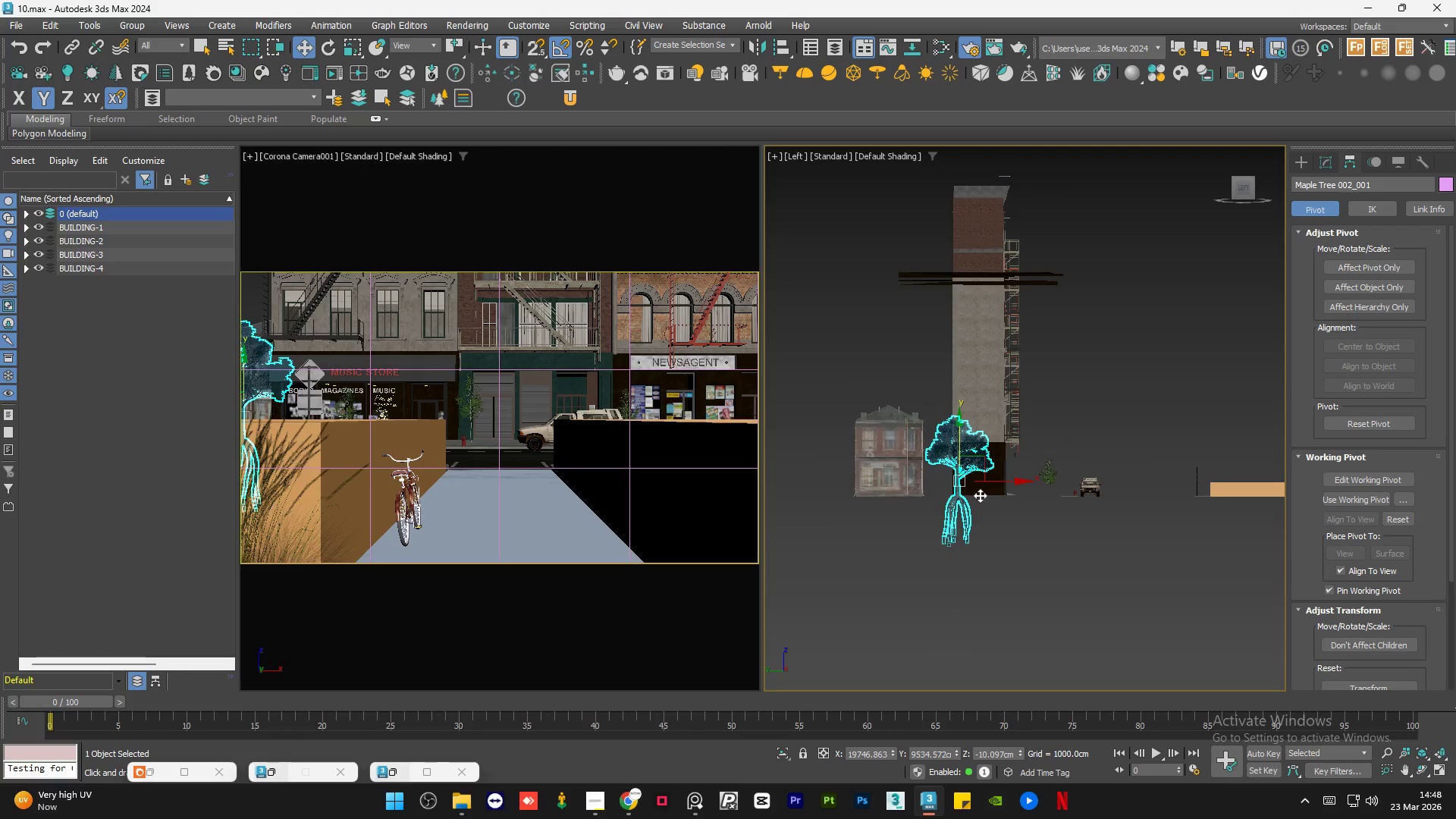 
left_click([1244, 187])
 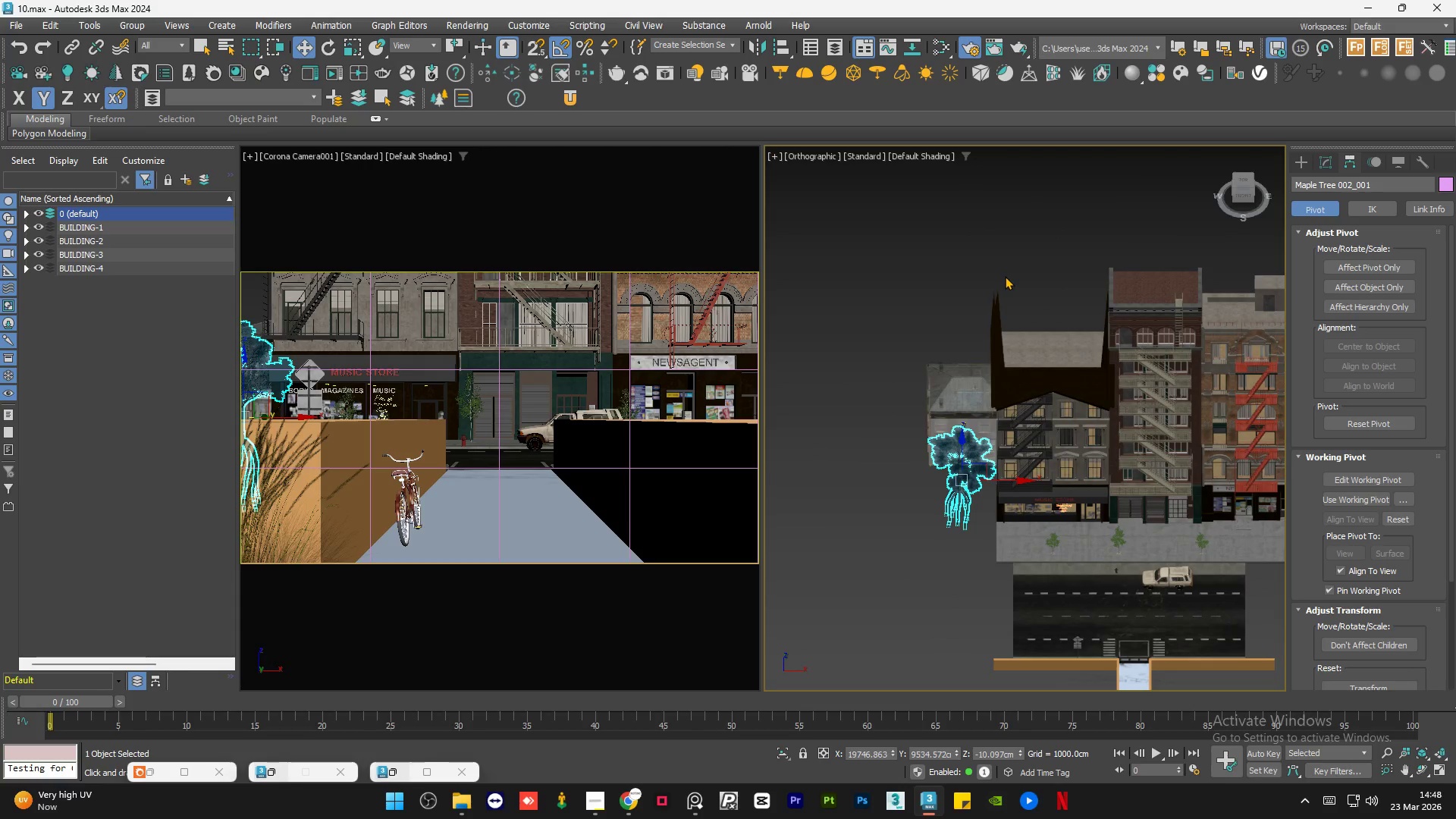 
scroll: coordinate [1004, 276], scroll_direction: down, amount: 1.0
 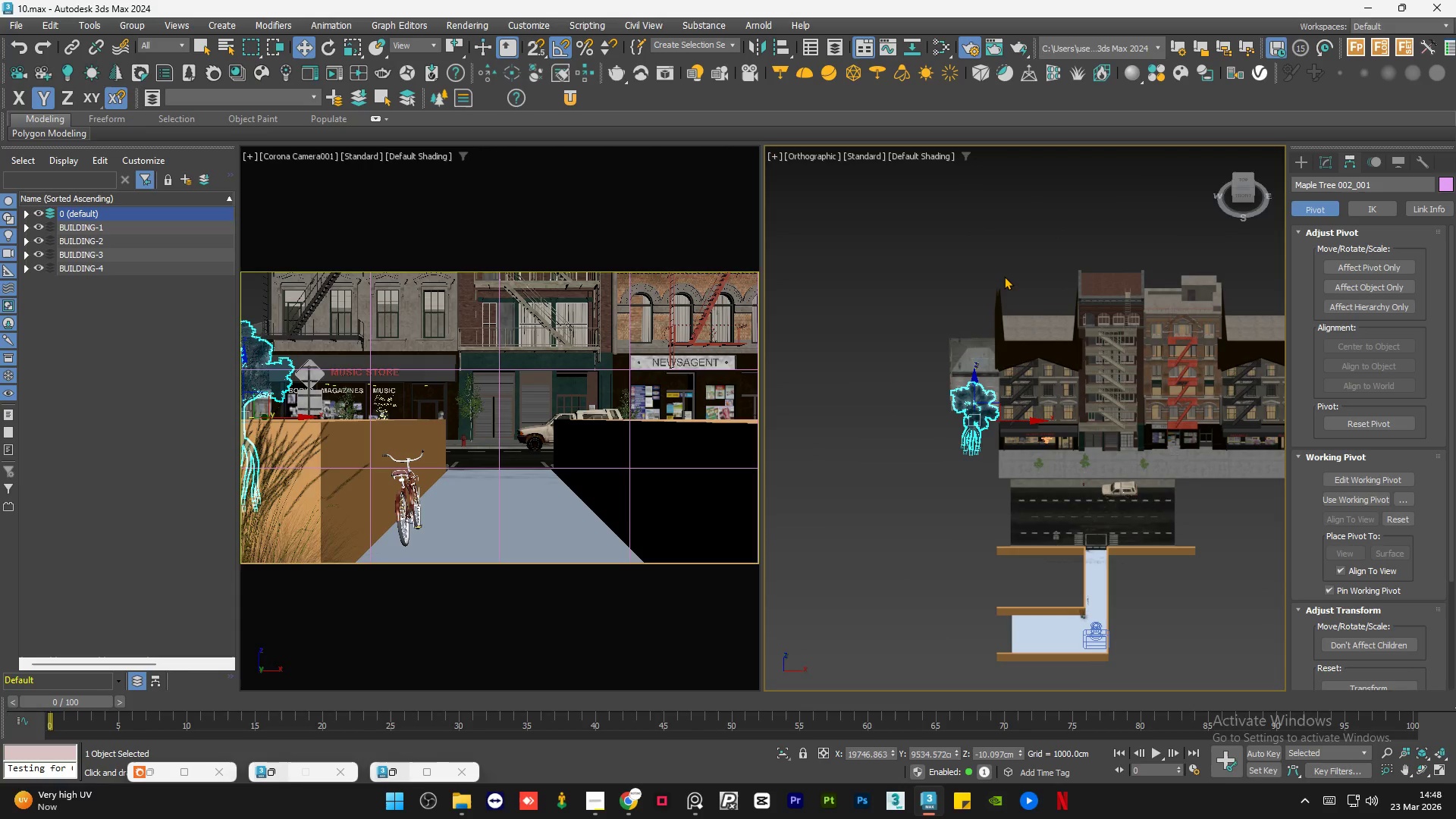 
left_click([952, 457])
 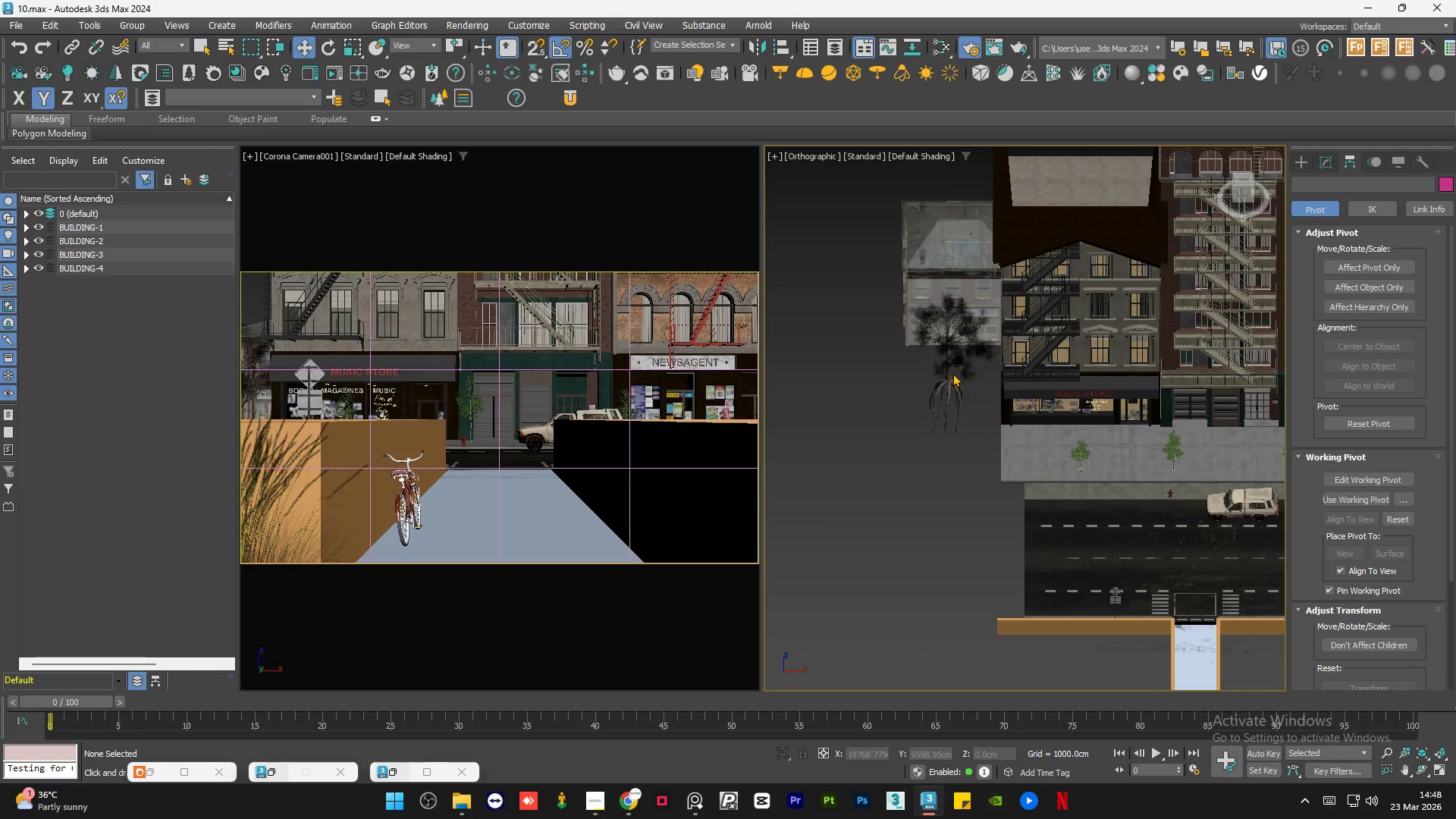 
scroll: coordinate [952, 373], scroll_direction: up, amount: 6.0
 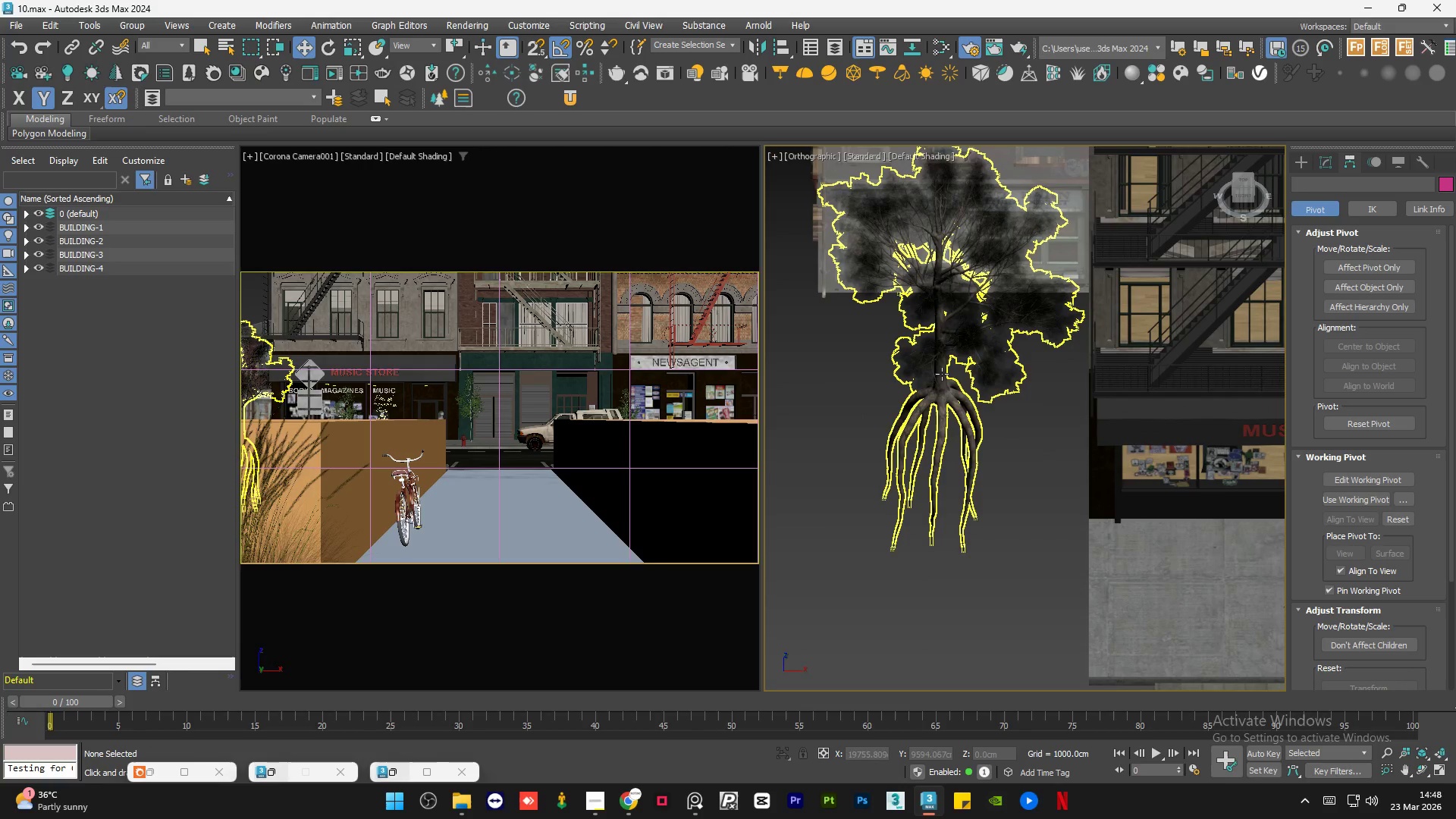 
left_click([942, 374])
 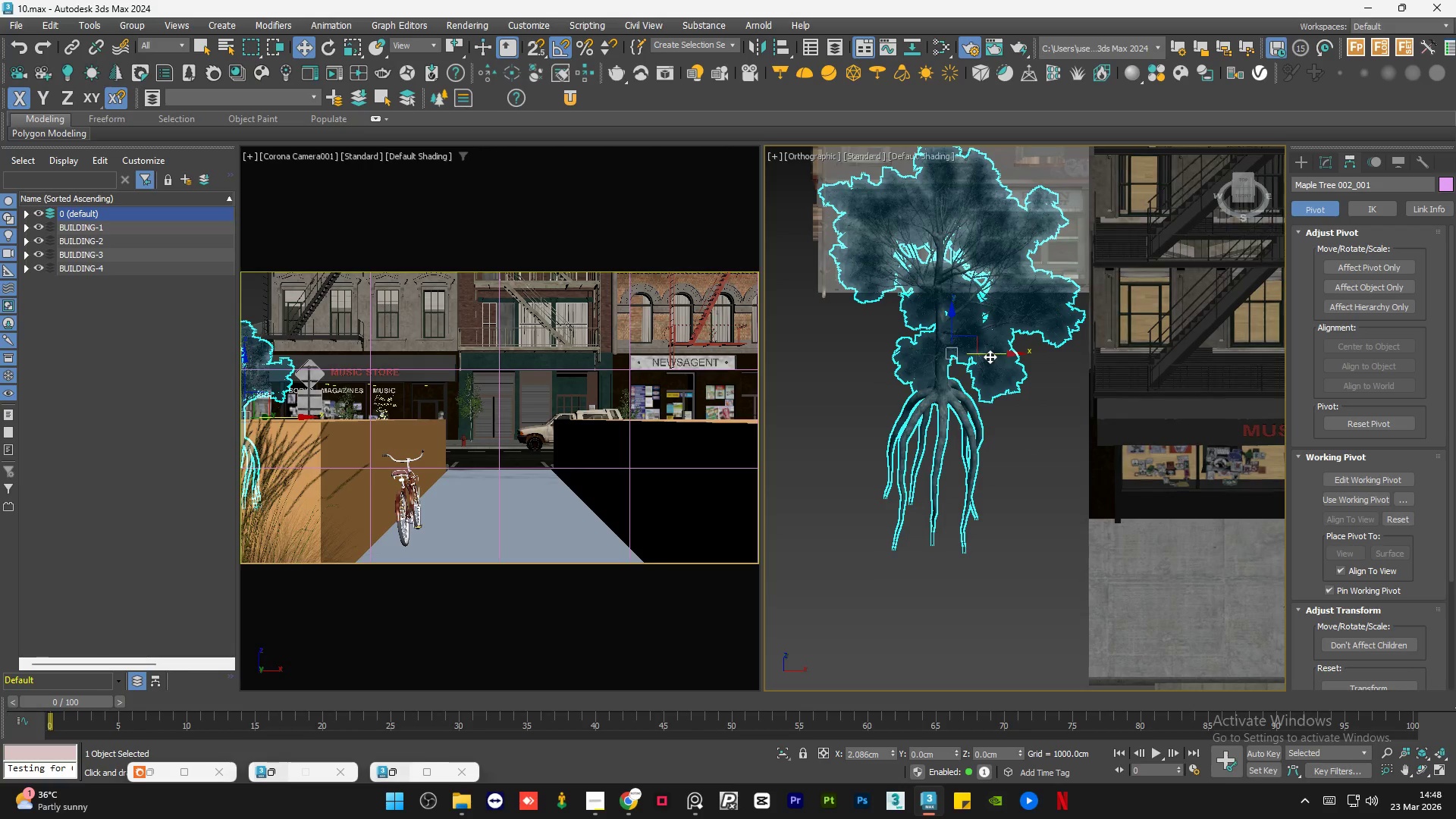 
hold_key(key=AltLeft, duration=0.59)
 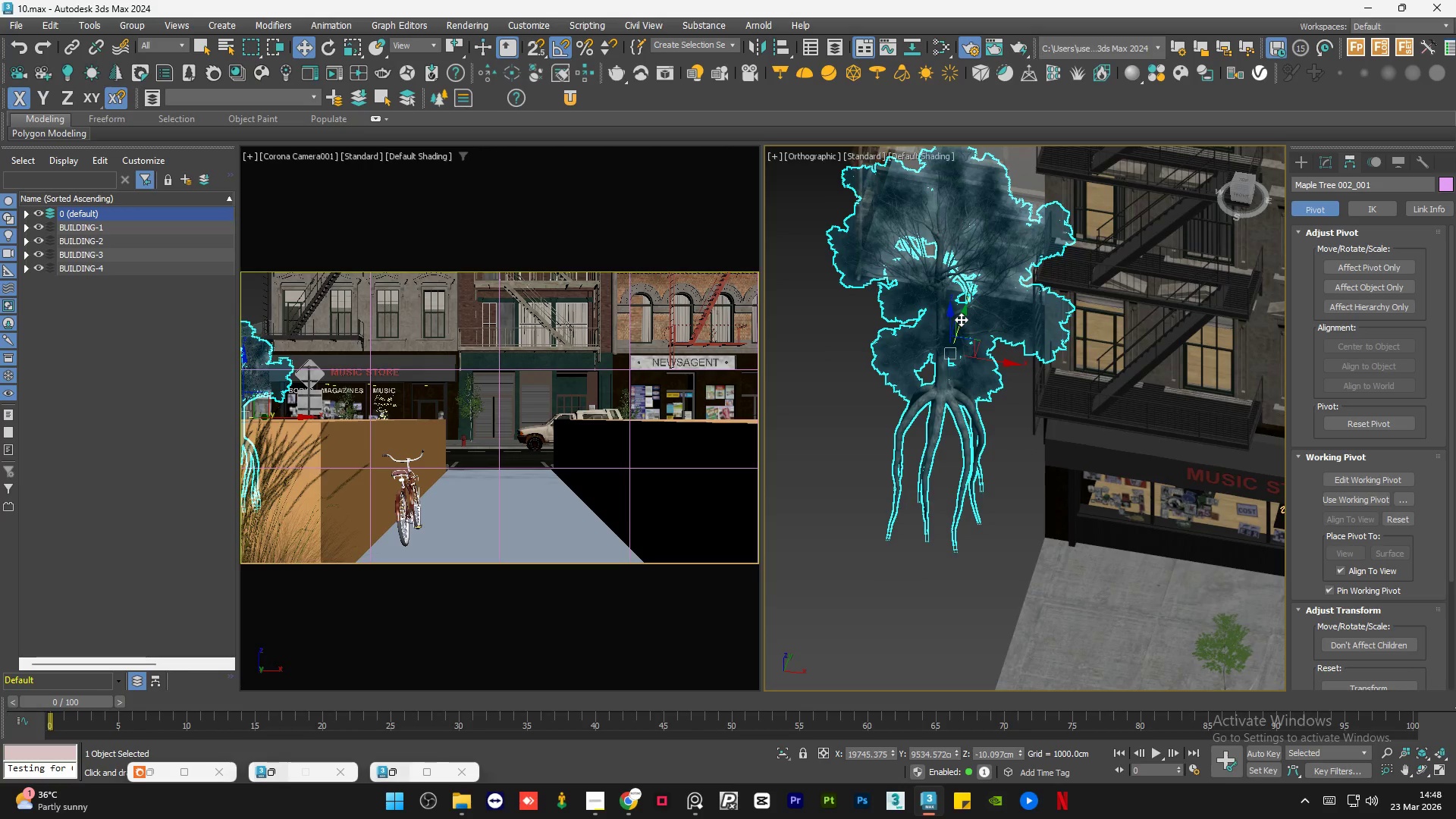 
hold_key(key=AltLeft, duration=9.8)
left_click_drag(start_coordinate=[961, 319], to_coordinate=[956, 340])
 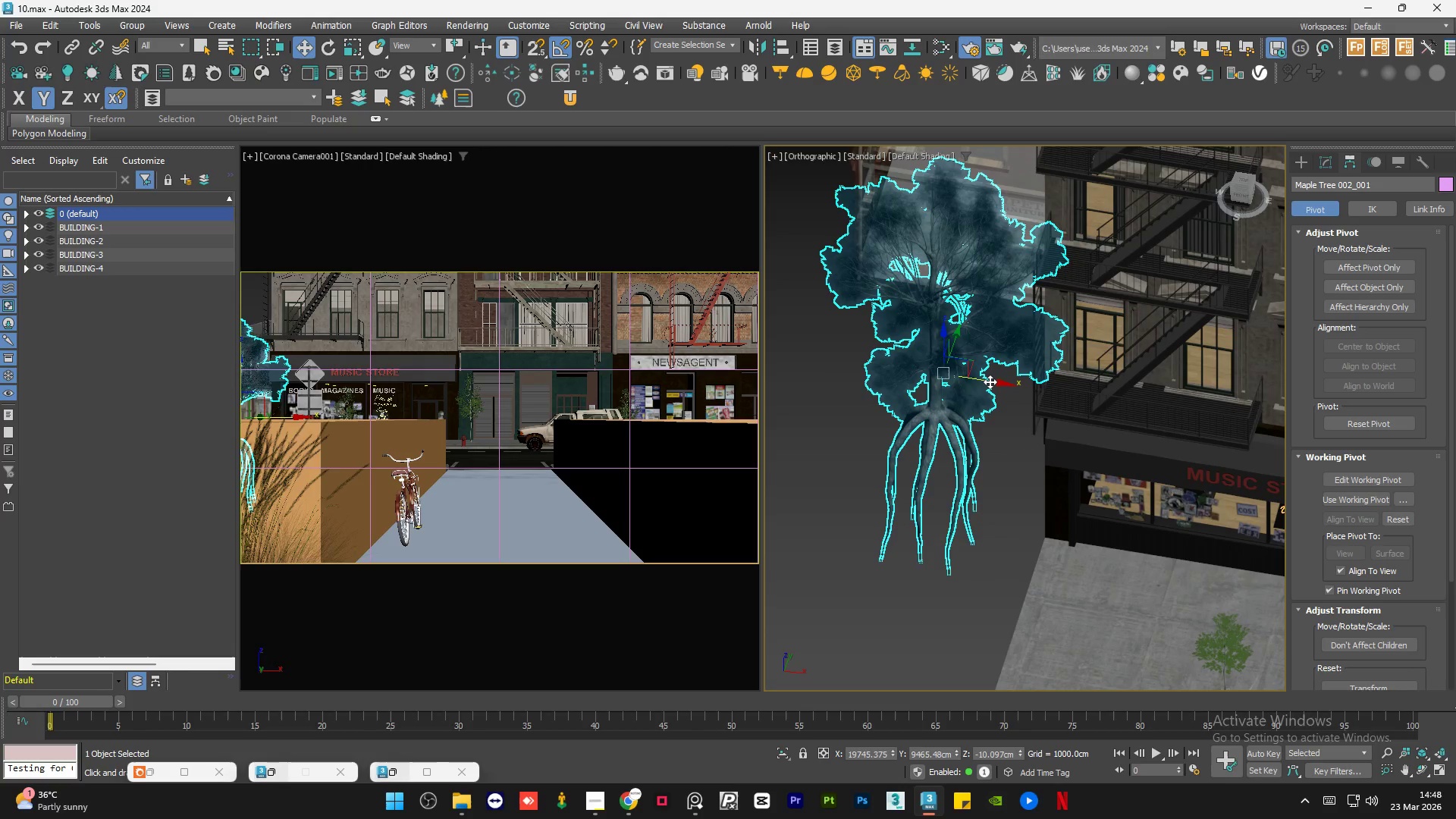 
left_click_drag(start_coordinate=[990, 381], to_coordinate=[993, 381])
 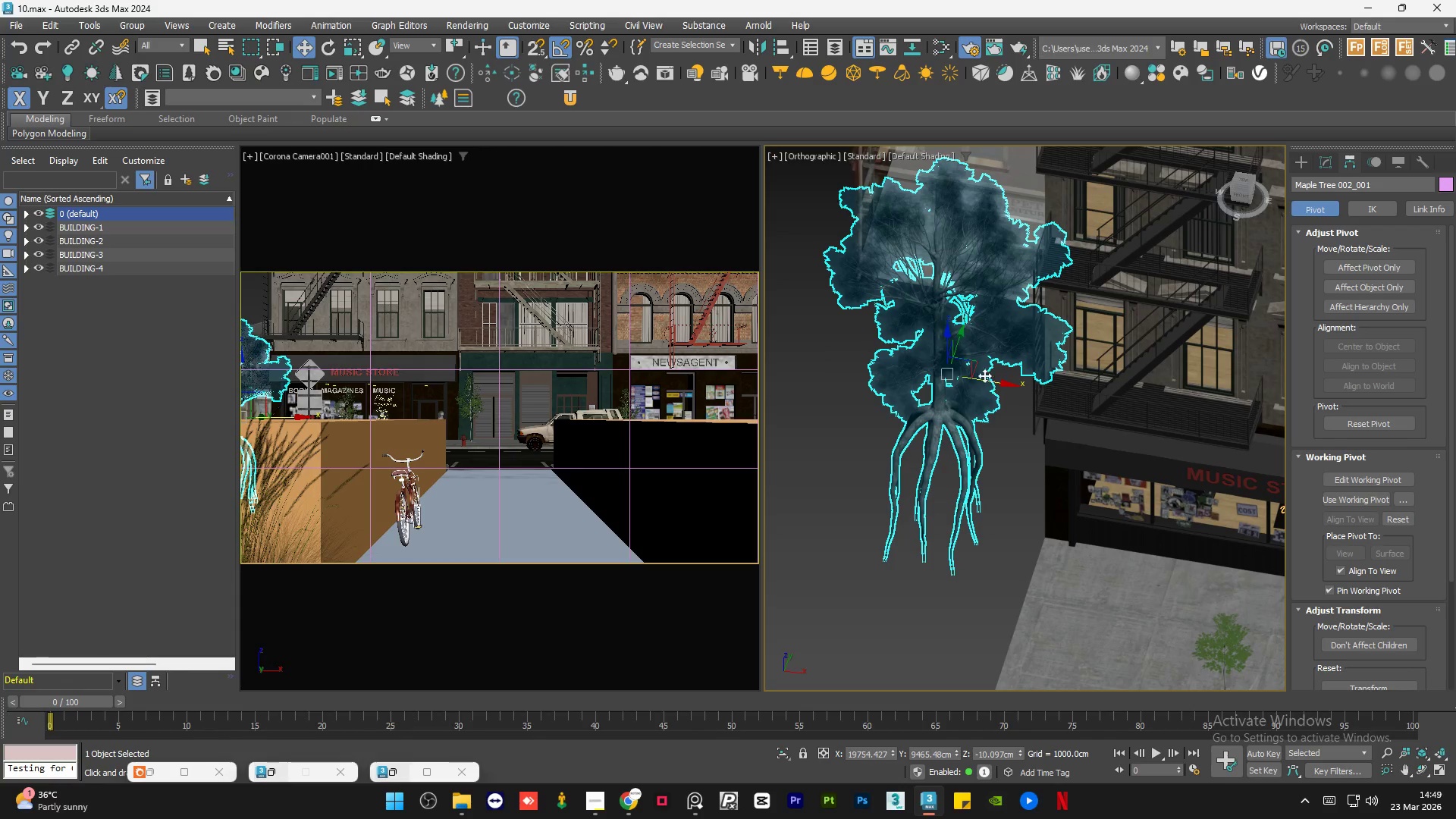 
hold_key(key=AltLeft, duration=0.62)
 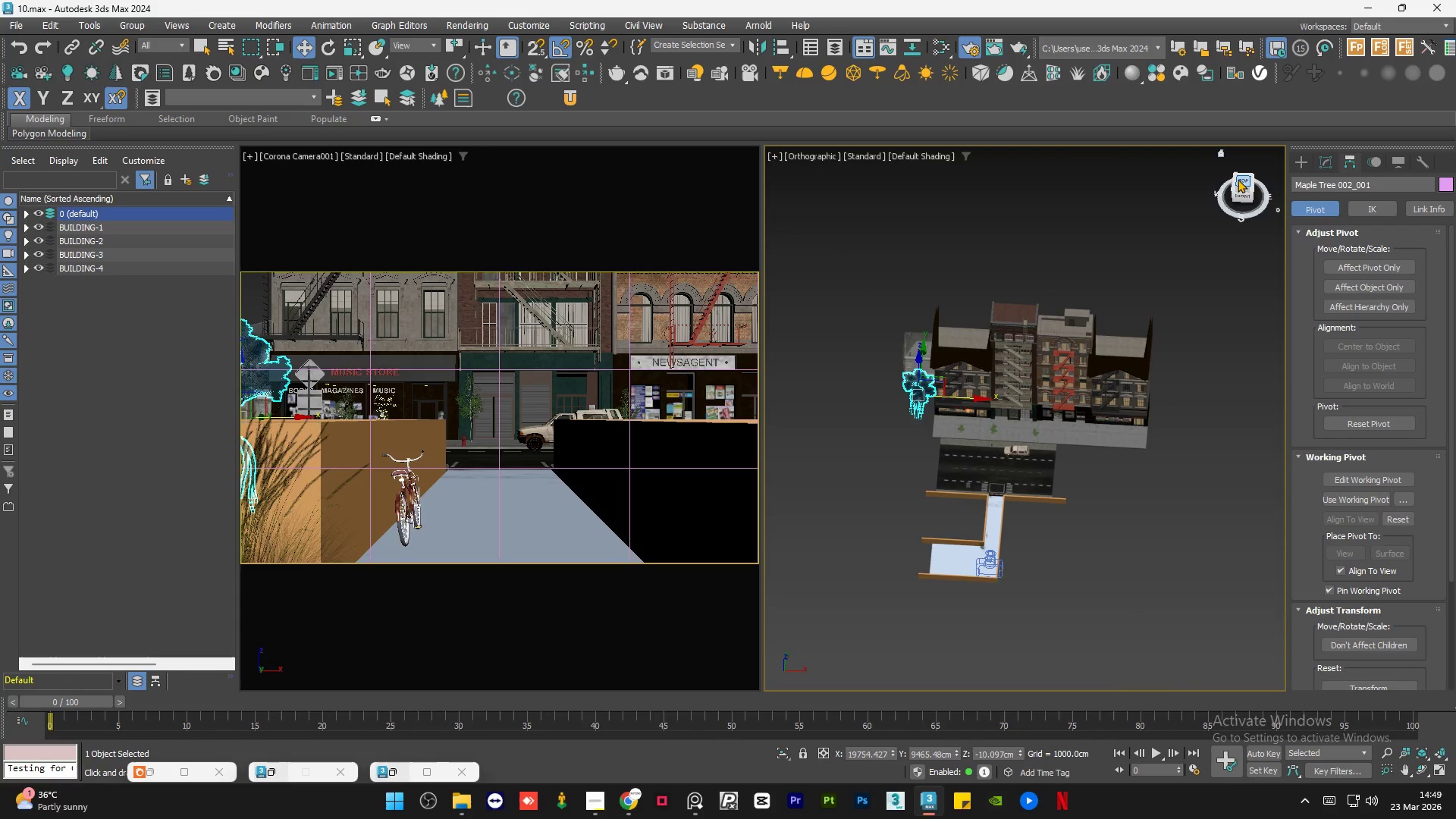 
scroll: coordinate [902, 406], scroll_direction: down, amount: 6.0
 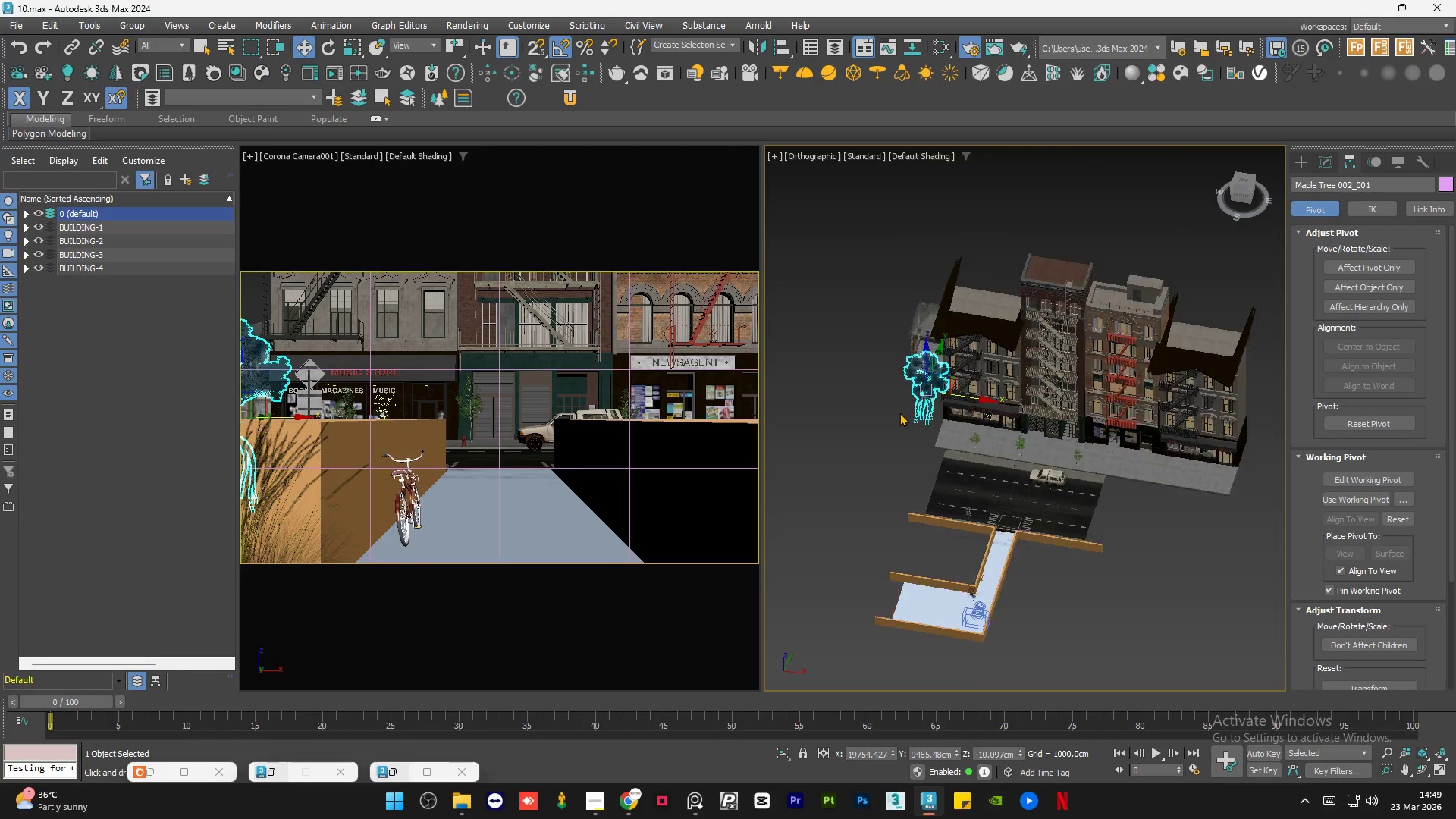 
left_click([1238, 178])
 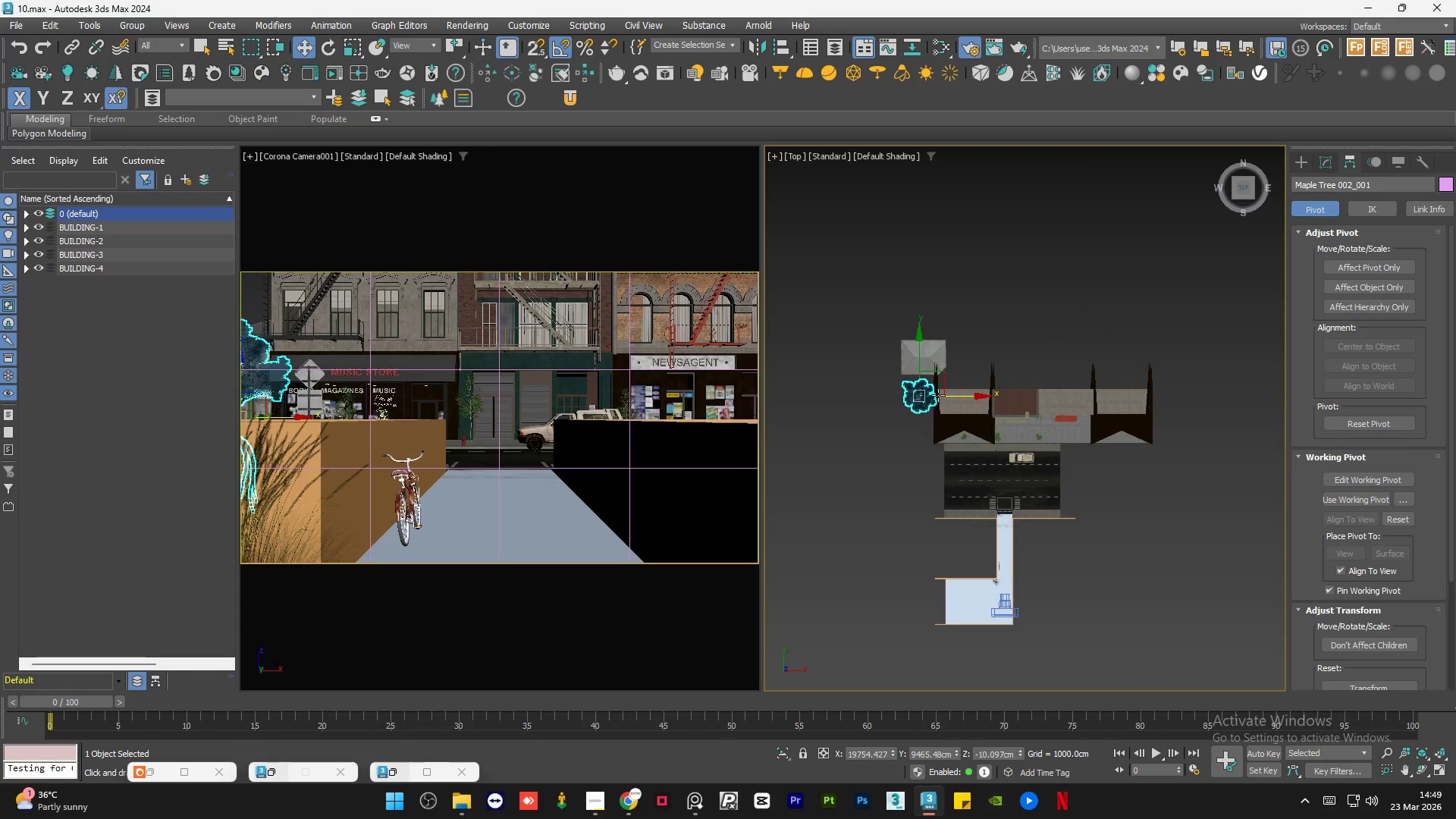 
hold_key(key=ShiftLeft, duration=1.5)
left_click_drag(start_coordinate=[945, 378], to_coordinate=[1010, 535])
 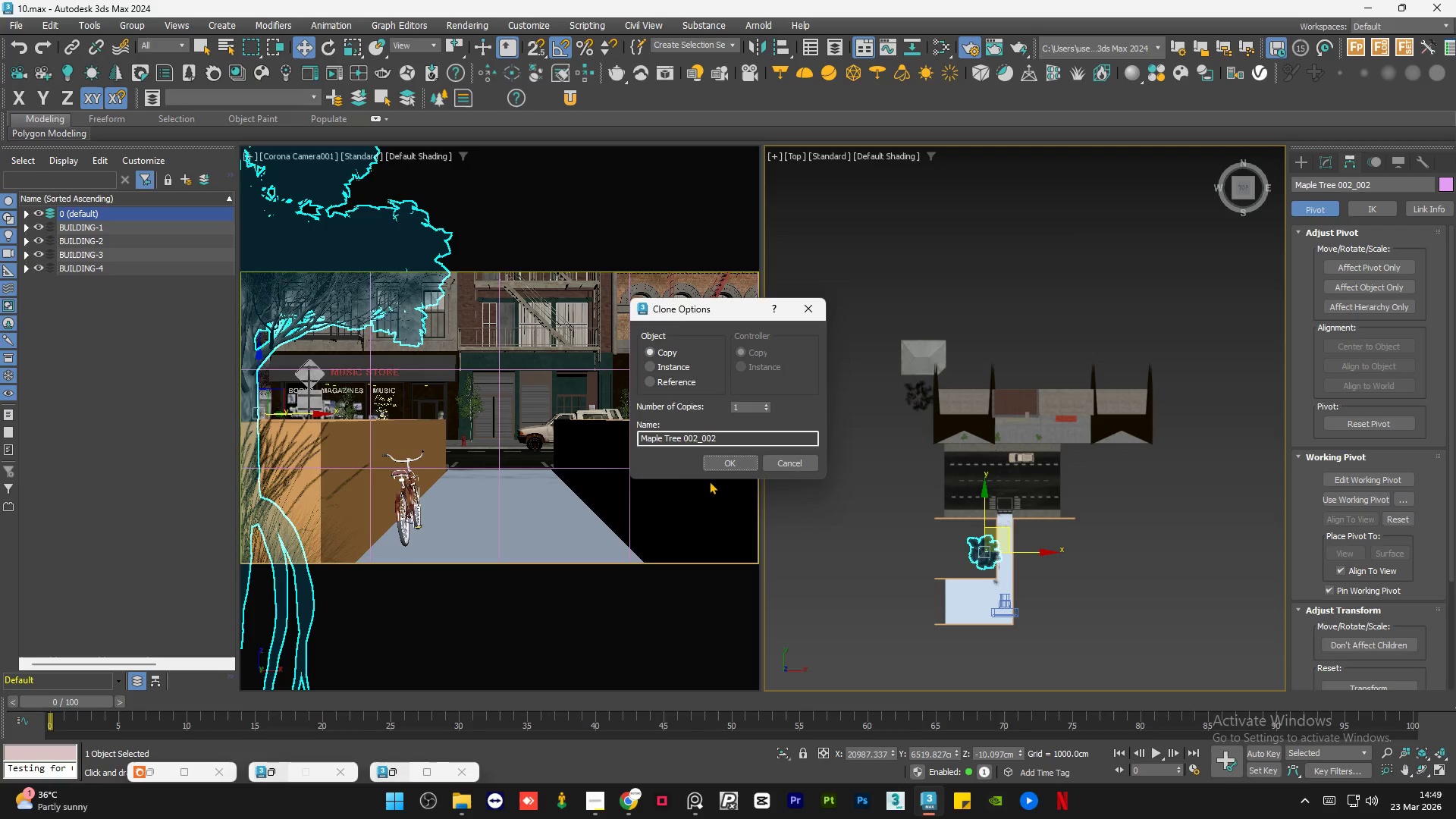 
hold_key(key=ShiftLeft, duration=1.52)
 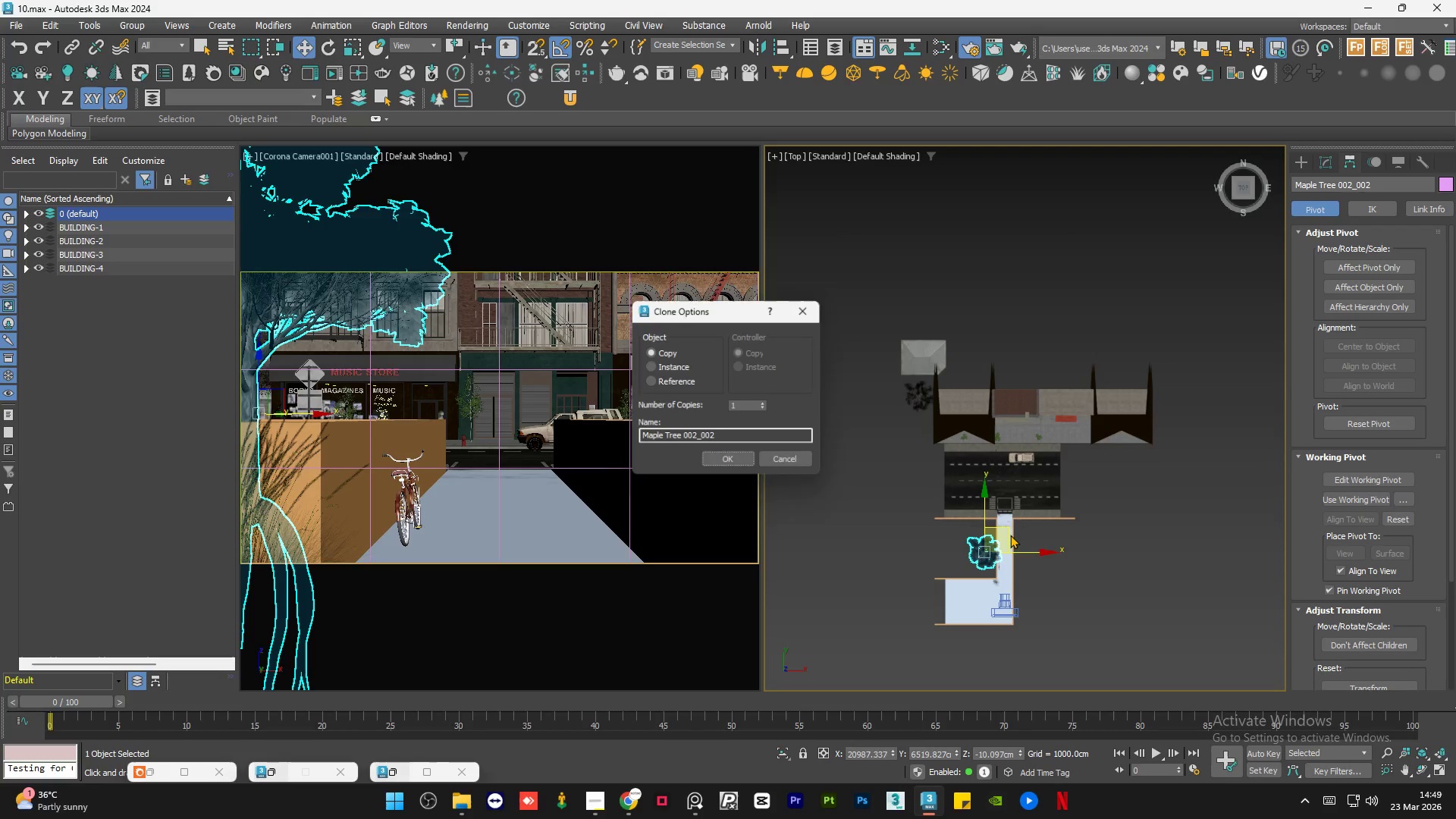 
hold_key(key=ShiftLeft, duration=0.34)
 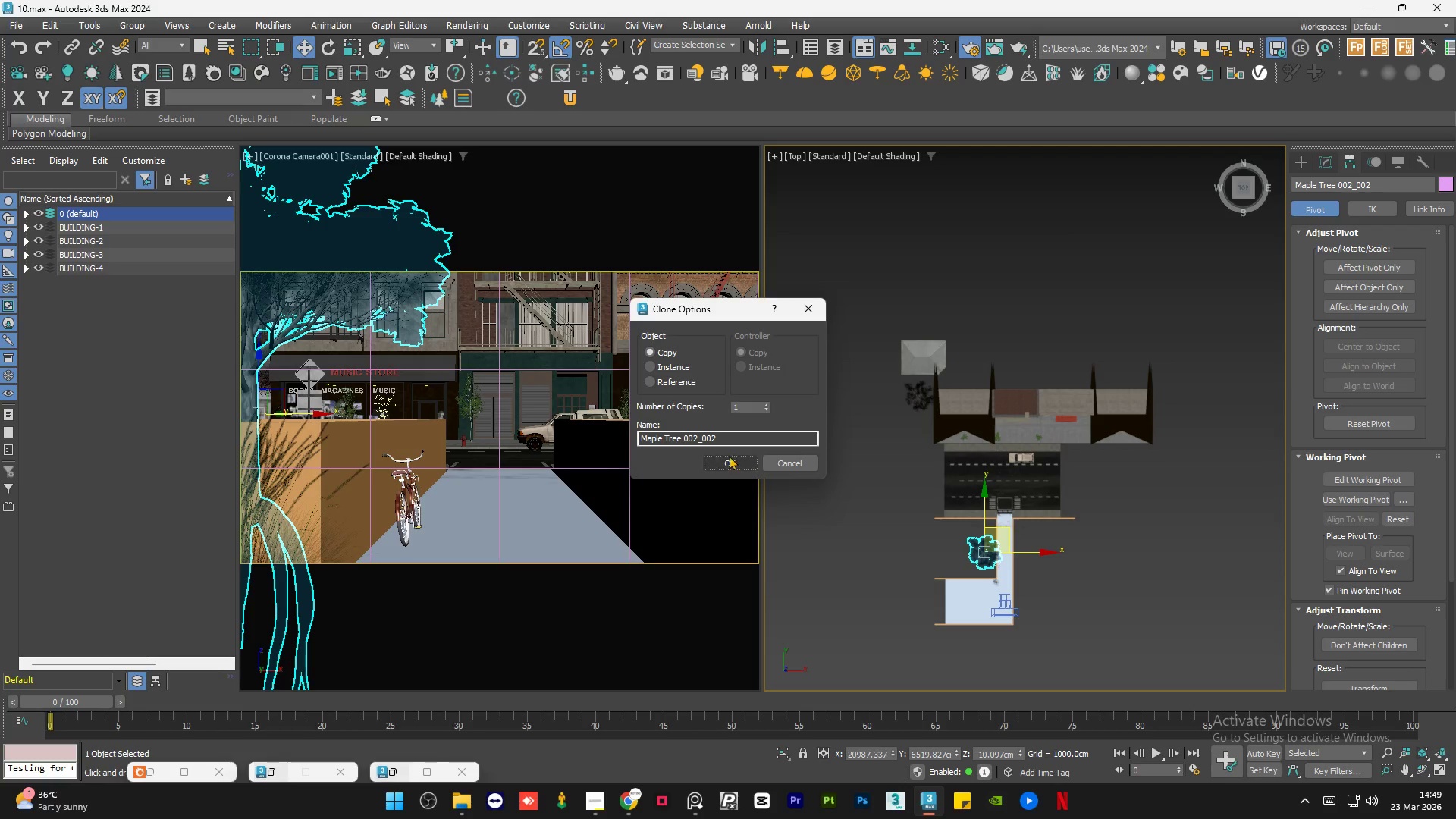 
left_click([723, 459])
 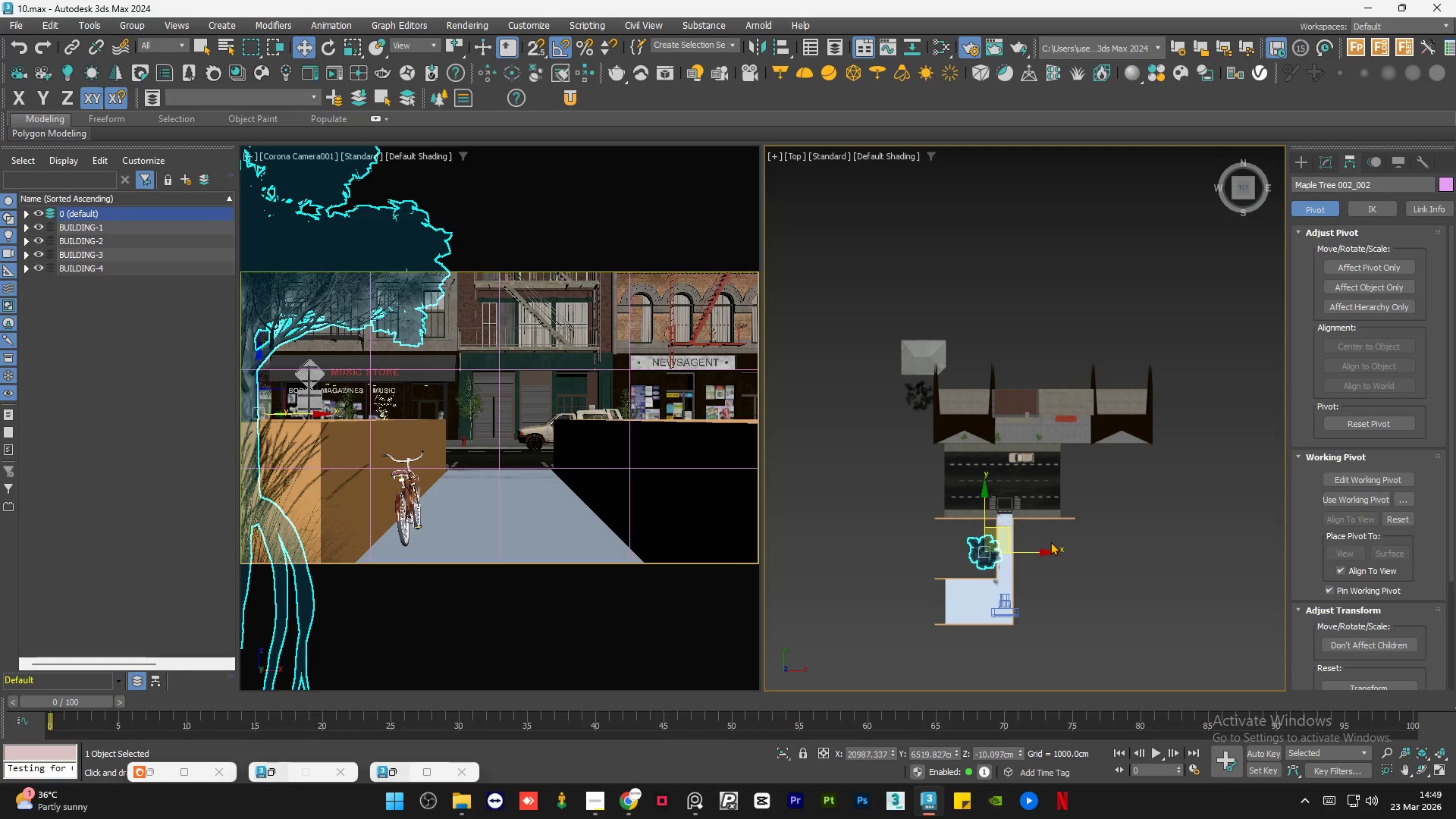 
scroll: coordinate [976, 541], scroll_direction: up, amount: 3.0
 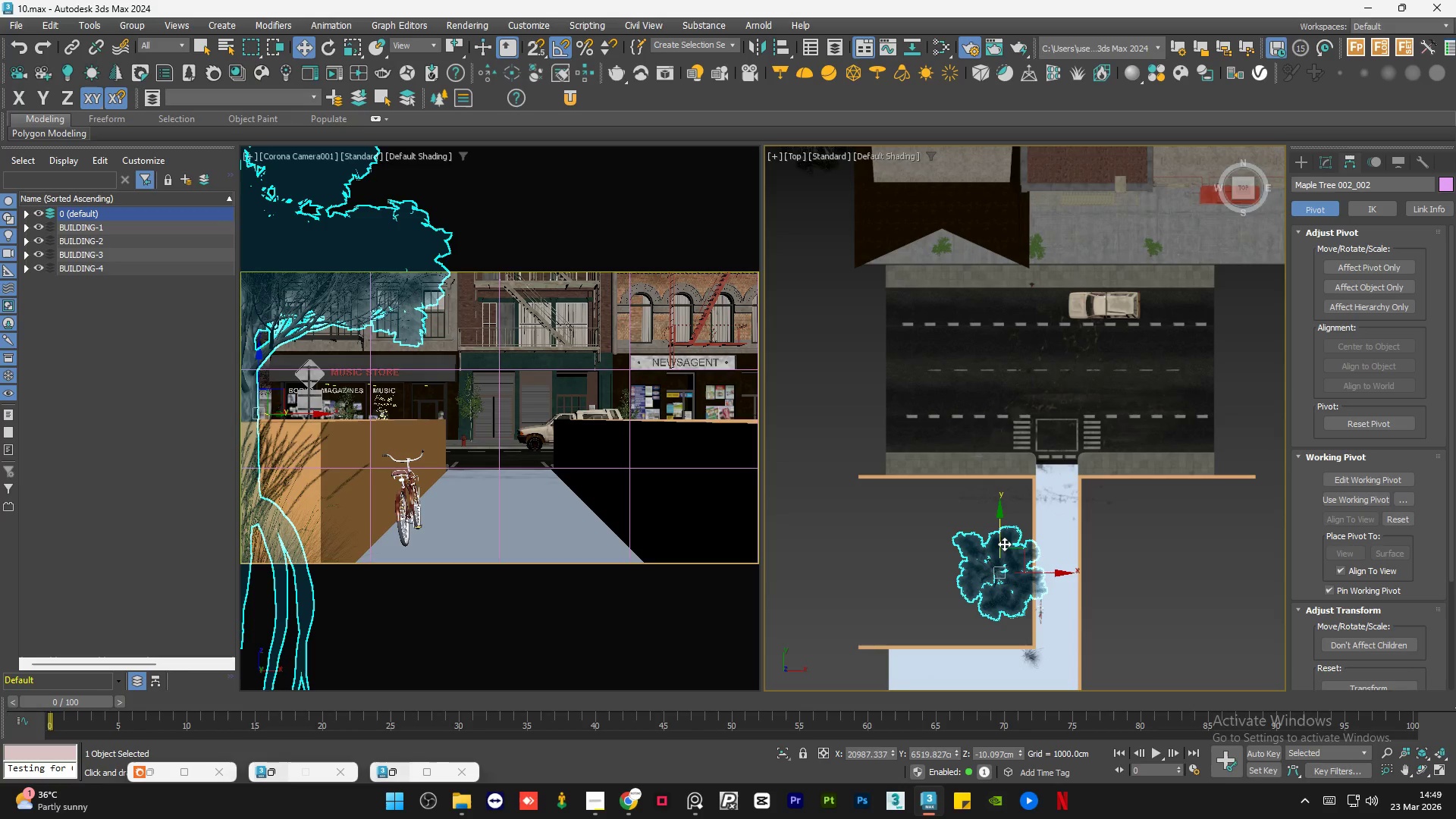 
left_click_drag(start_coordinate=[1002, 540], to_coordinate=[1000, 469])
 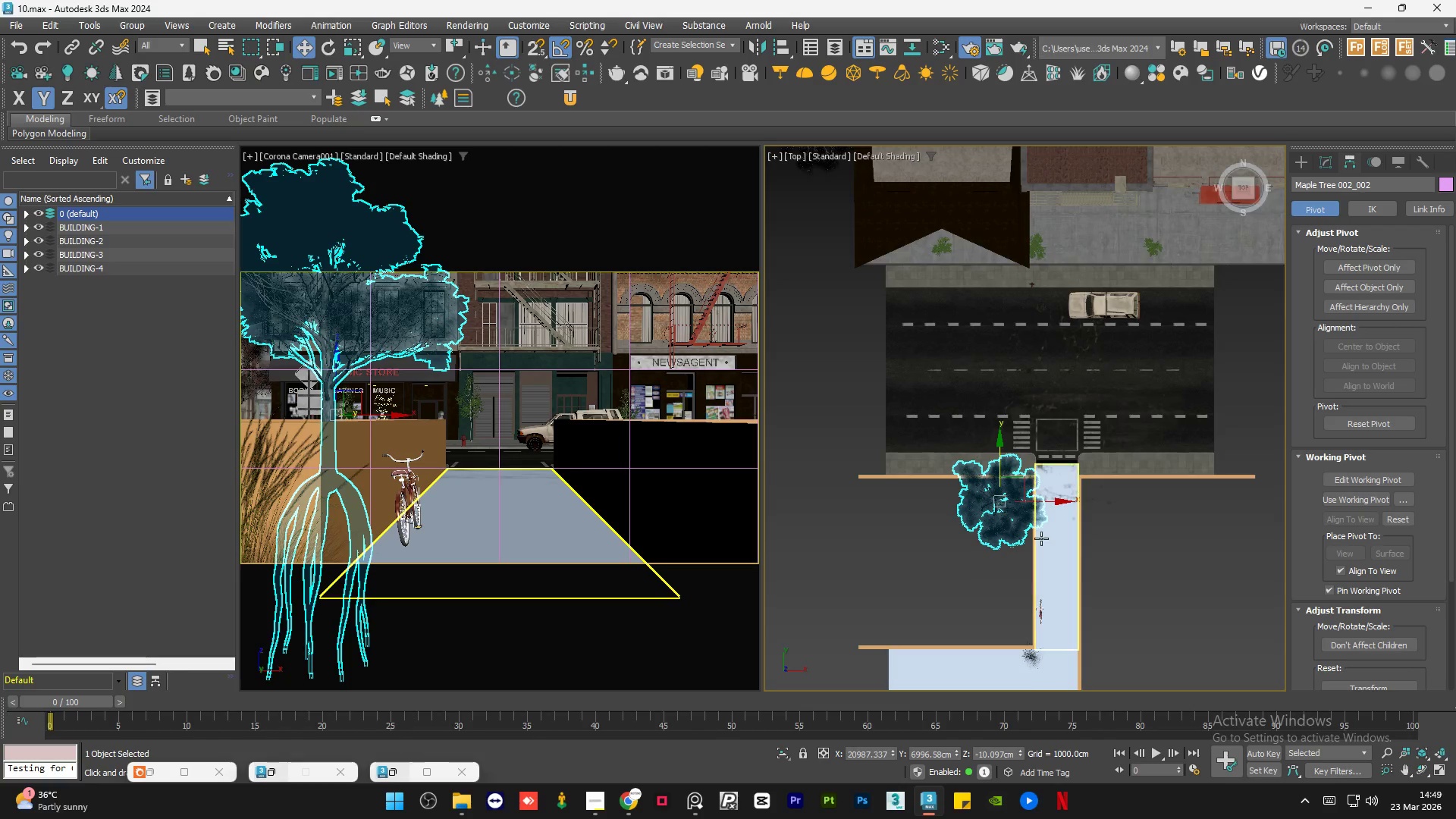 
scroll: coordinate [1020, 513], scroll_direction: up, amount: 3.0
 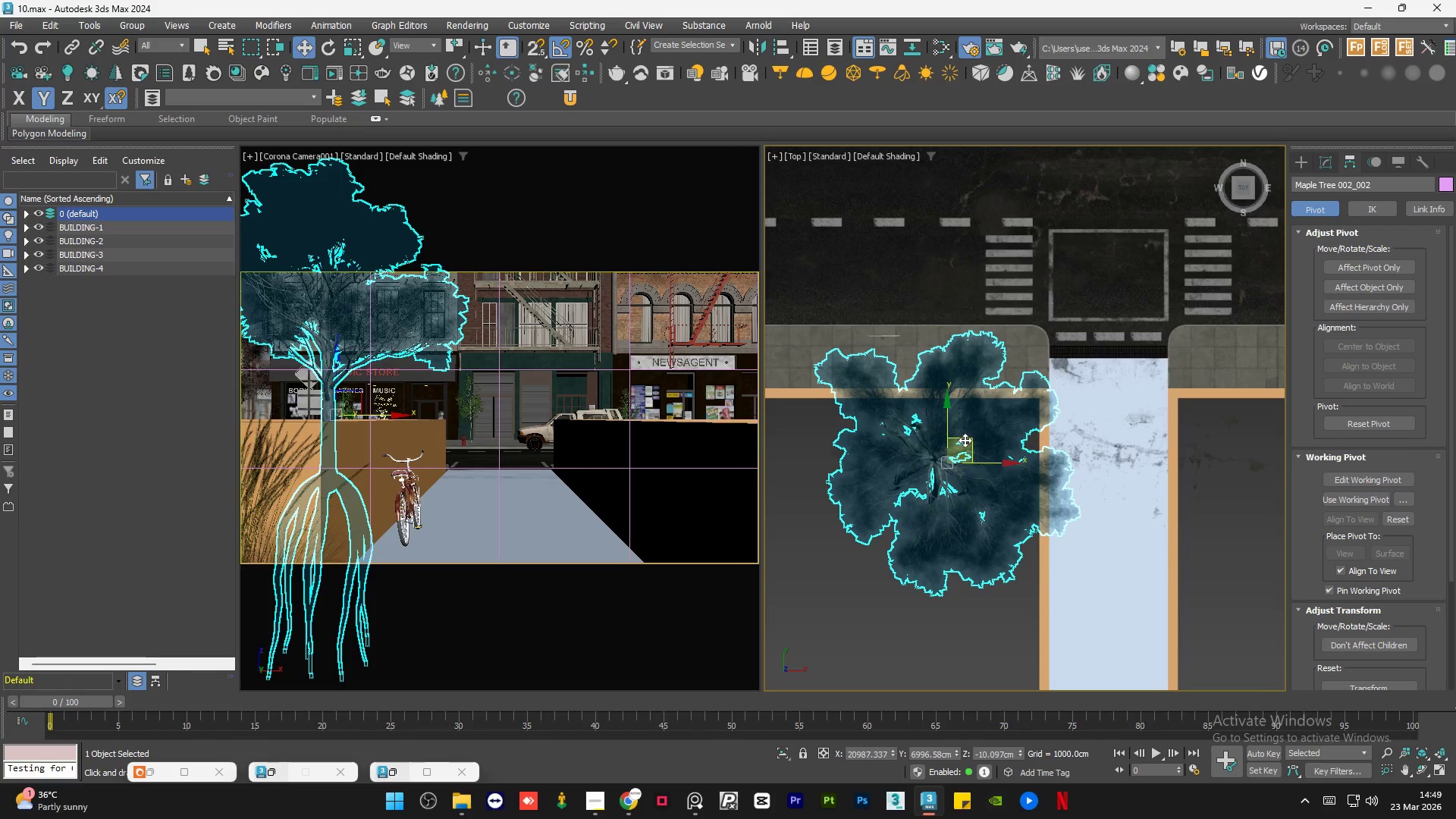 
left_click_drag(start_coordinate=[967, 440], to_coordinate=[986, 433])
 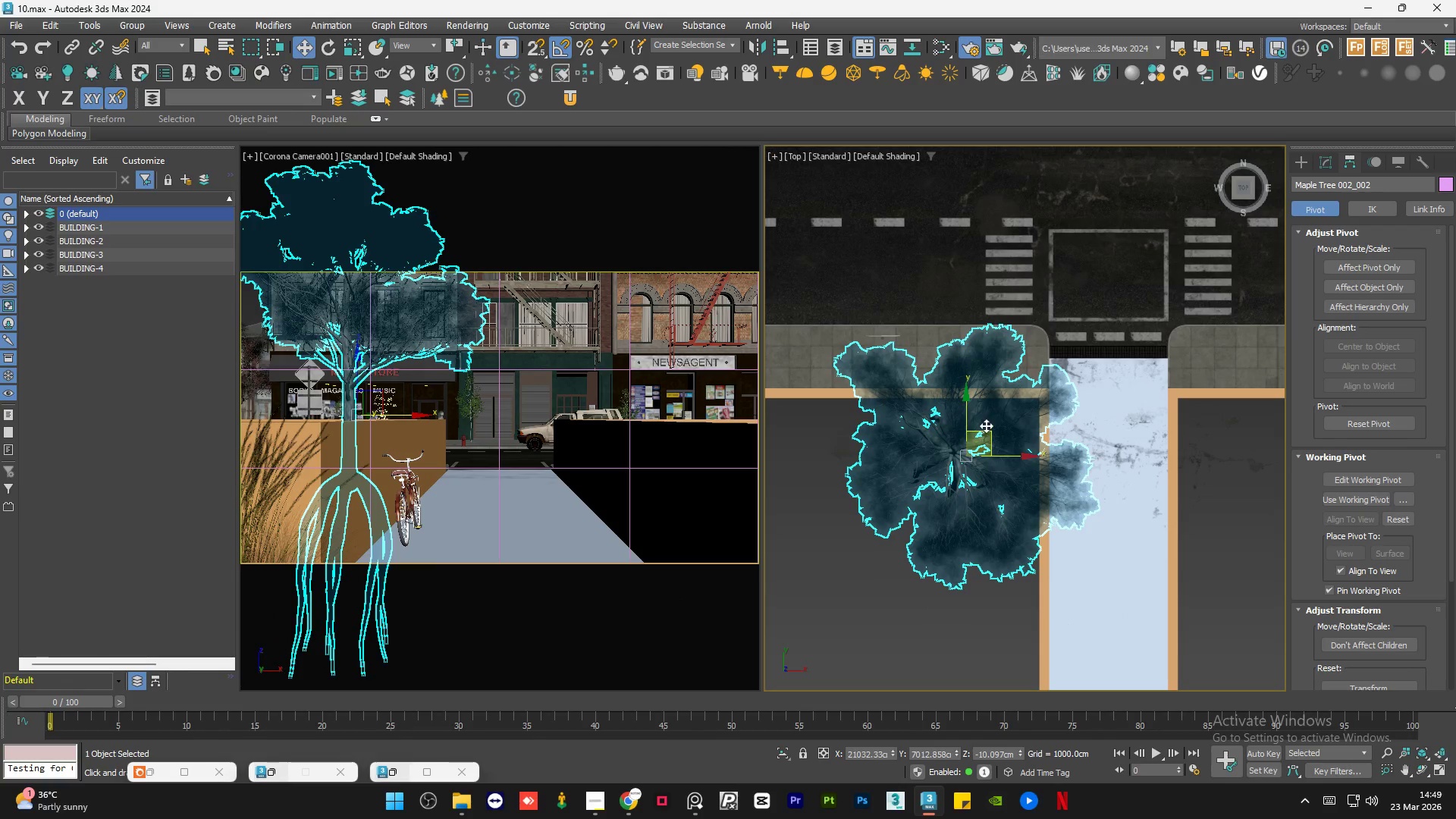 
left_click([945, 532])
 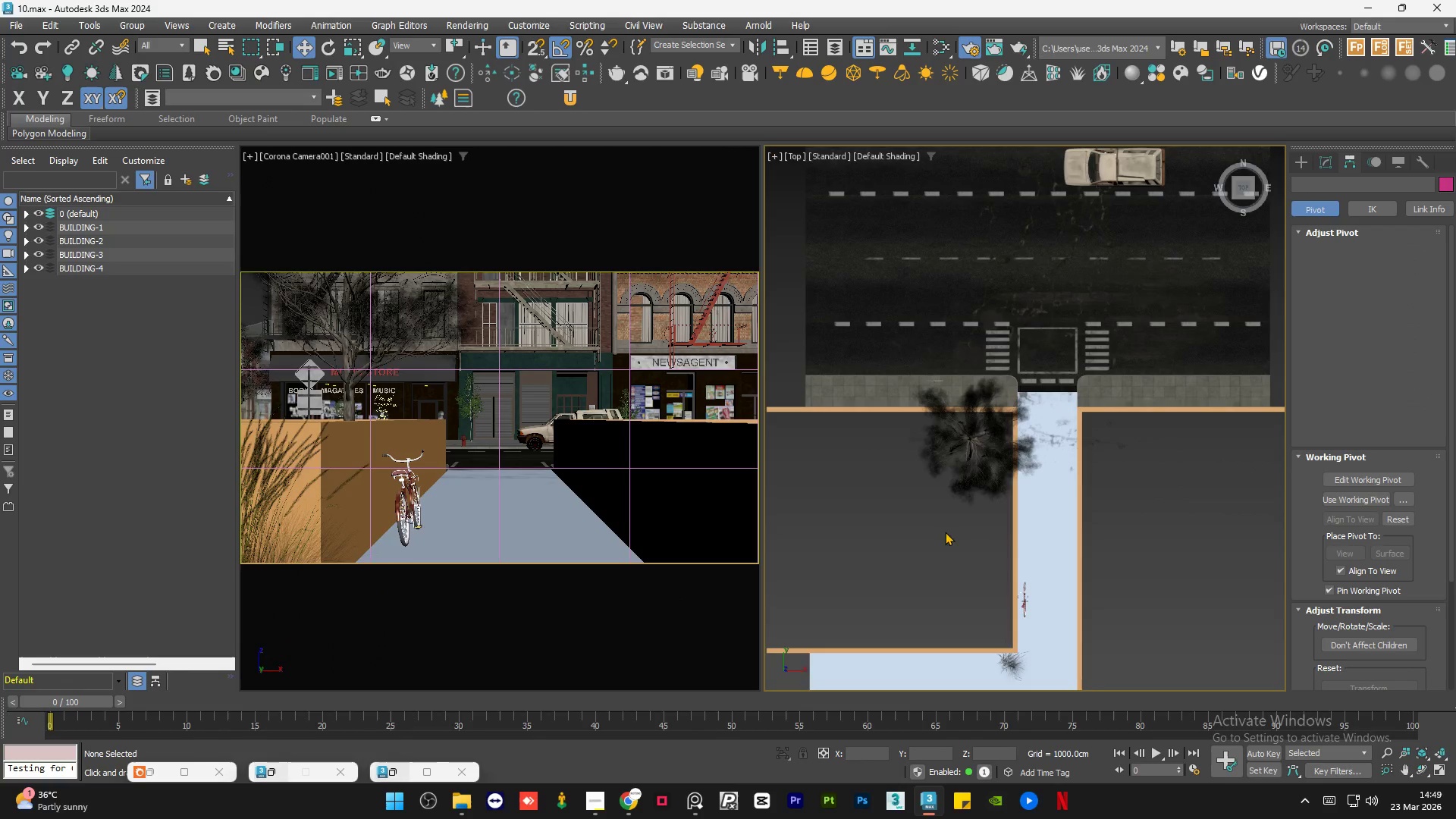 
scroll: coordinate [986, 425], scroll_direction: down, amount: 2.0
 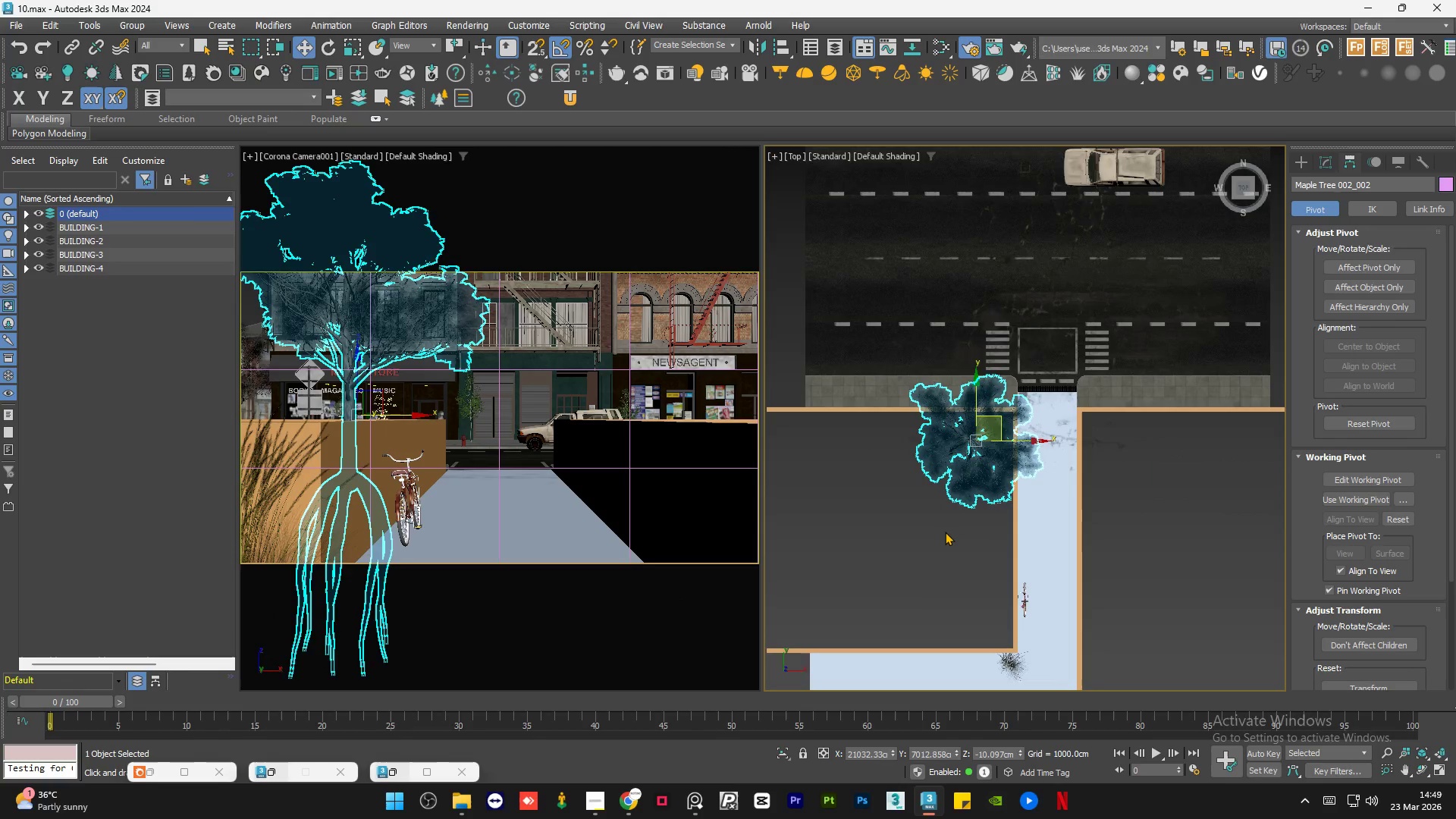 
hold_key(key=AltLeft, duration=1.49)
 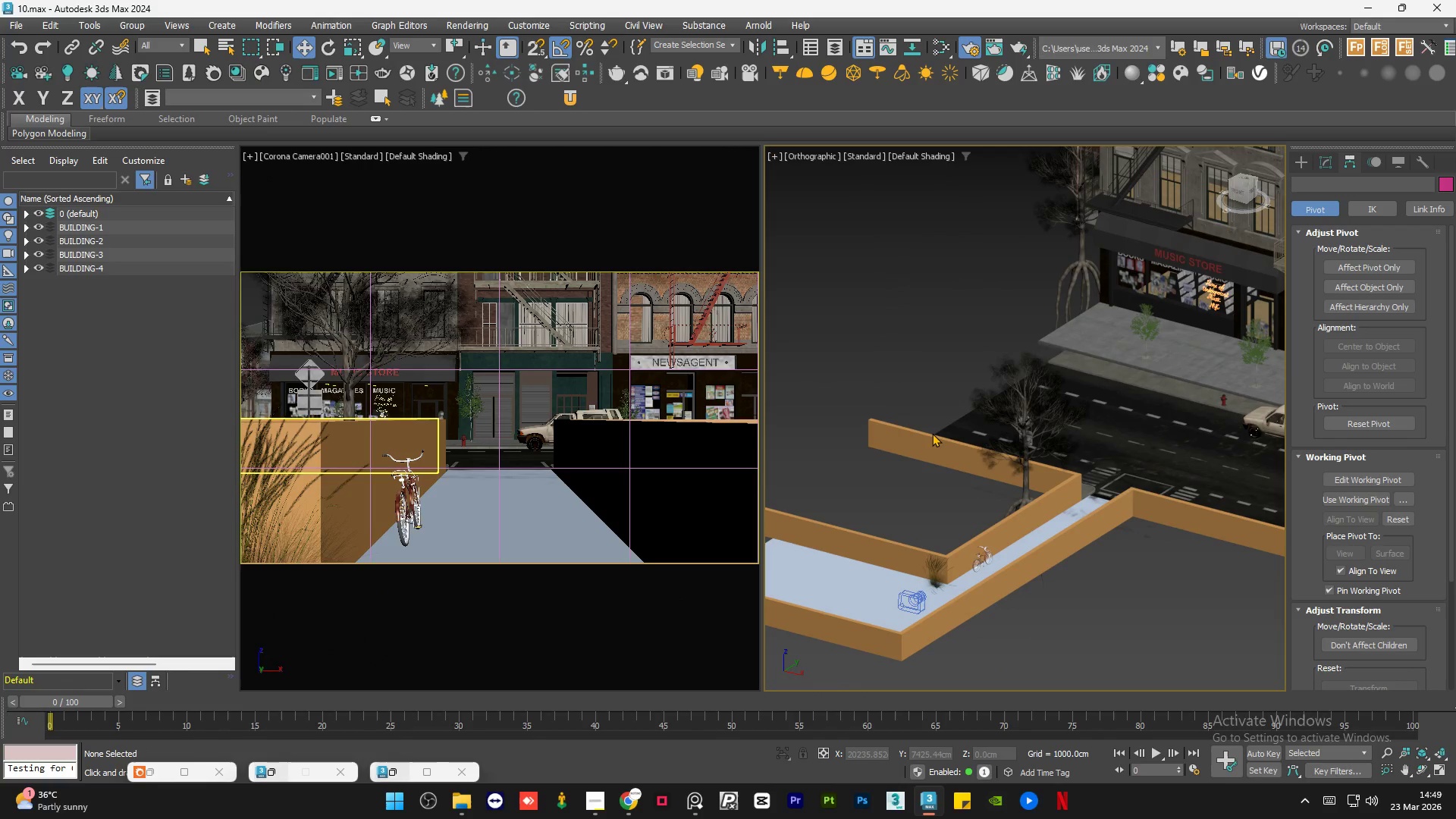 
key(Alt+AltLeft)
 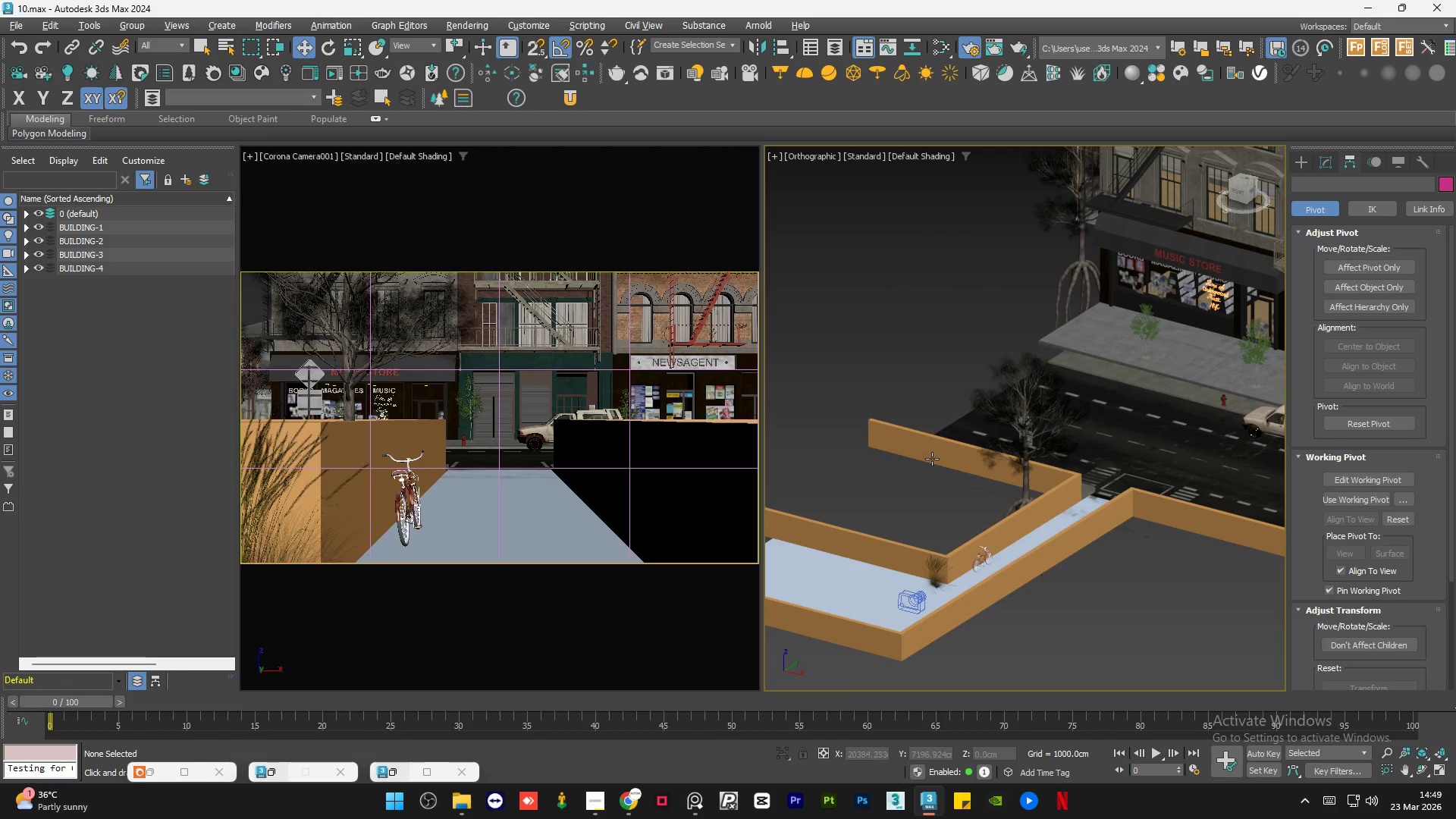 
hold_key(key=AltLeft, duration=0.55)
 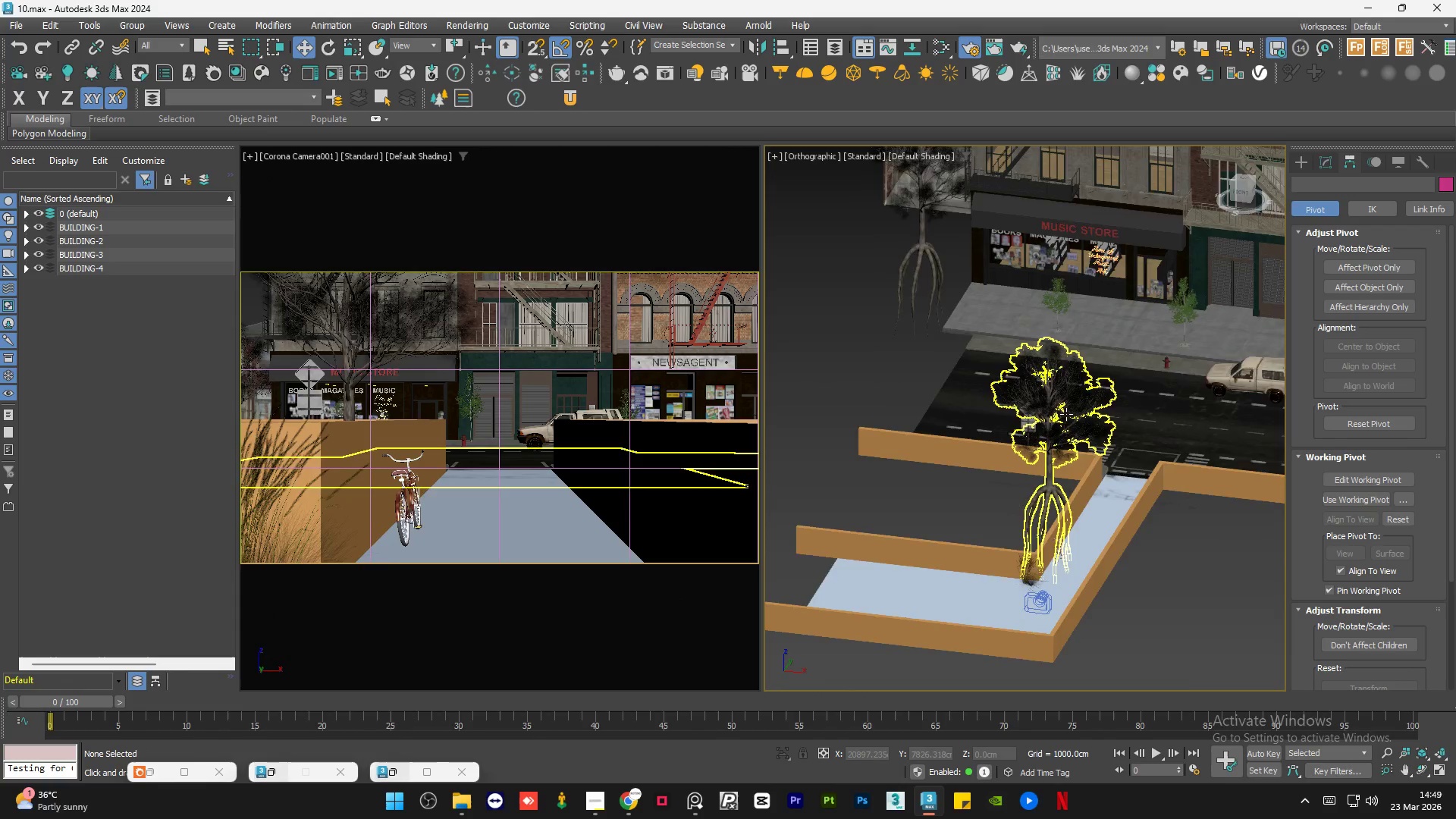 
left_click([1066, 414])
 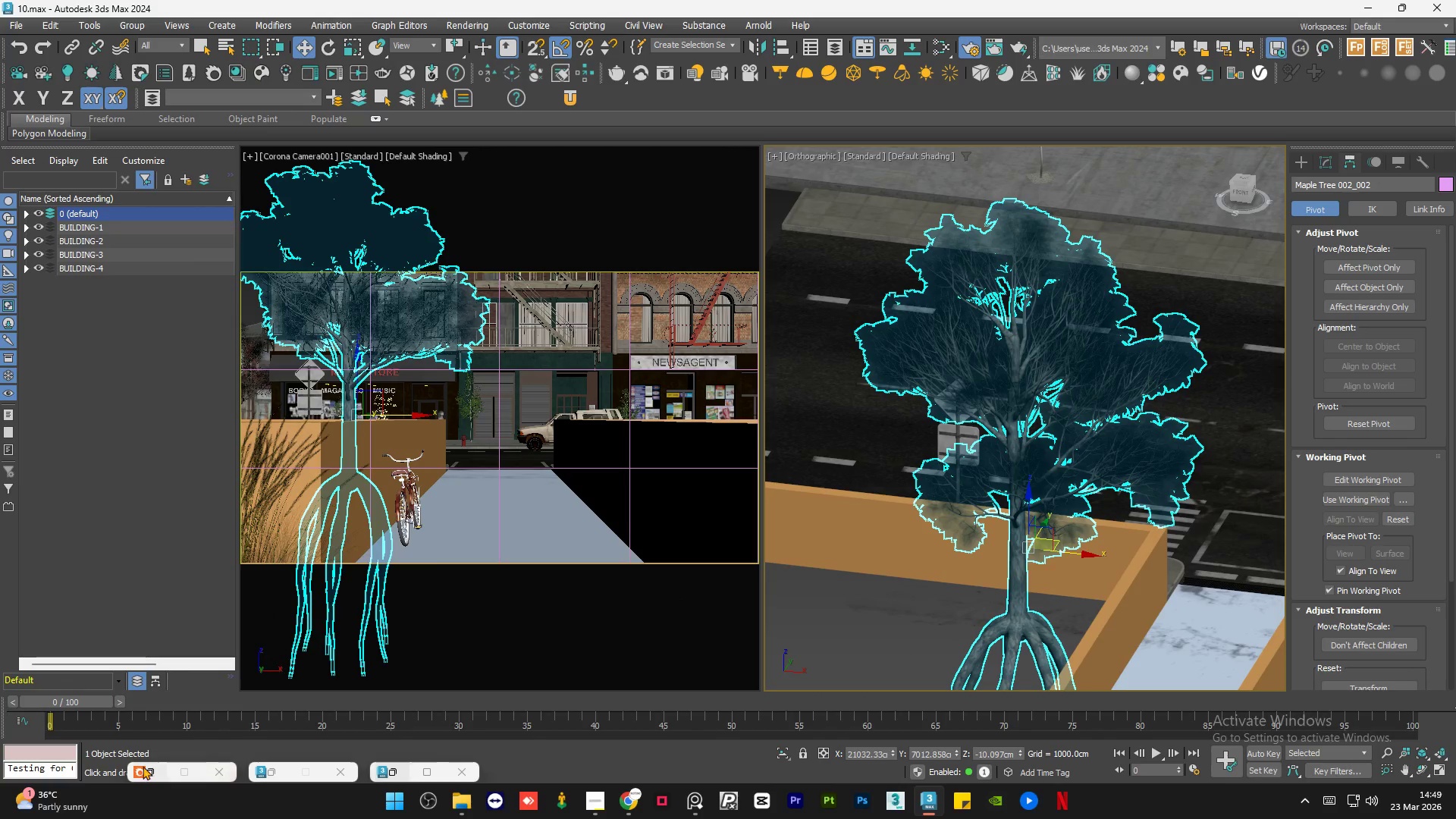 
scroll: coordinate [1066, 414], scroll_direction: up, amount: 3.0
 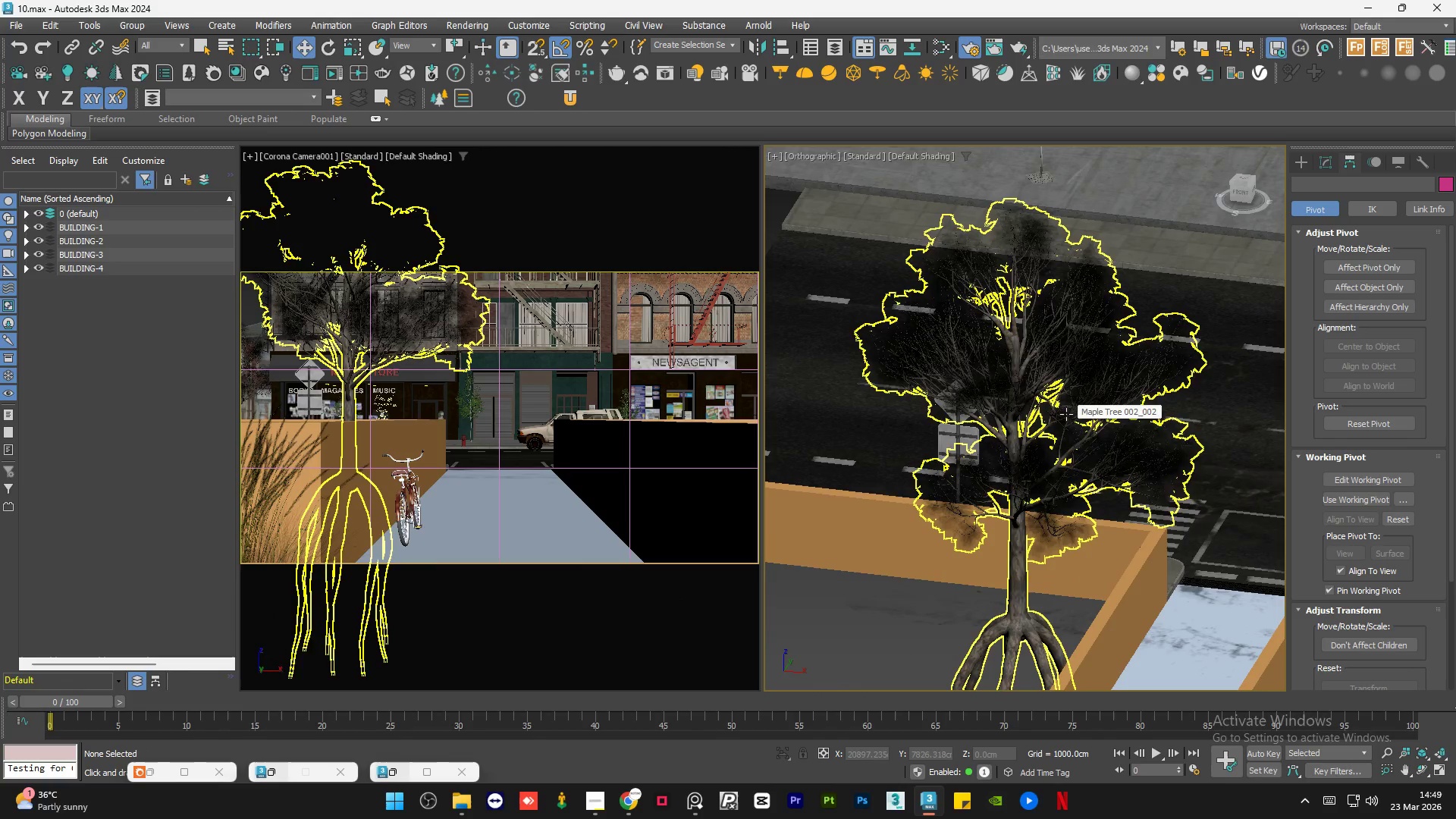 
left_click([153, 767])
 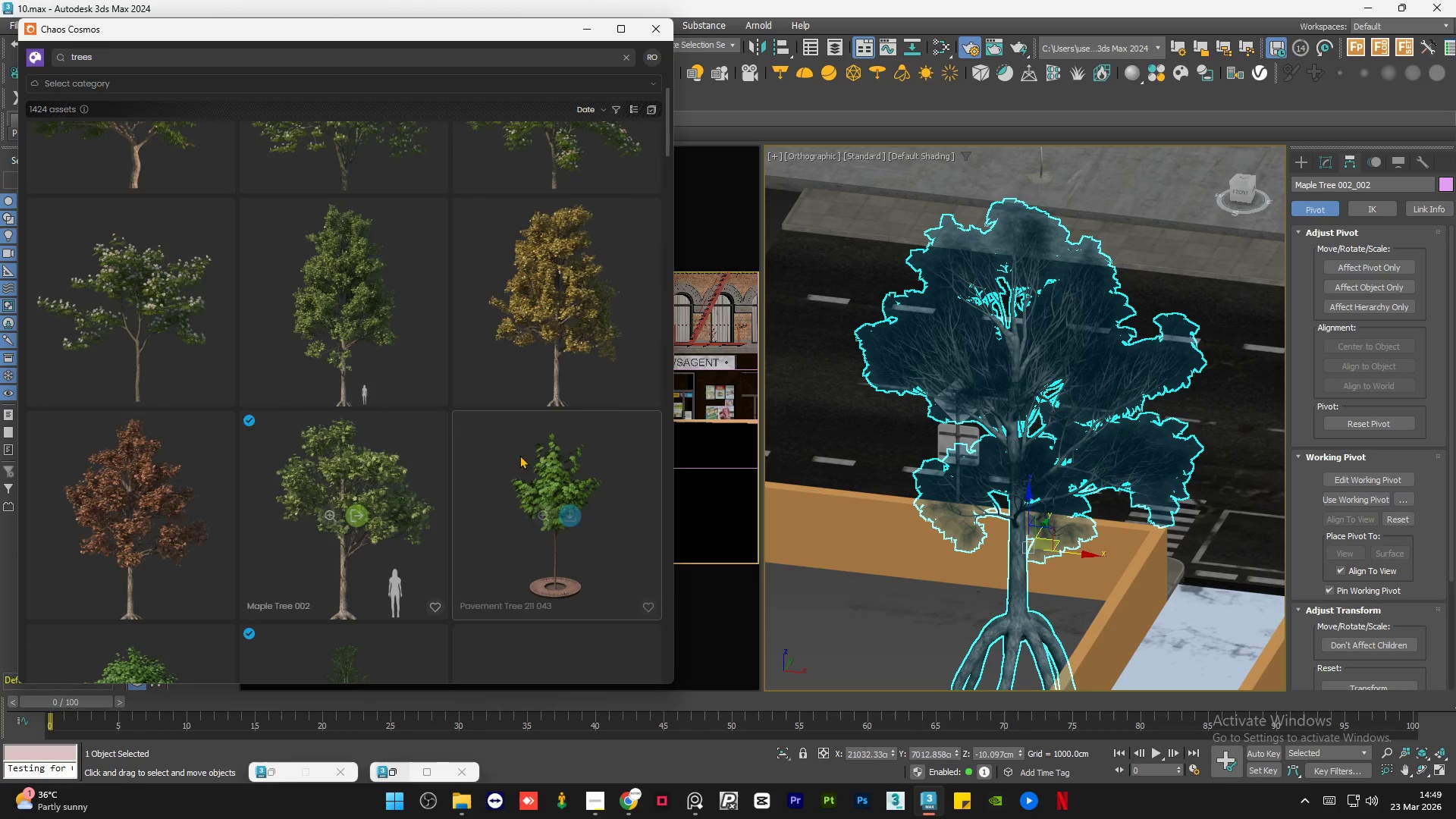 
wait(5.47)
 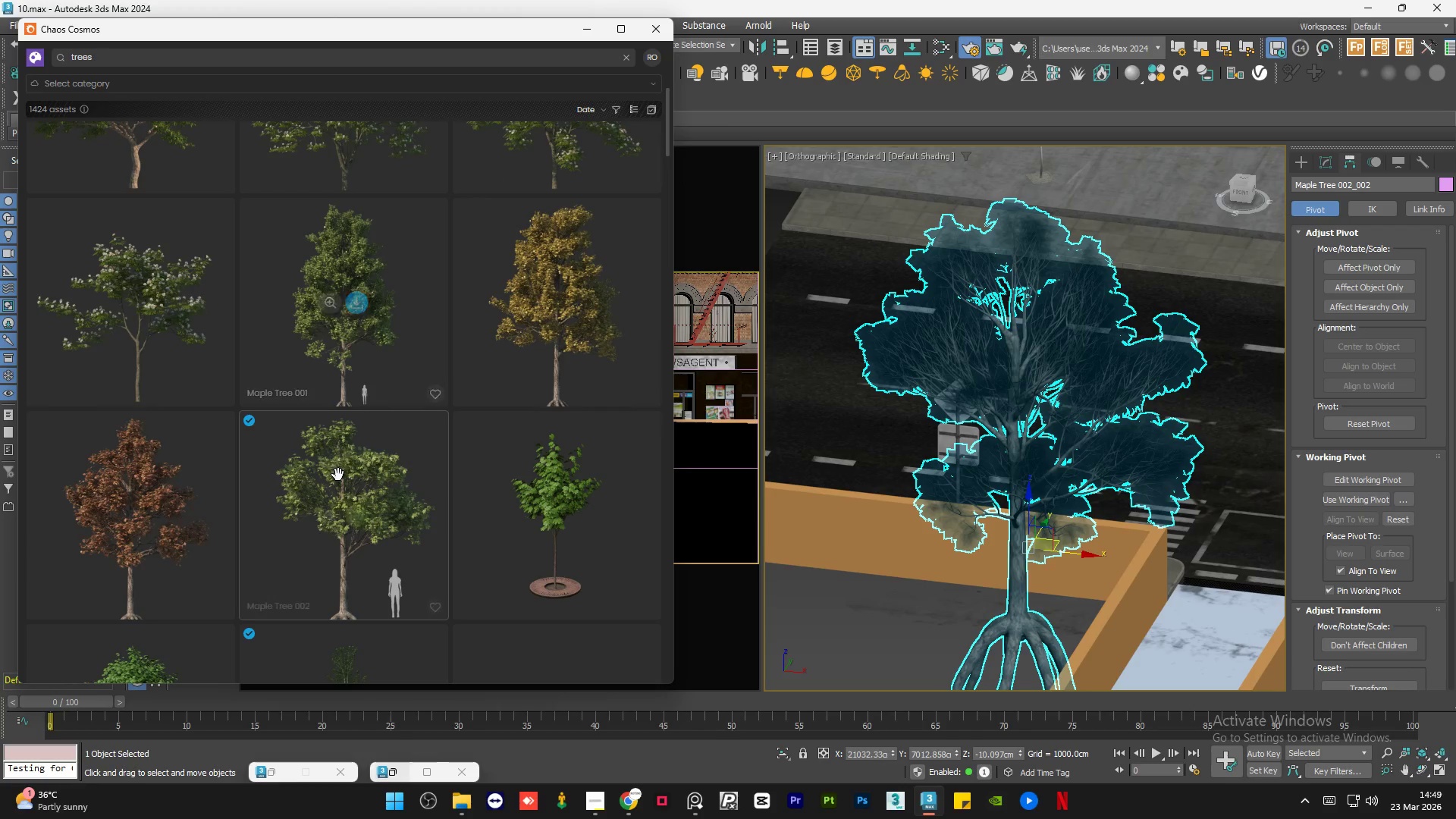 
left_click([586, 36])
 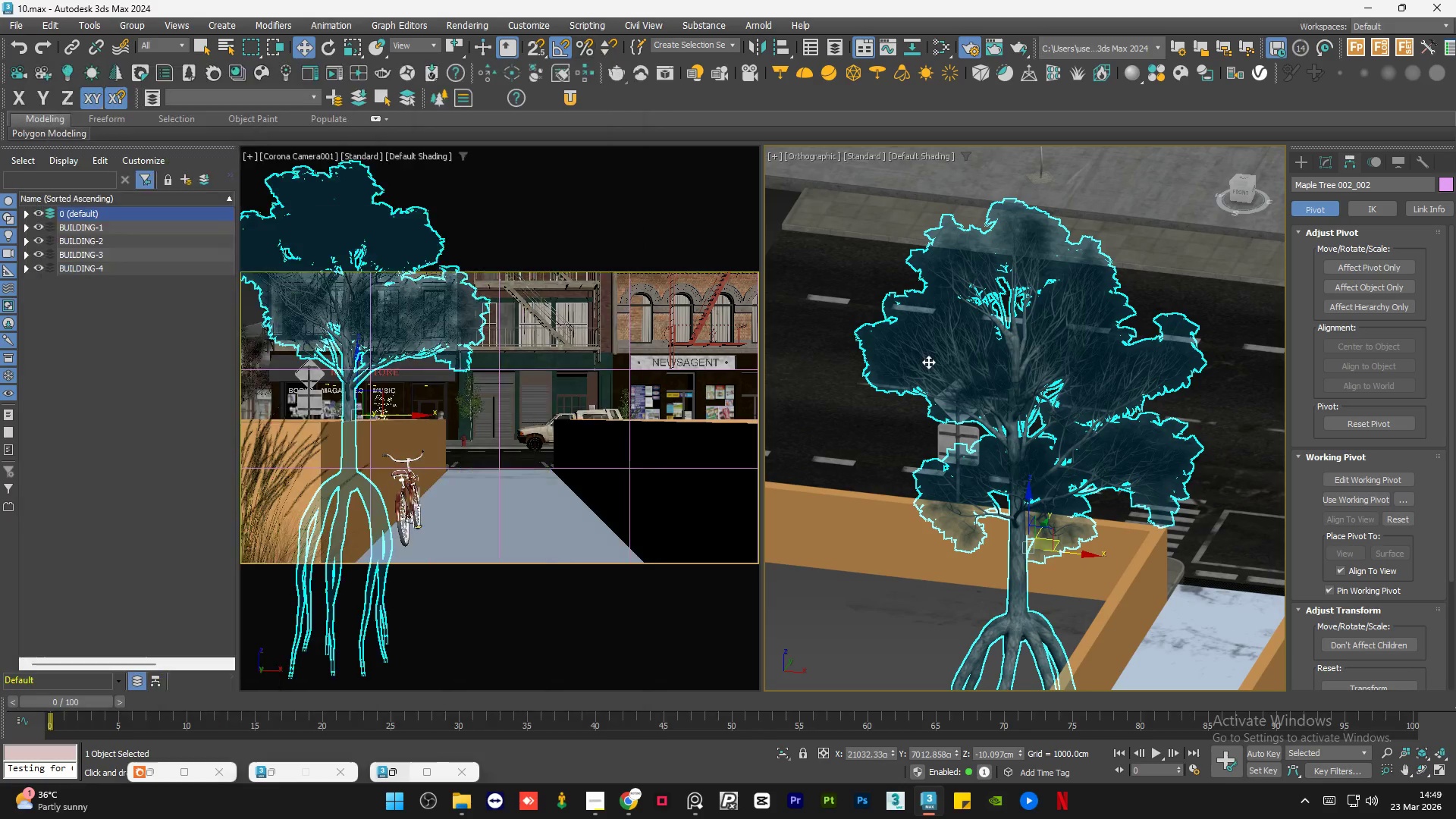 
hold_key(key=AltLeft, duration=0.7)
 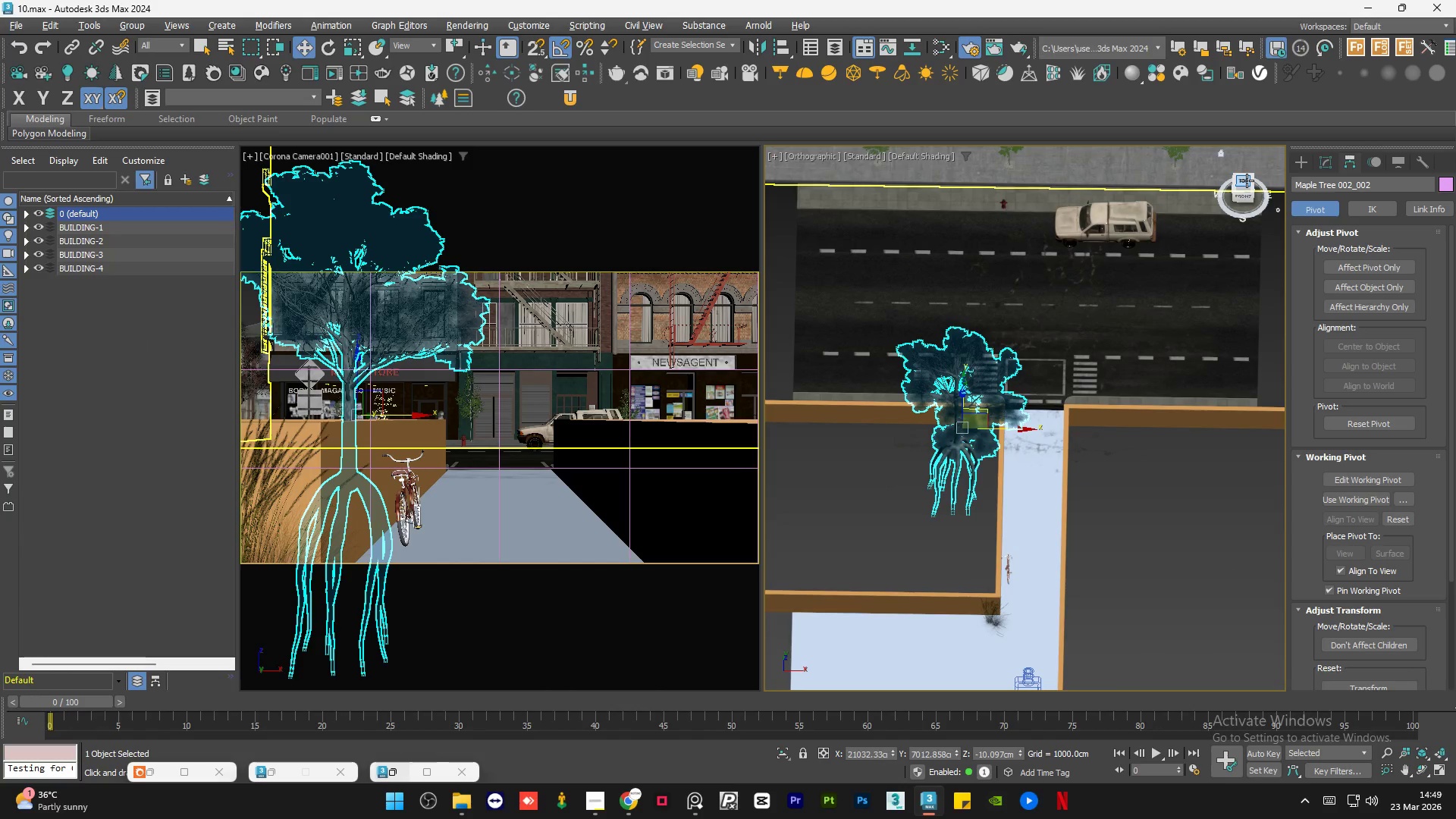 
scroll: coordinate [926, 362], scroll_direction: down, amount: 3.0
 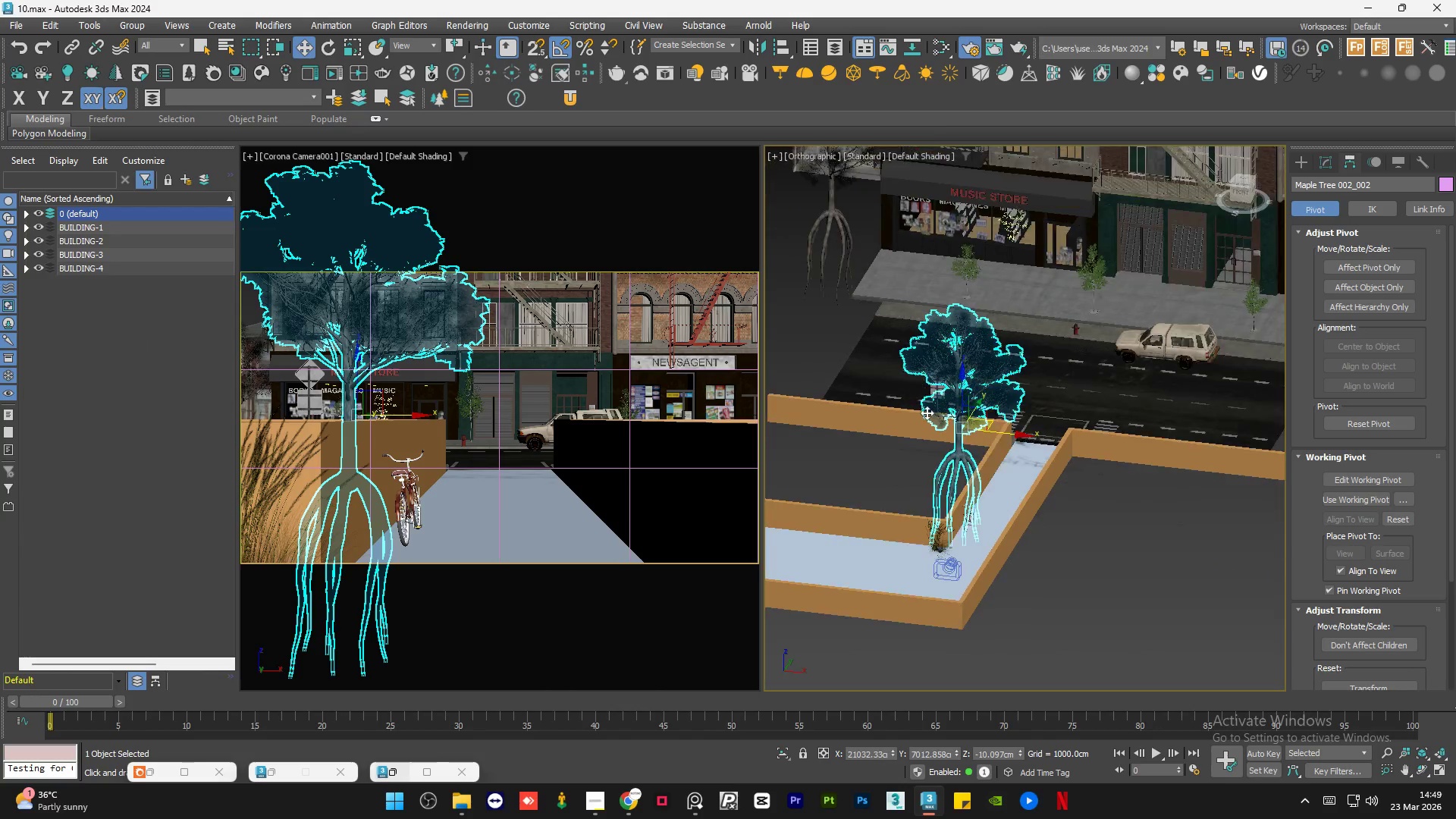 
left_click([1244, 180])
 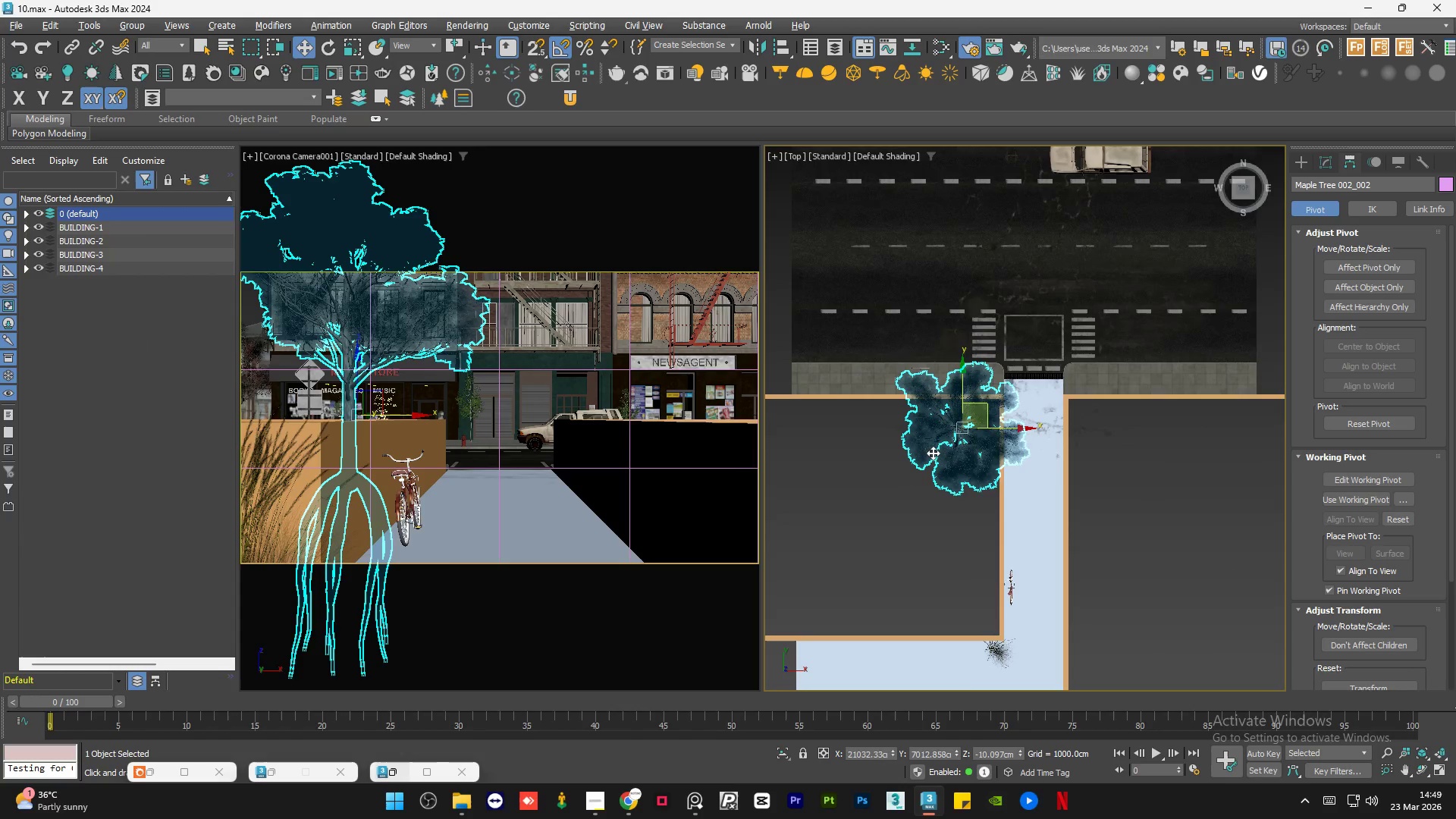 
scroll: coordinate [970, 419], scroll_direction: up, amount: 1.0
 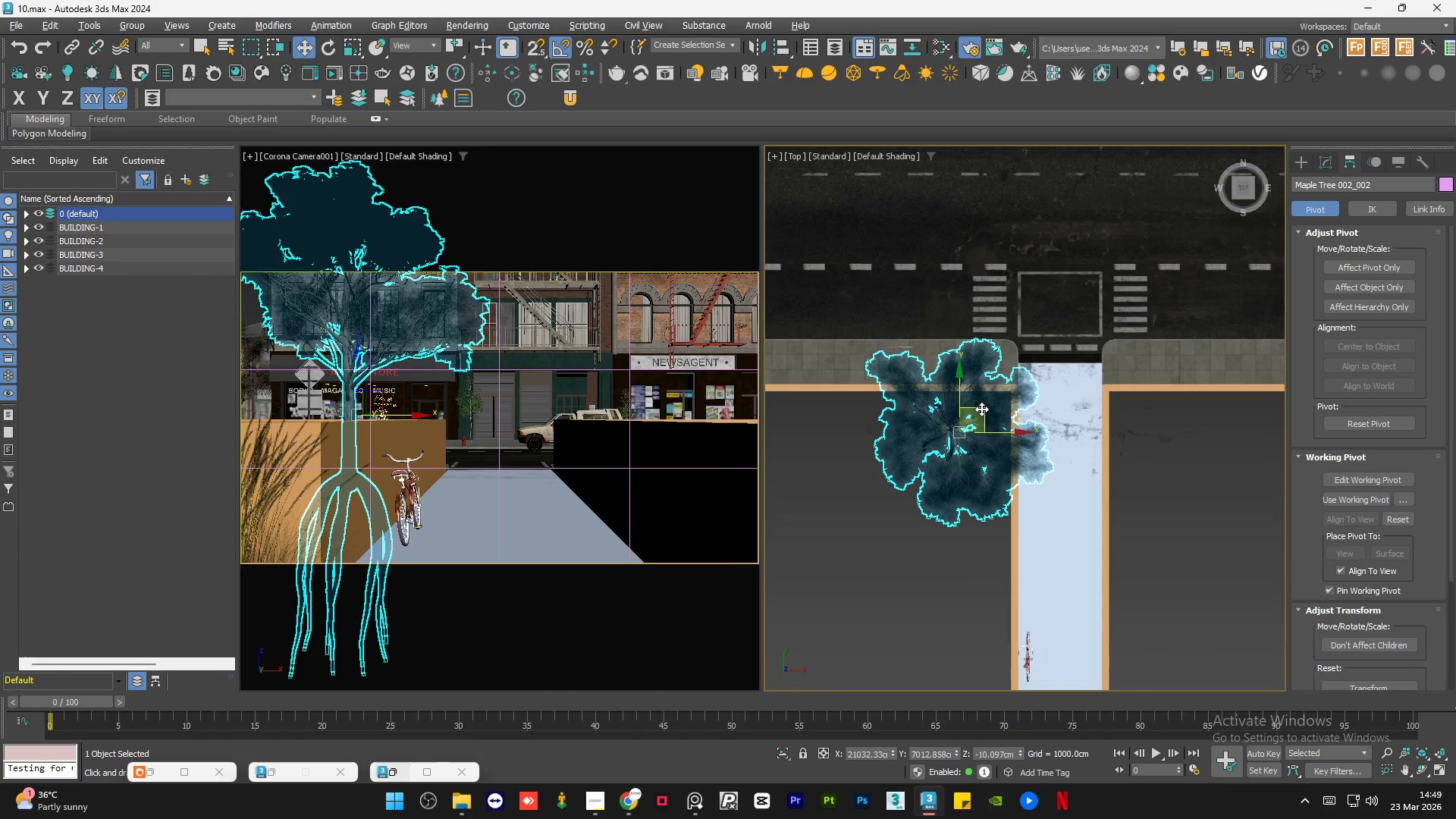 
left_click_drag(start_coordinate=[981, 409], to_coordinate=[986, 409])
 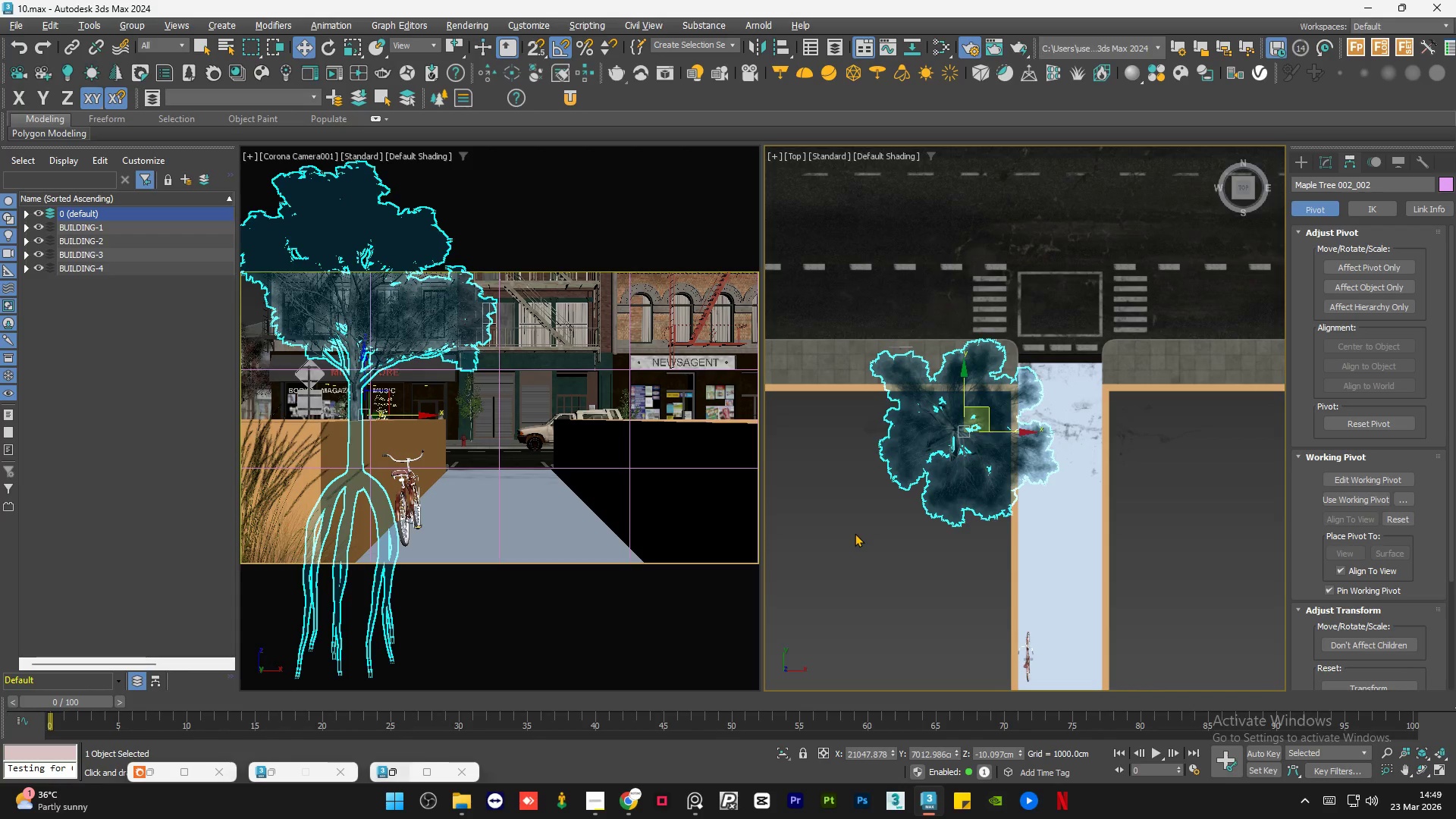 
double_click([855, 533])
 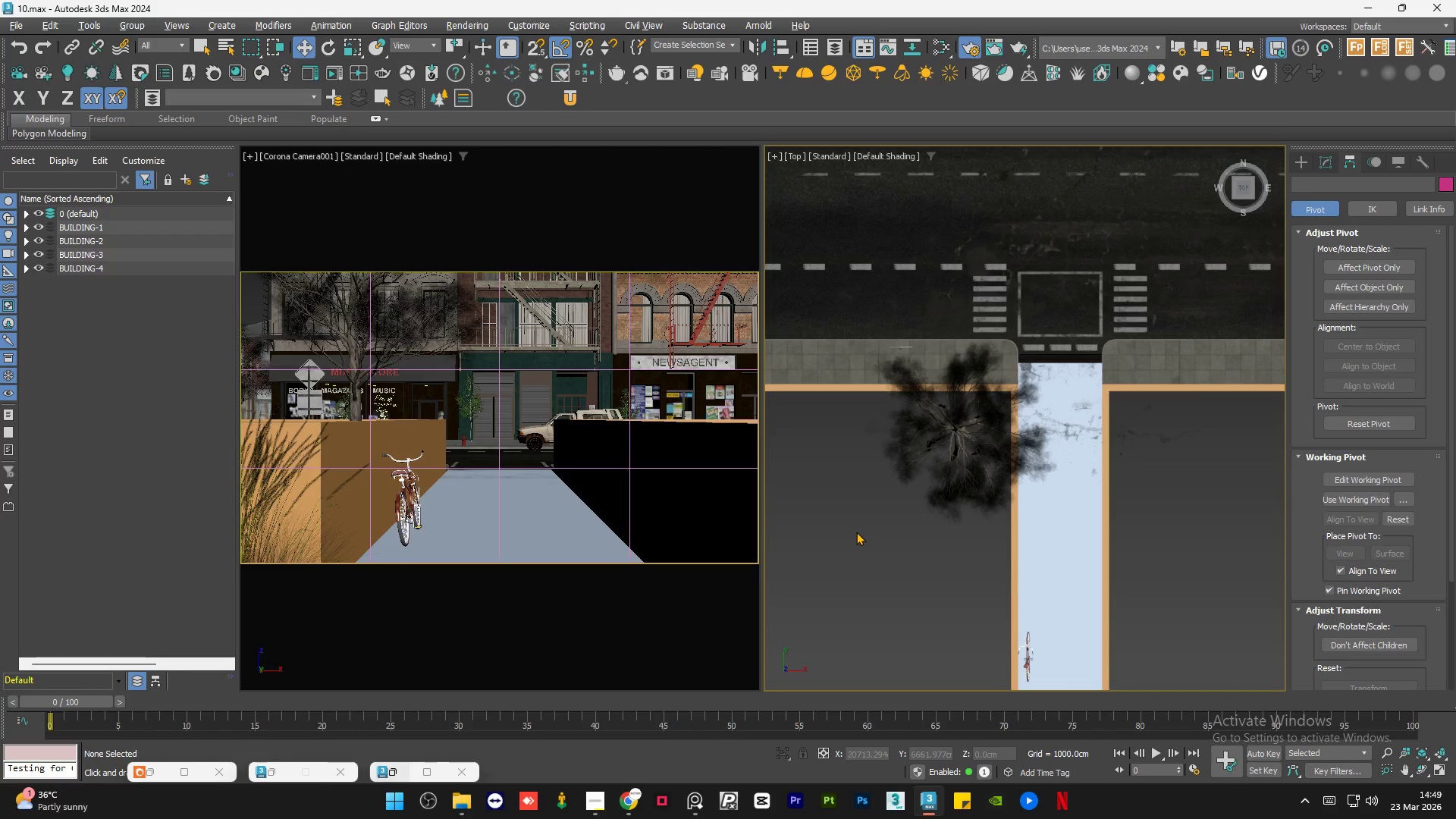 
scroll: coordinate [1150, 536], scroll_direction: down, amount: 4.0
 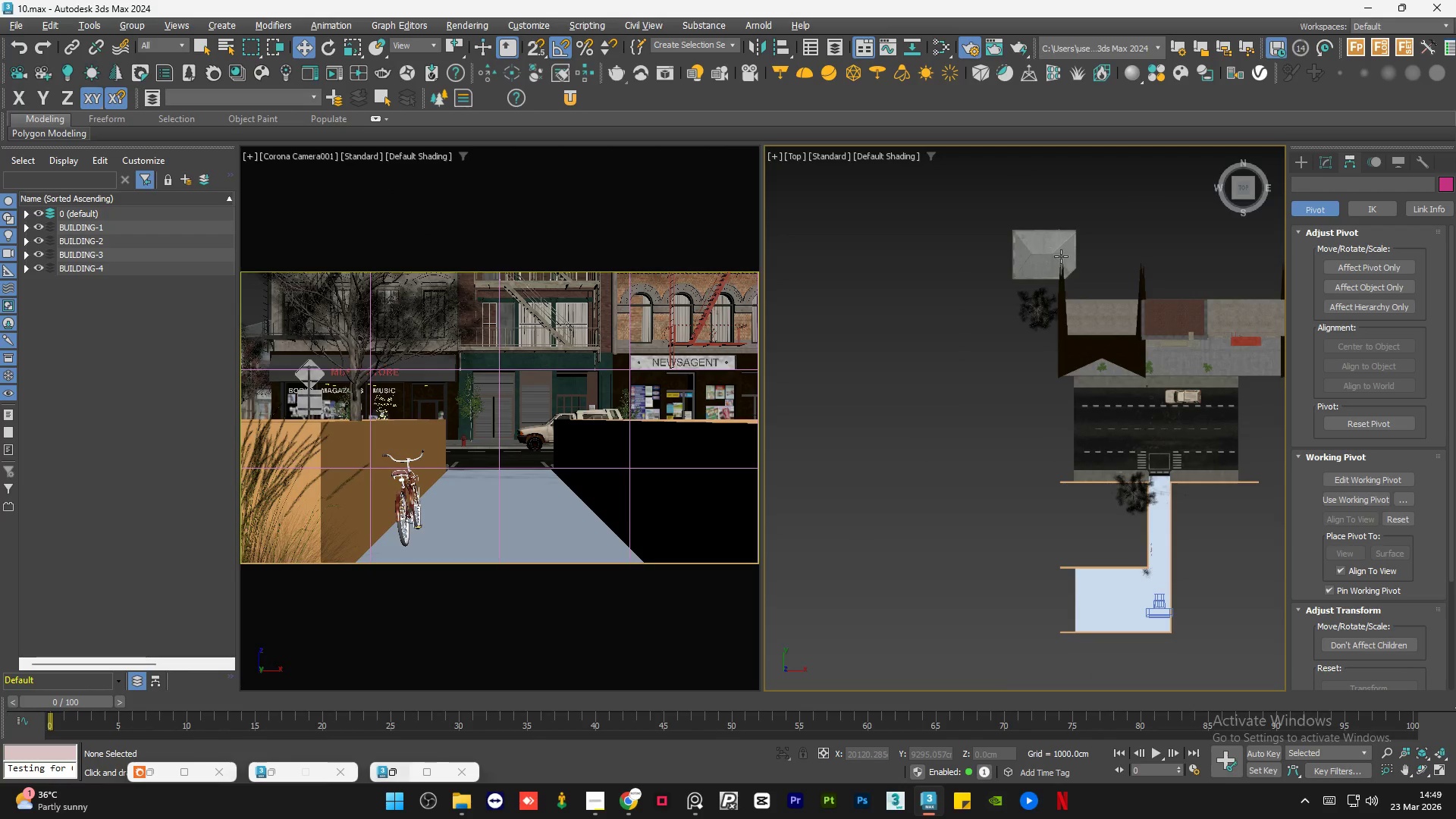 
left_click([1041, 300])
 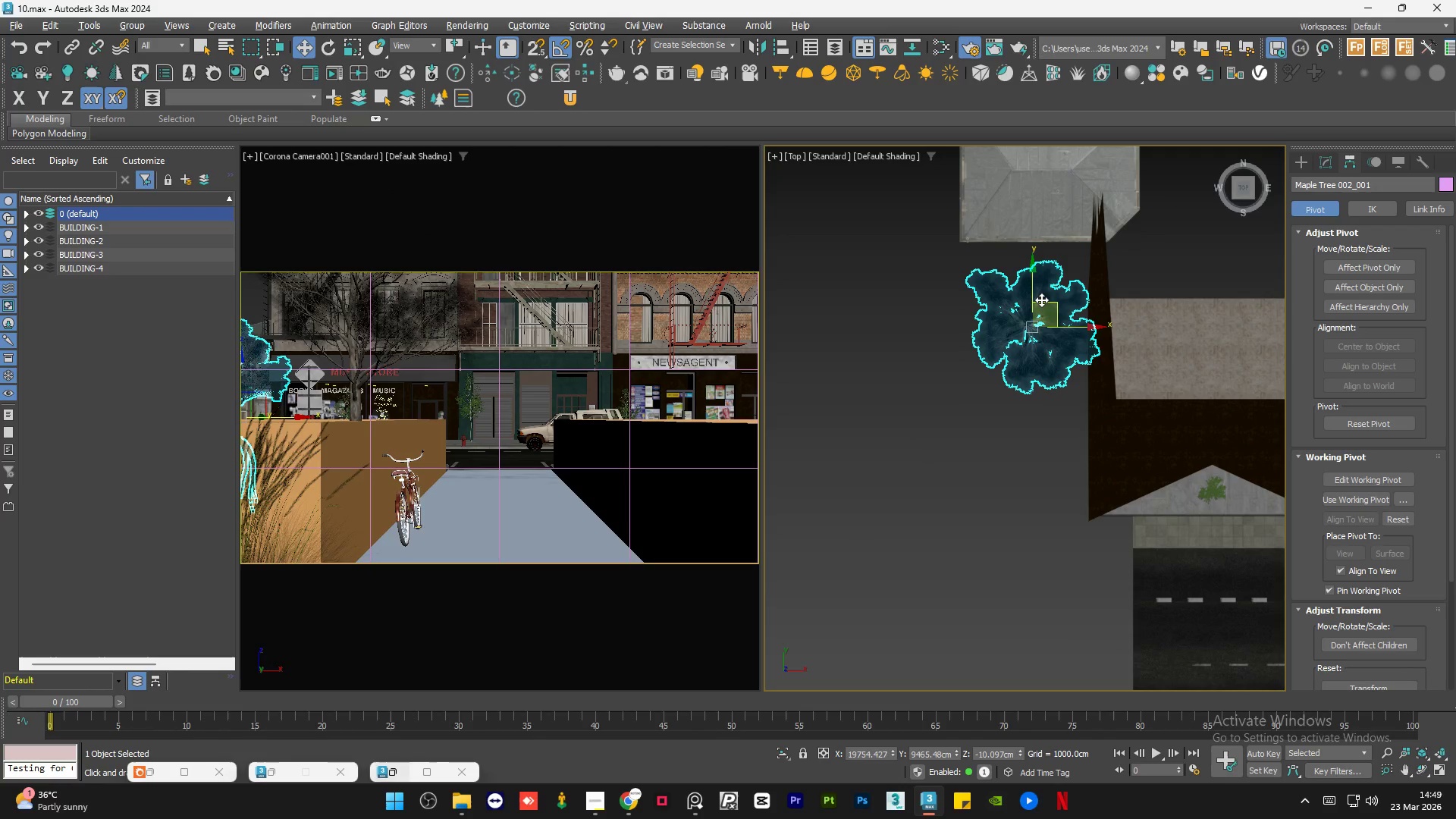 
scroll: coordinate [1041, 300], scroll_direction: up, amount: 3.0
 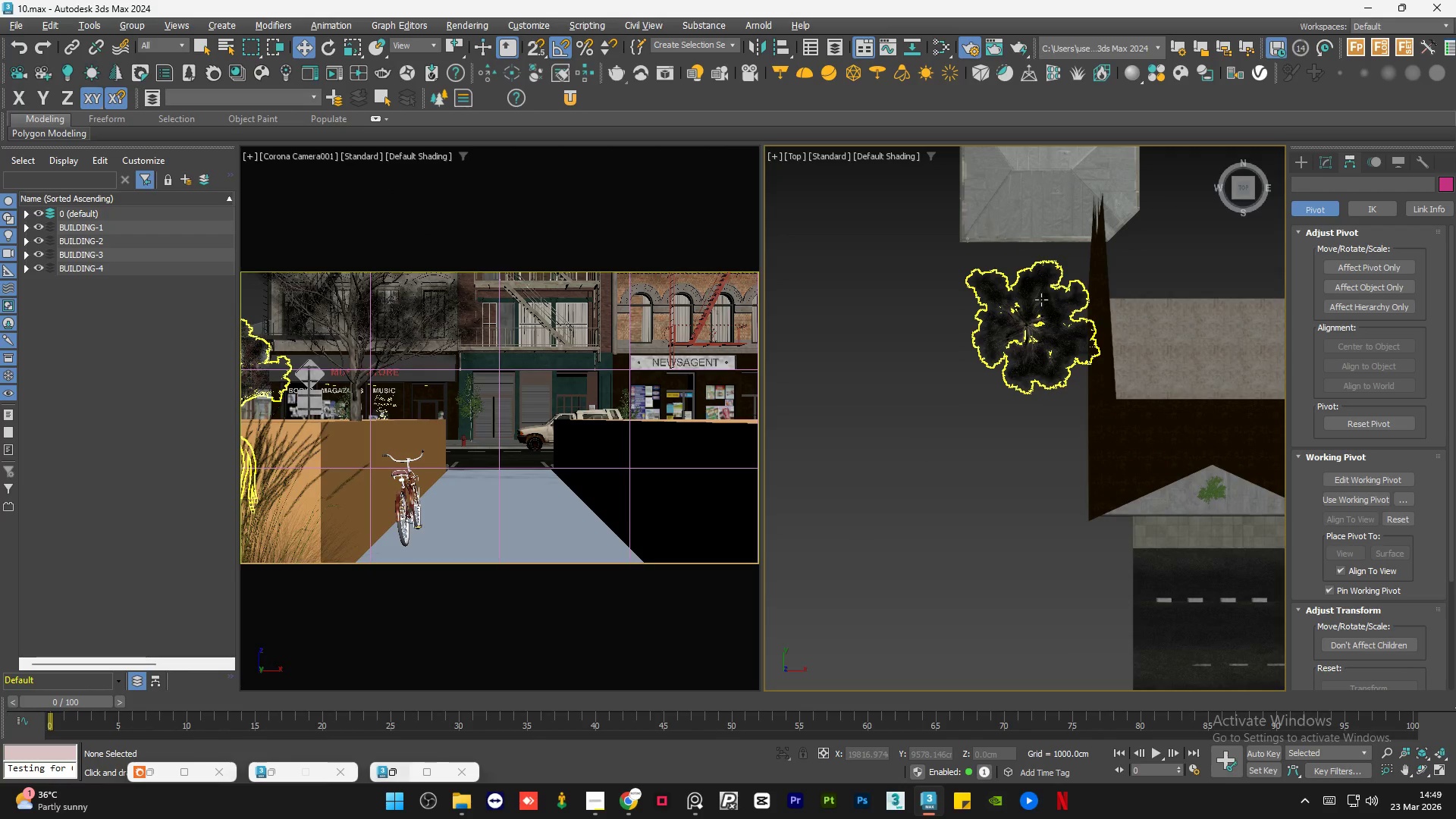 
scroll: coordinate [1036, 316], scroll_direction: down, amount: 1.0
 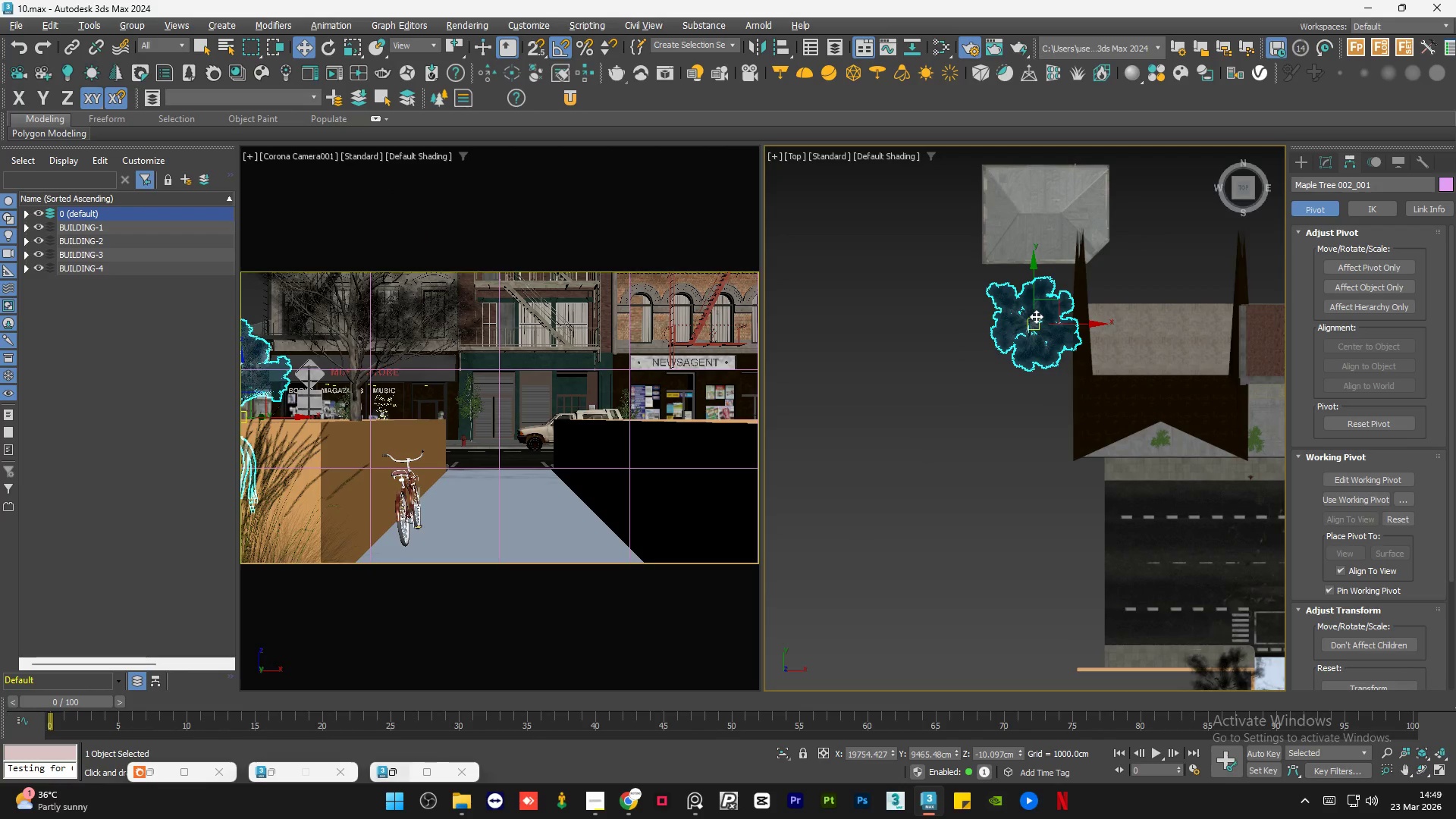 
key(R)
 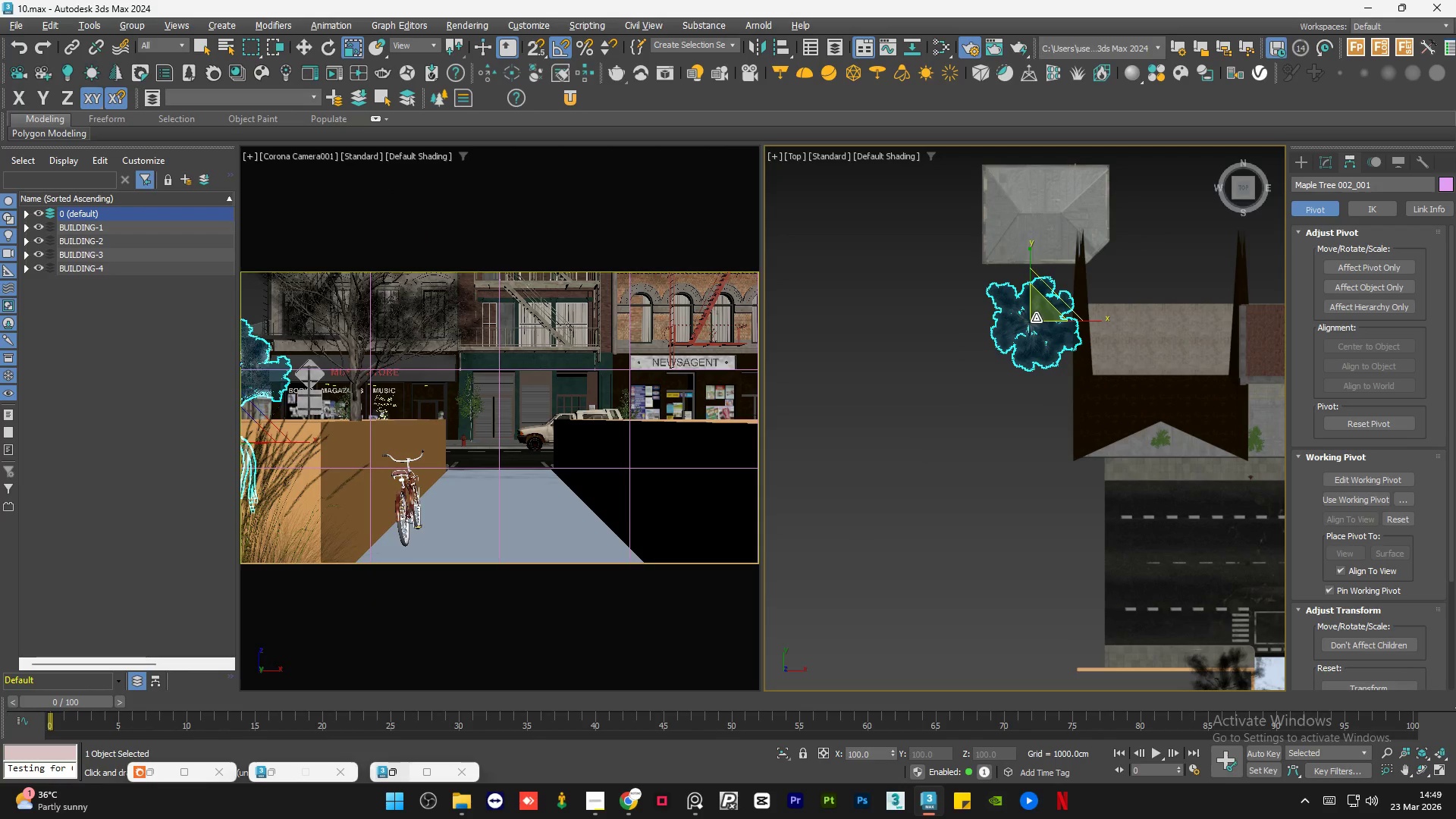 
left_click_drag(start_coordinate=[1036, 317], to_coordinate=[1058, 403])
 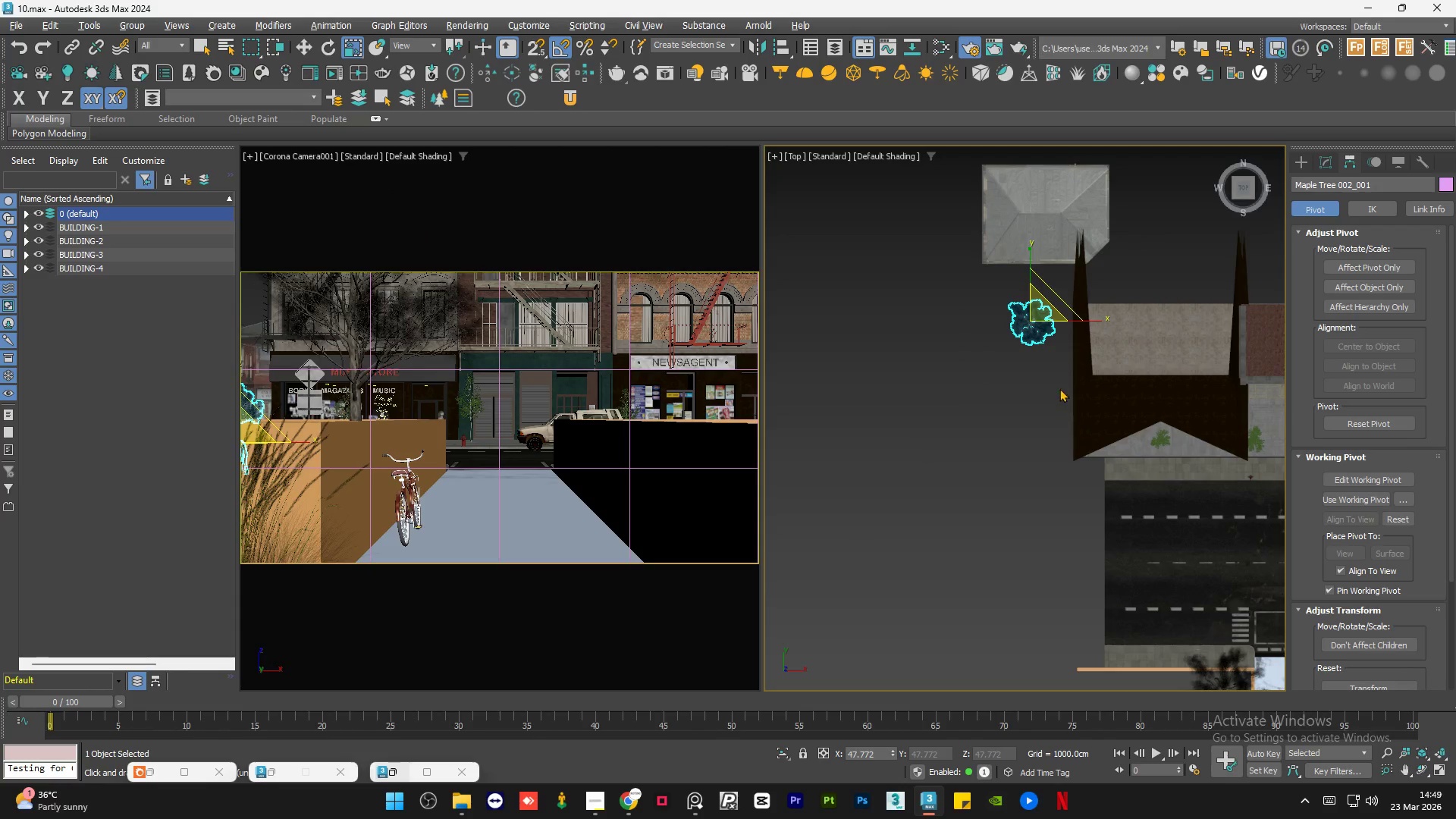 
key(W)
 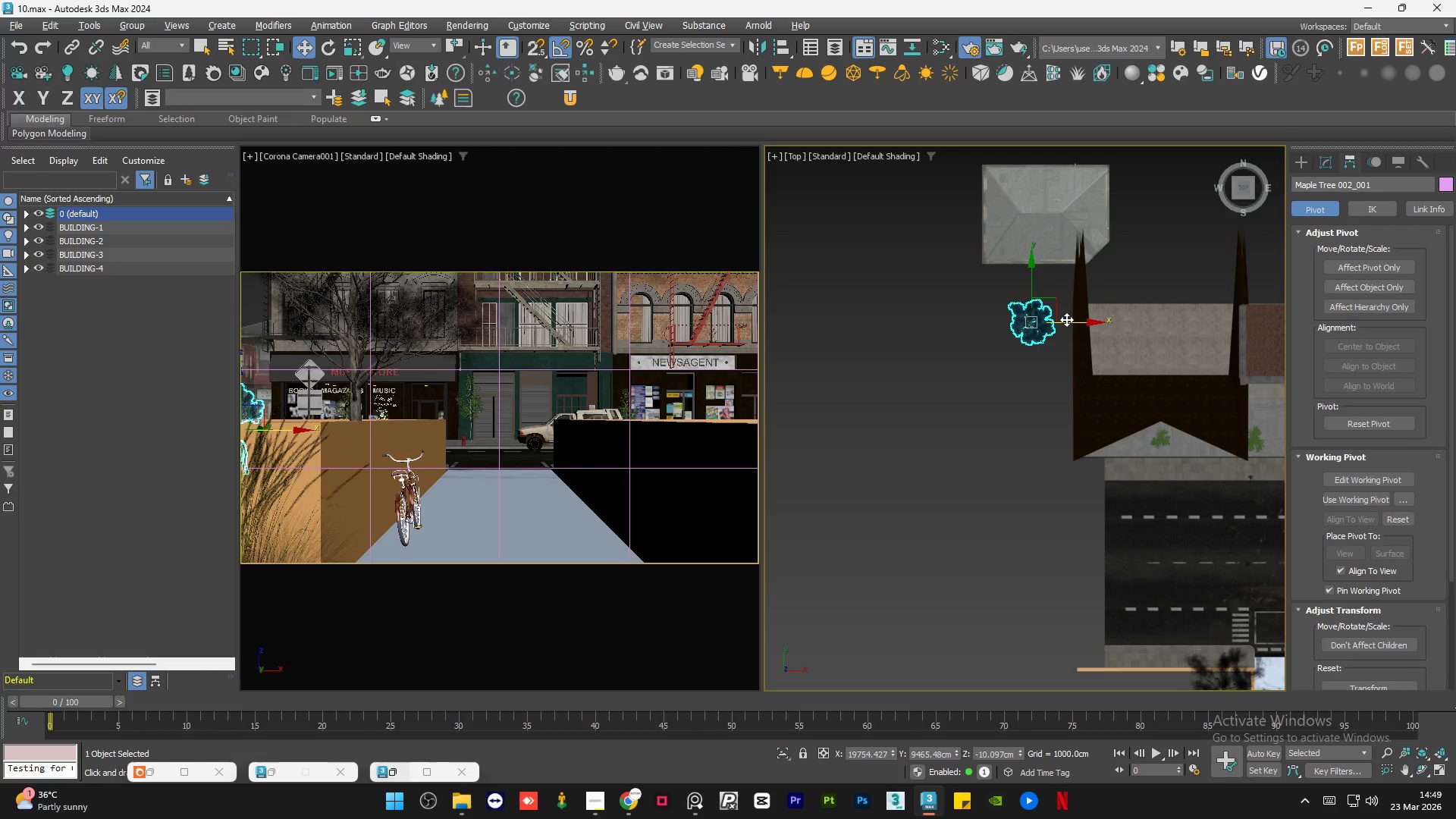 
left_click_drag(start_coordinate=[1066, 321], to_coordinate=[1072, 321])
 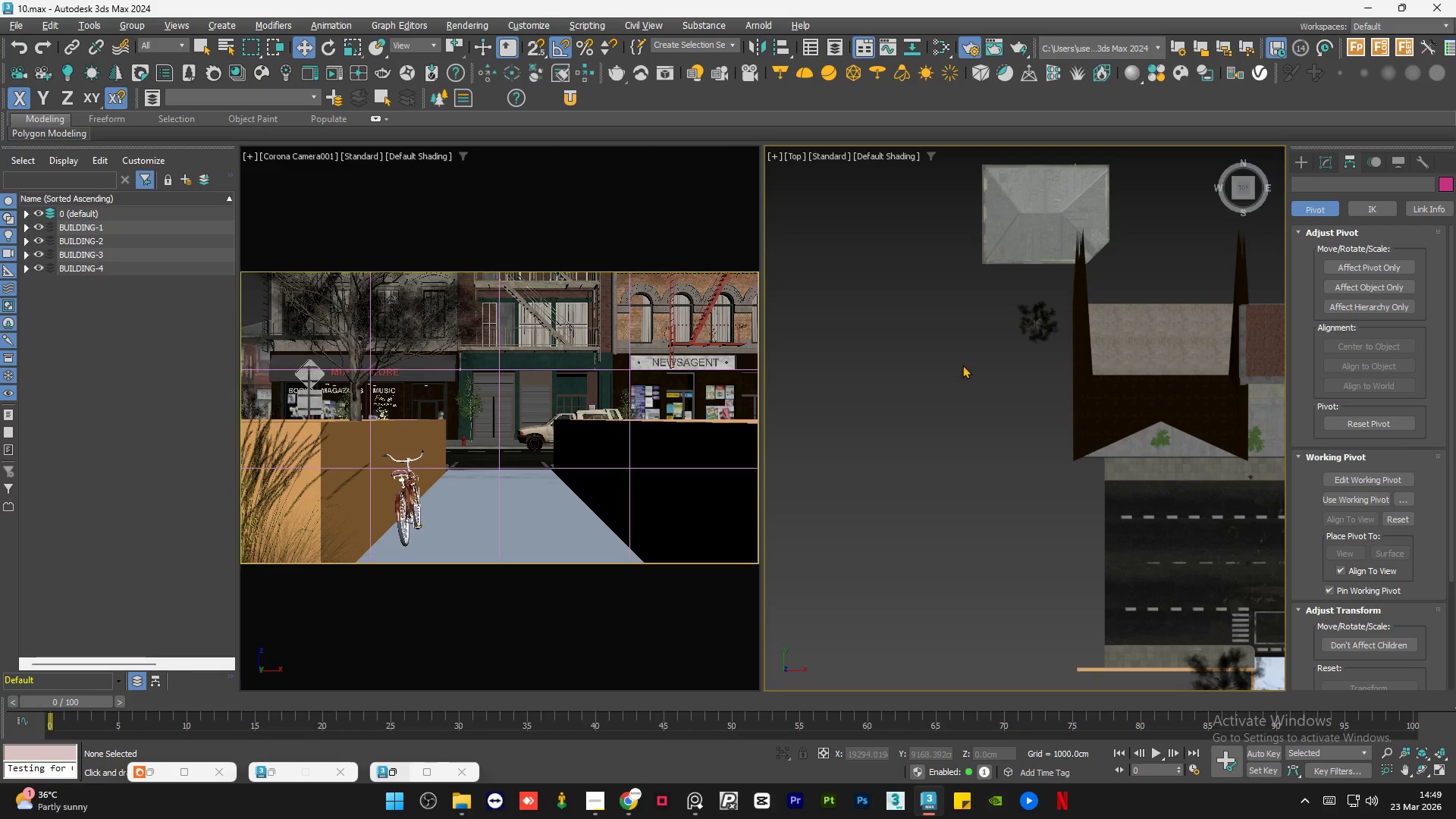 
left_click([1043, 314])
 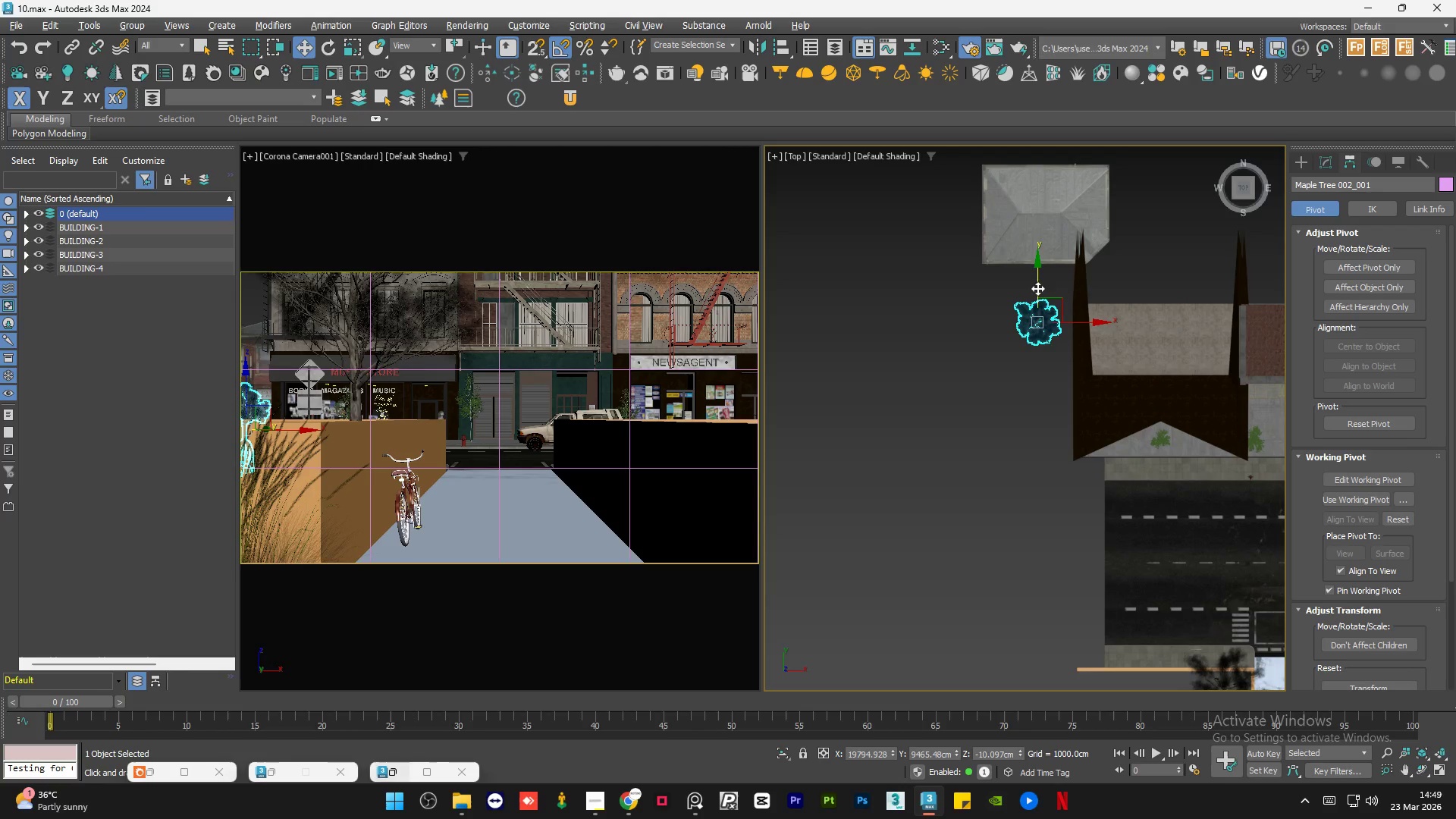 
left_click_drag(start_coordinate=[1037, 286], to_coordinate=[1049, 292])
 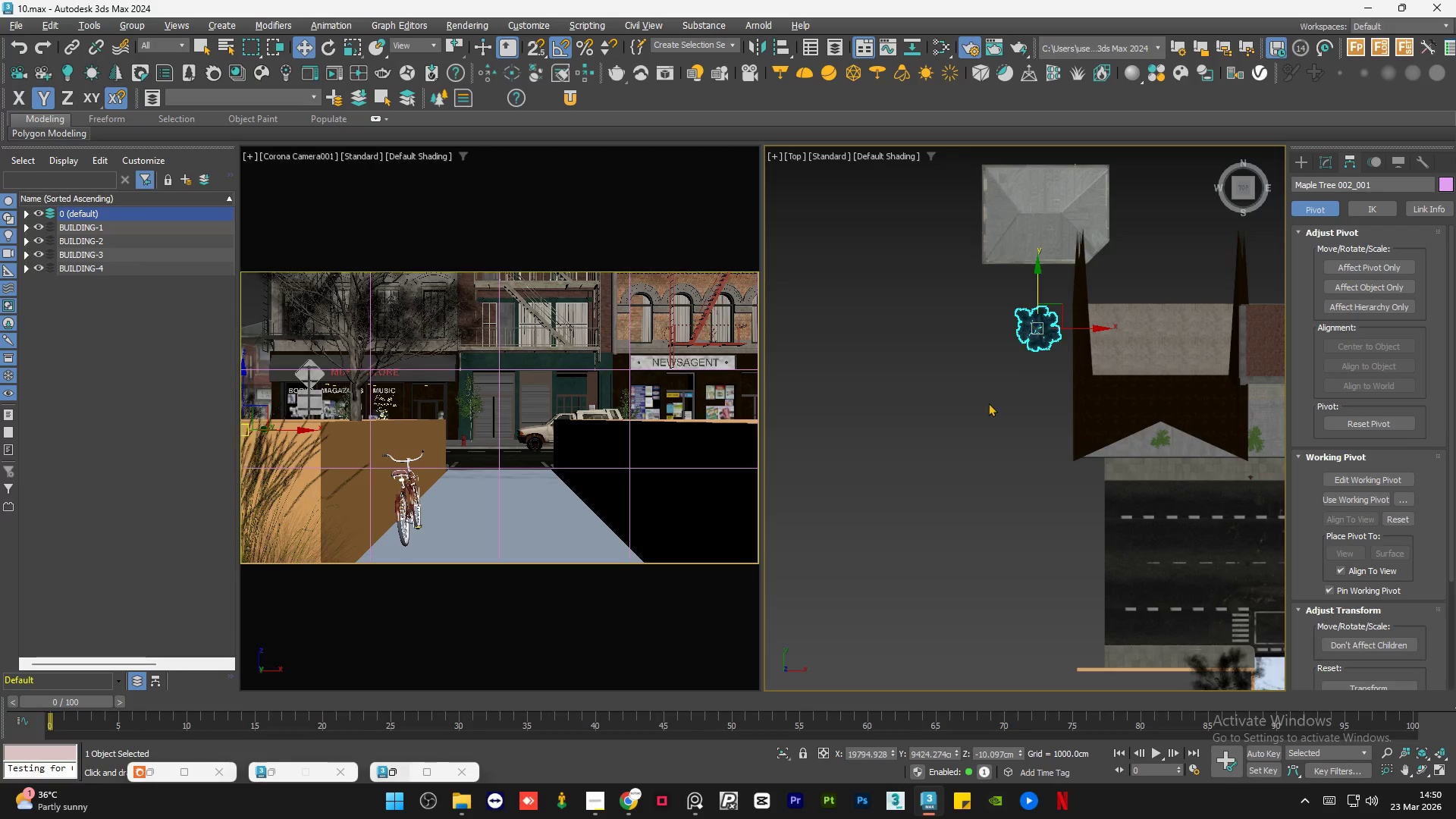 
left_click([987, 403])
 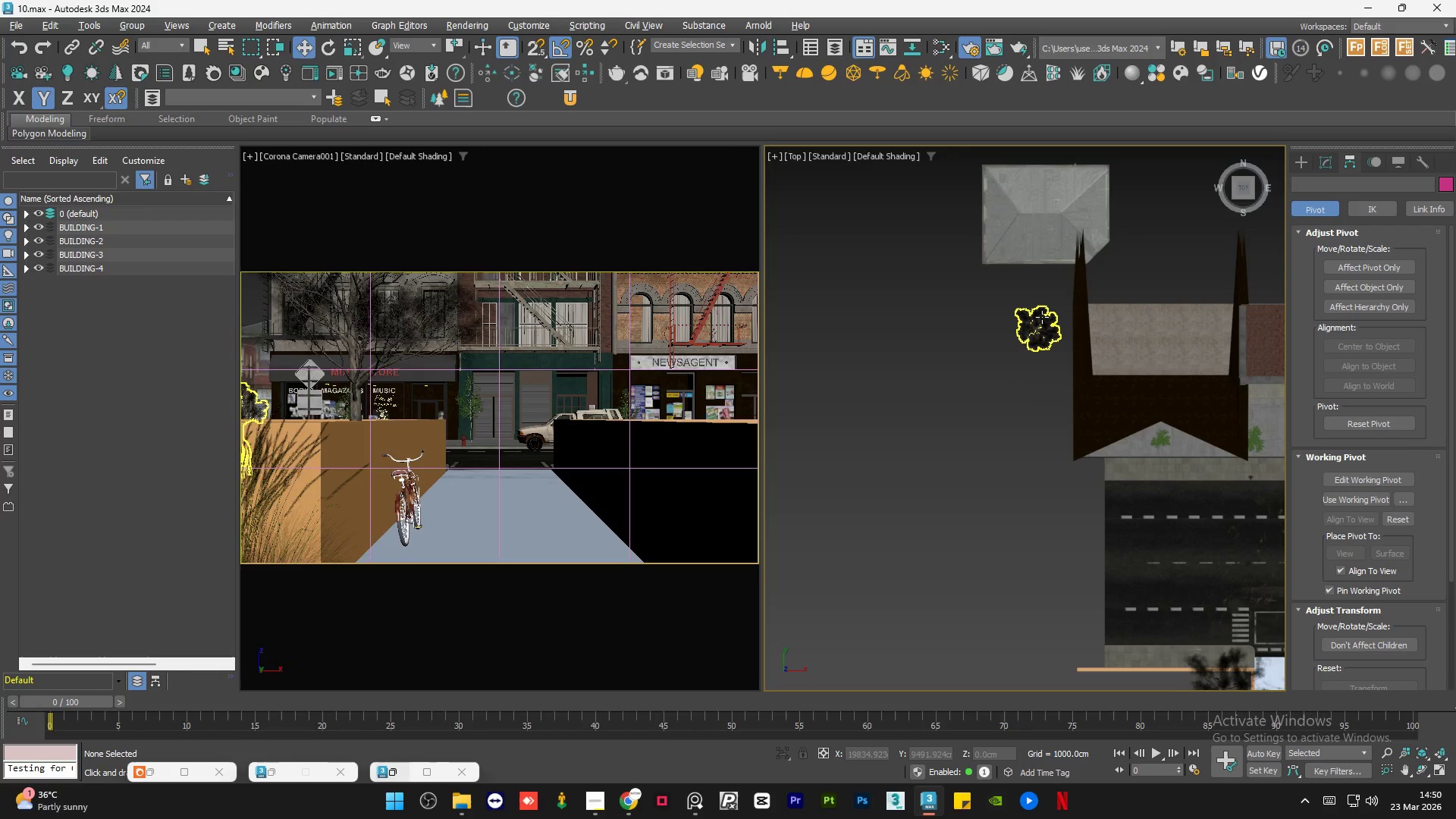 
left_click([1042, 317])
 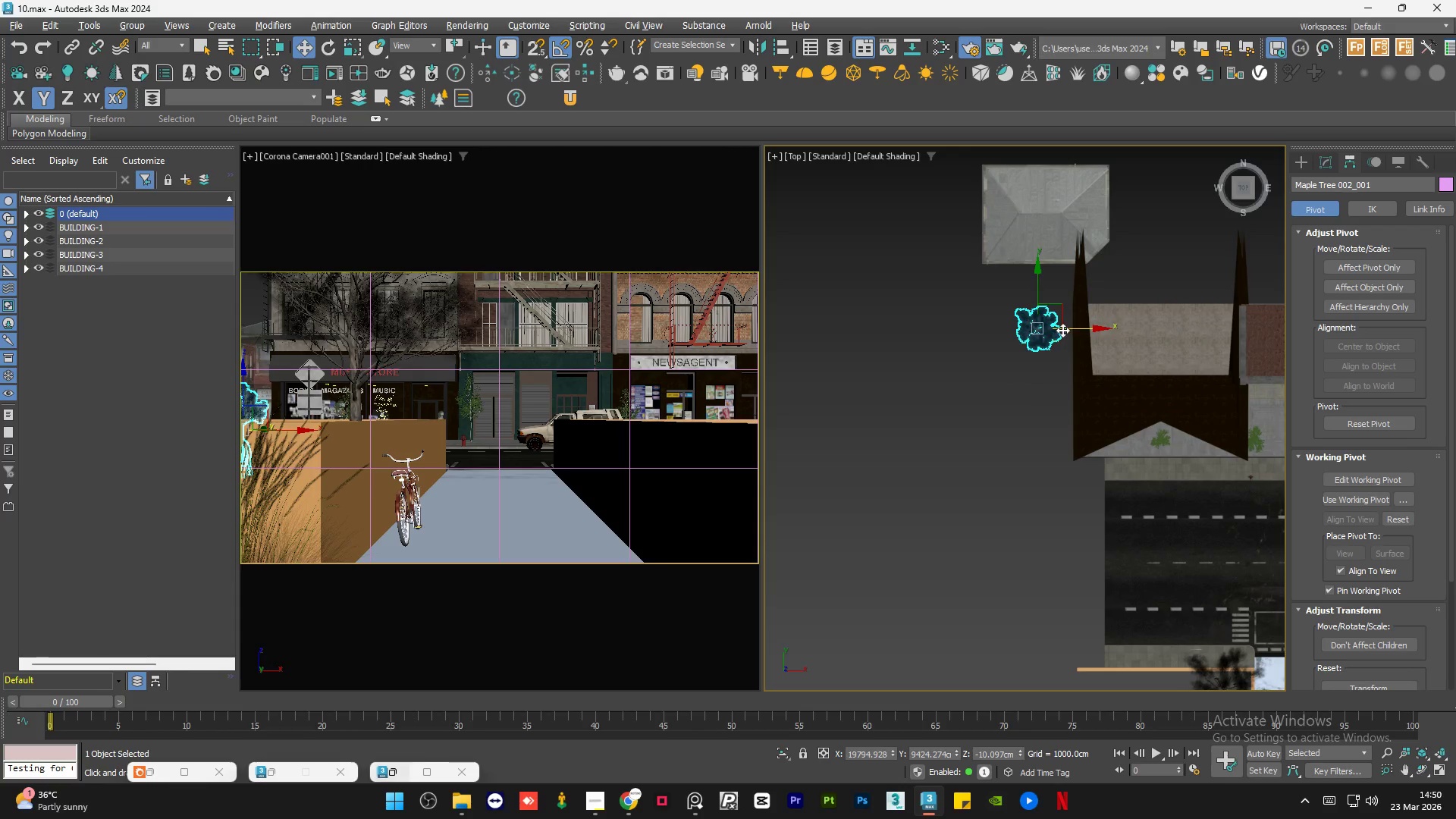 
left_click_drag(start_coordinate=[1063, 328], to_coordinate=[1068, 328])
 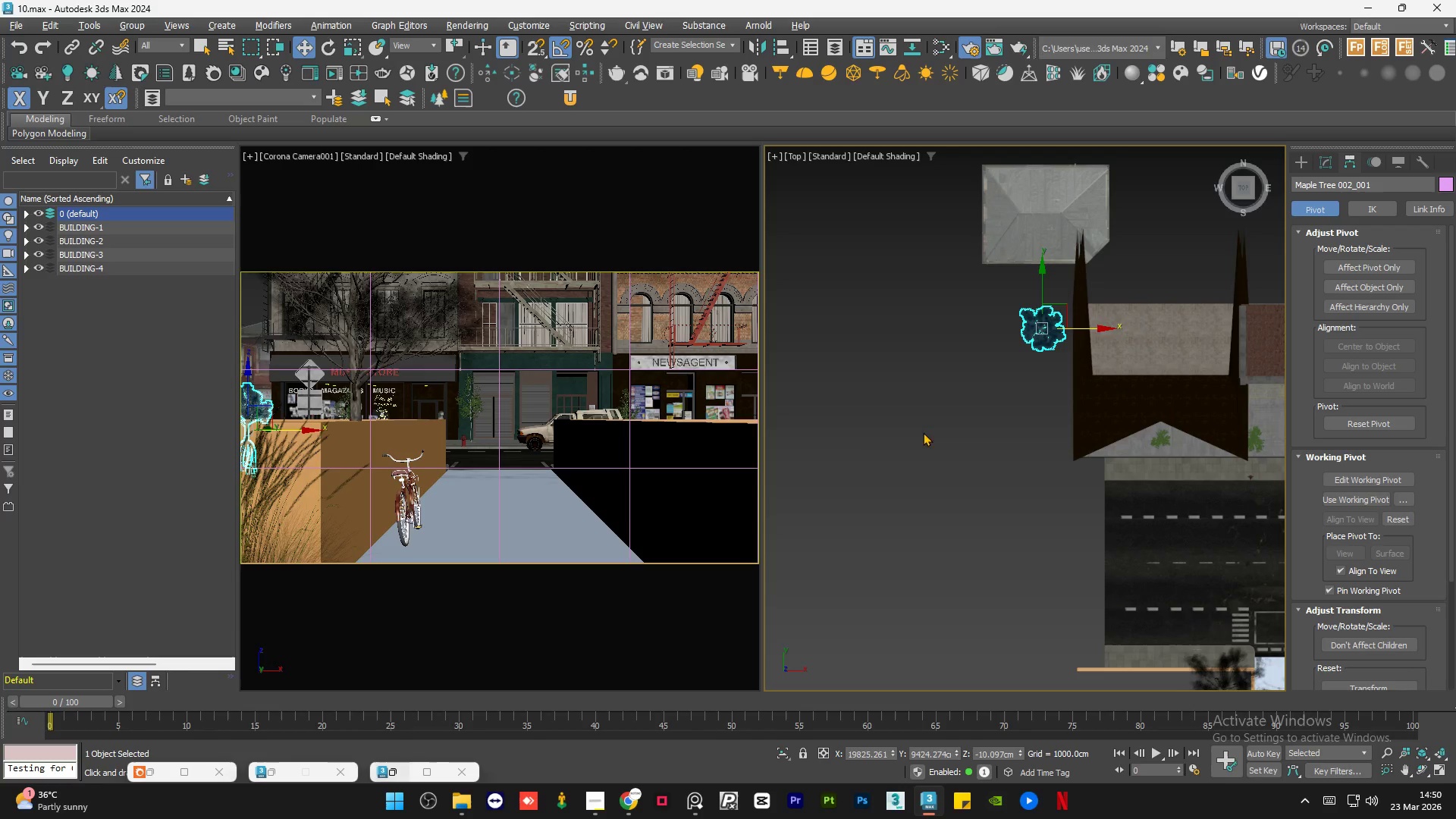 
left_click([880, 454])
 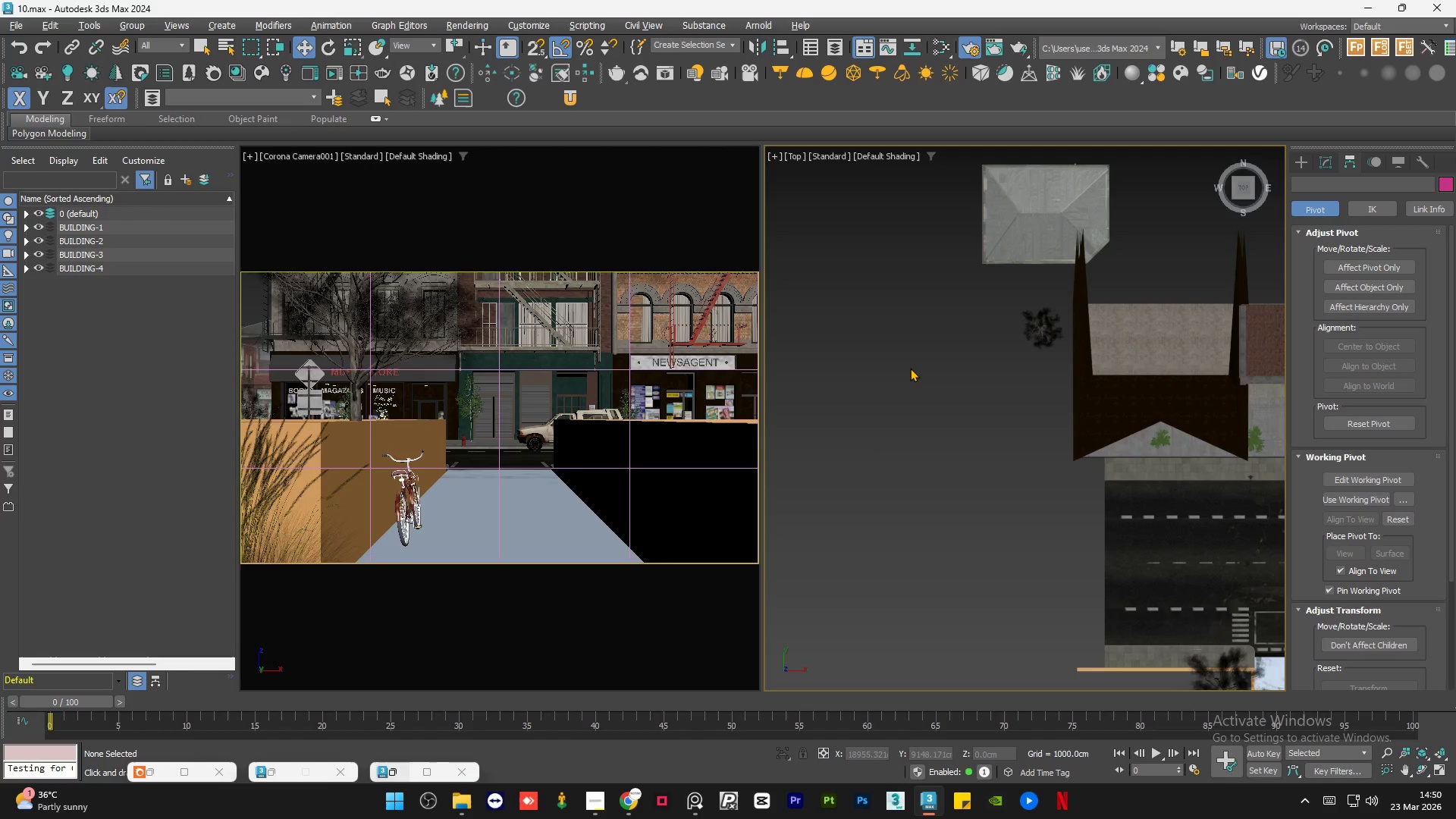 
key(Control+S)
 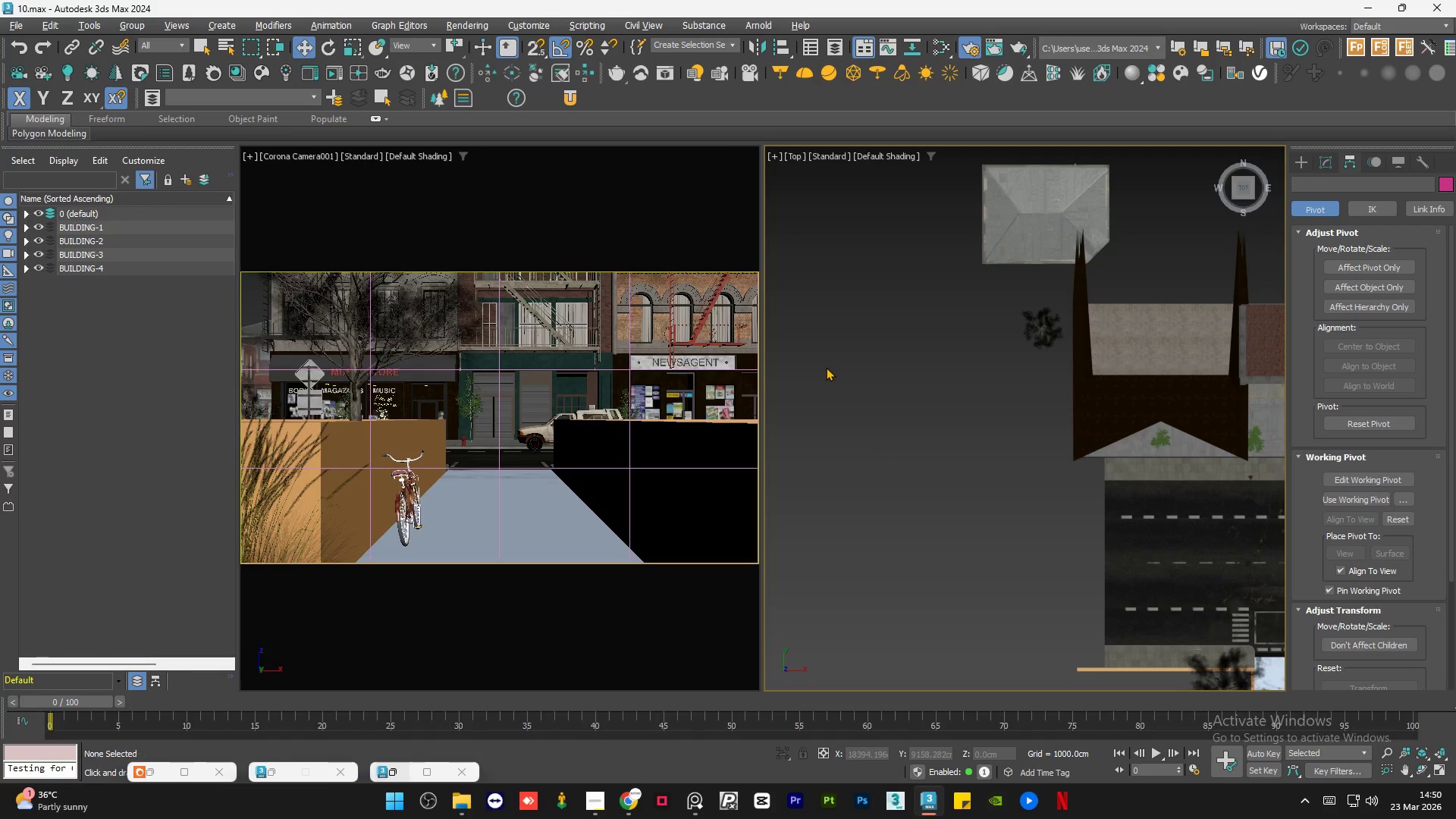 
left_click([827, 369])
 